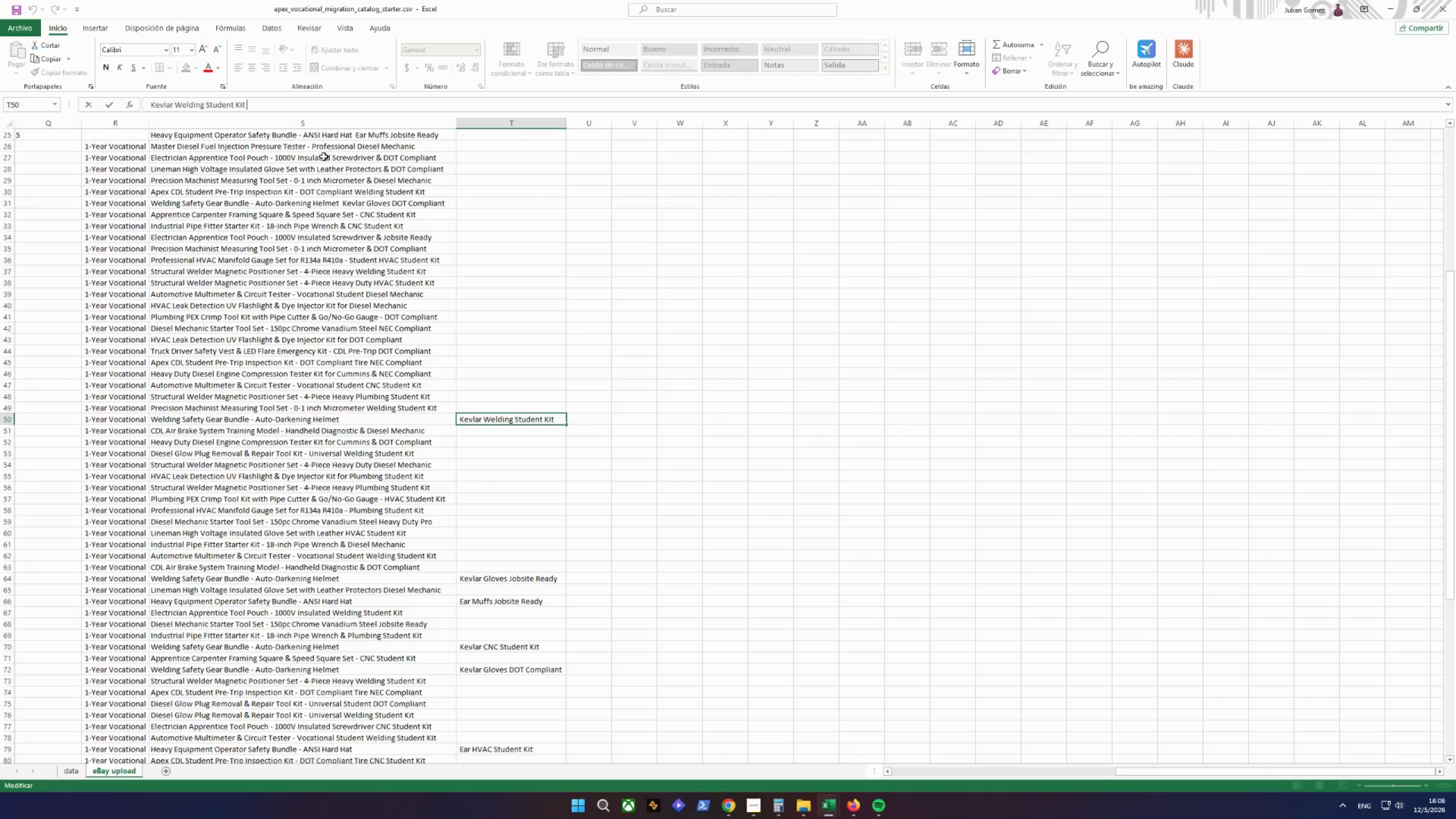 
key(Control+ControlLeft)
 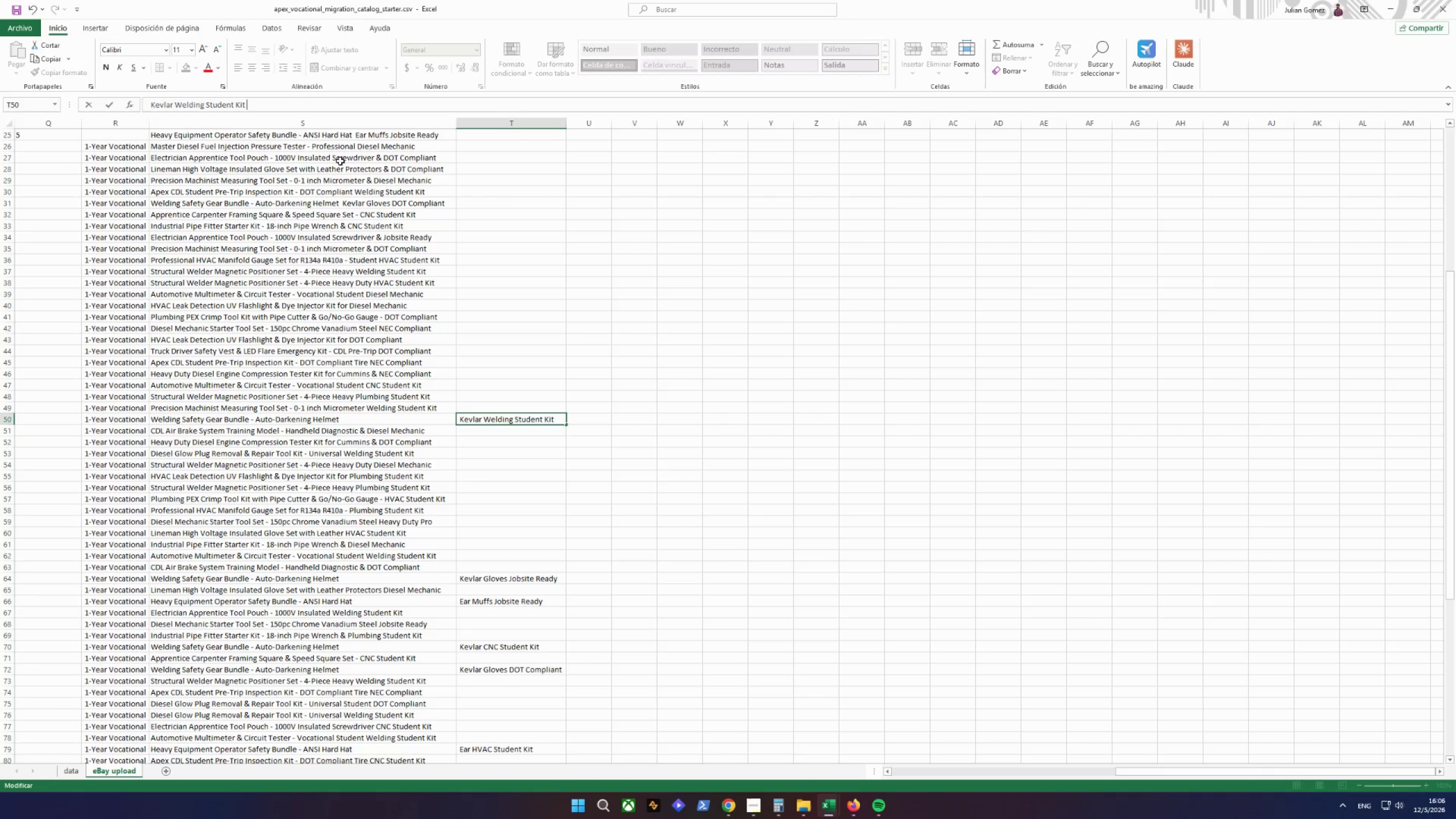 
key(Control+V)
 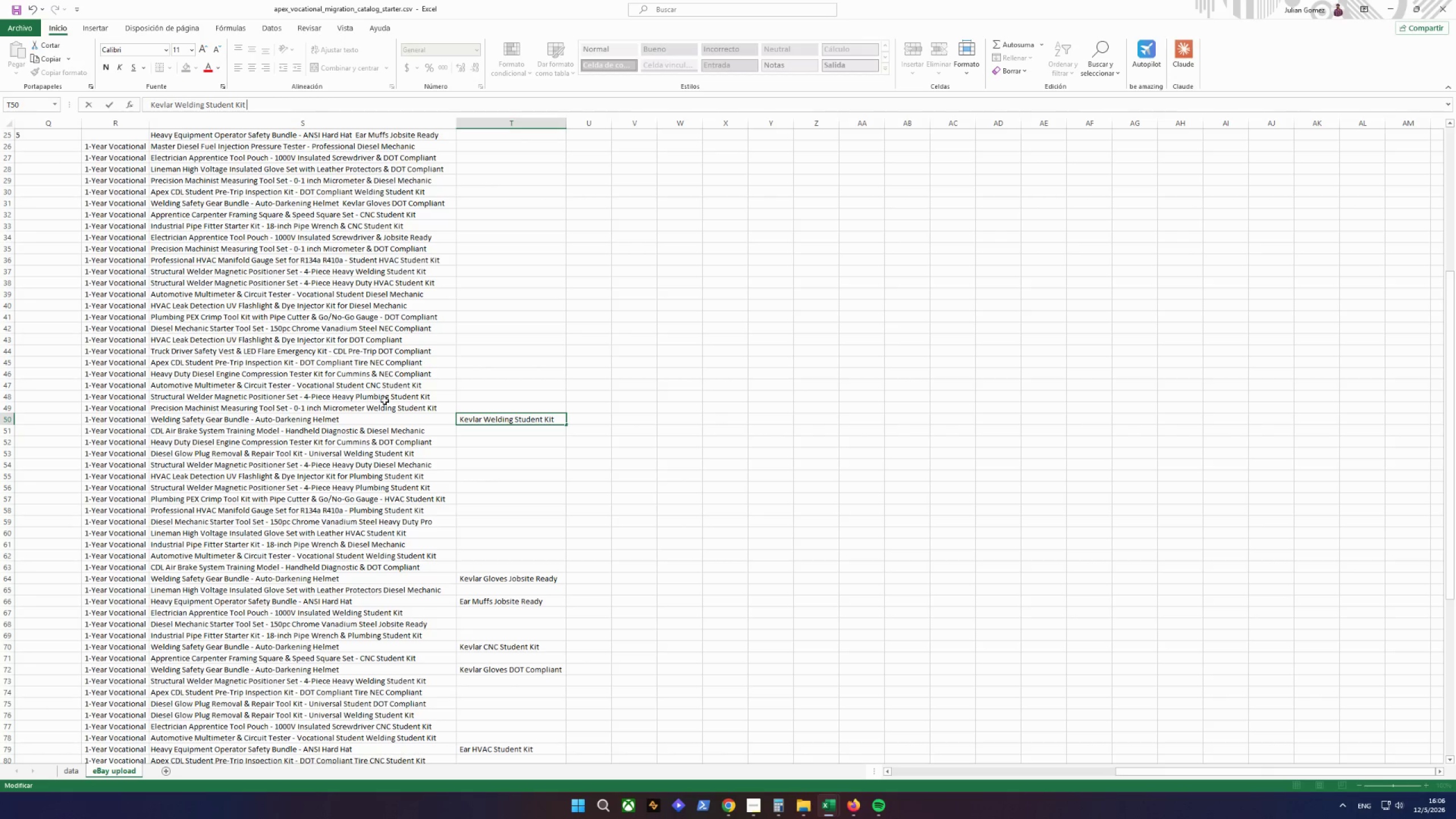 
left_click([367, 419])
 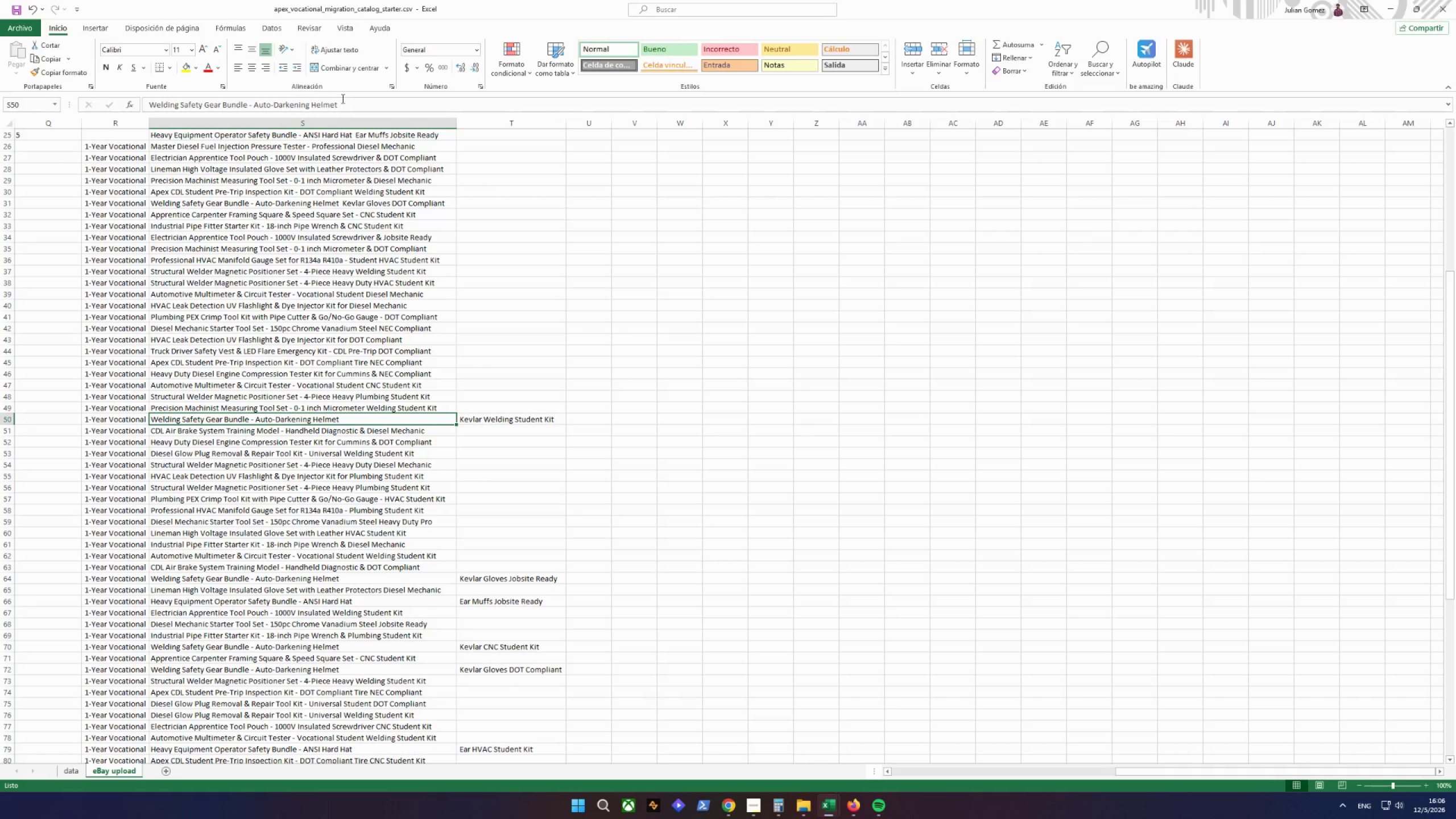 
left_click([351, 104])
 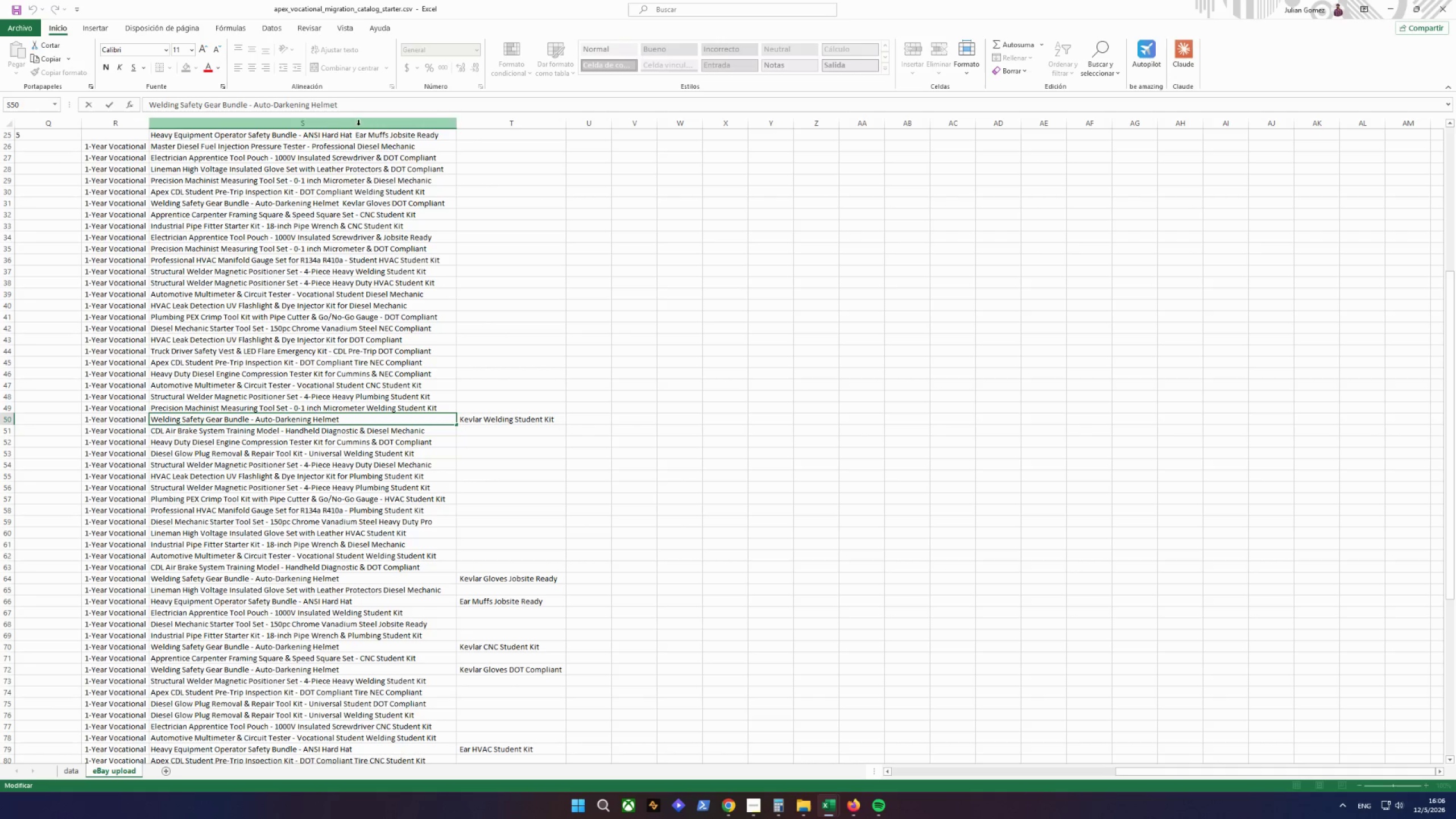 
left_click([515, 423])
 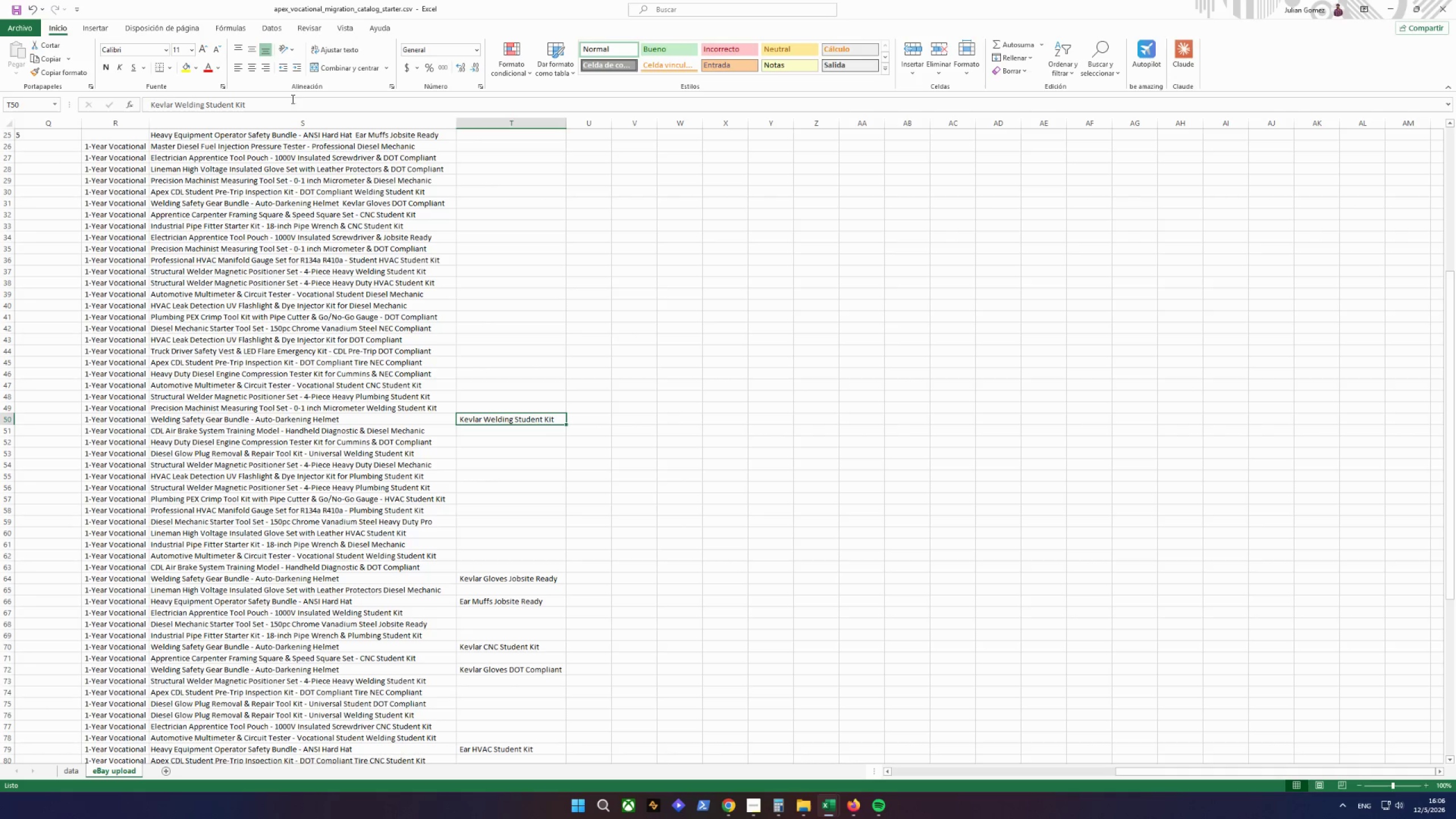 
left_click_drag(start_coordinate=[292, 105], to_coordinate=[0, 113])
 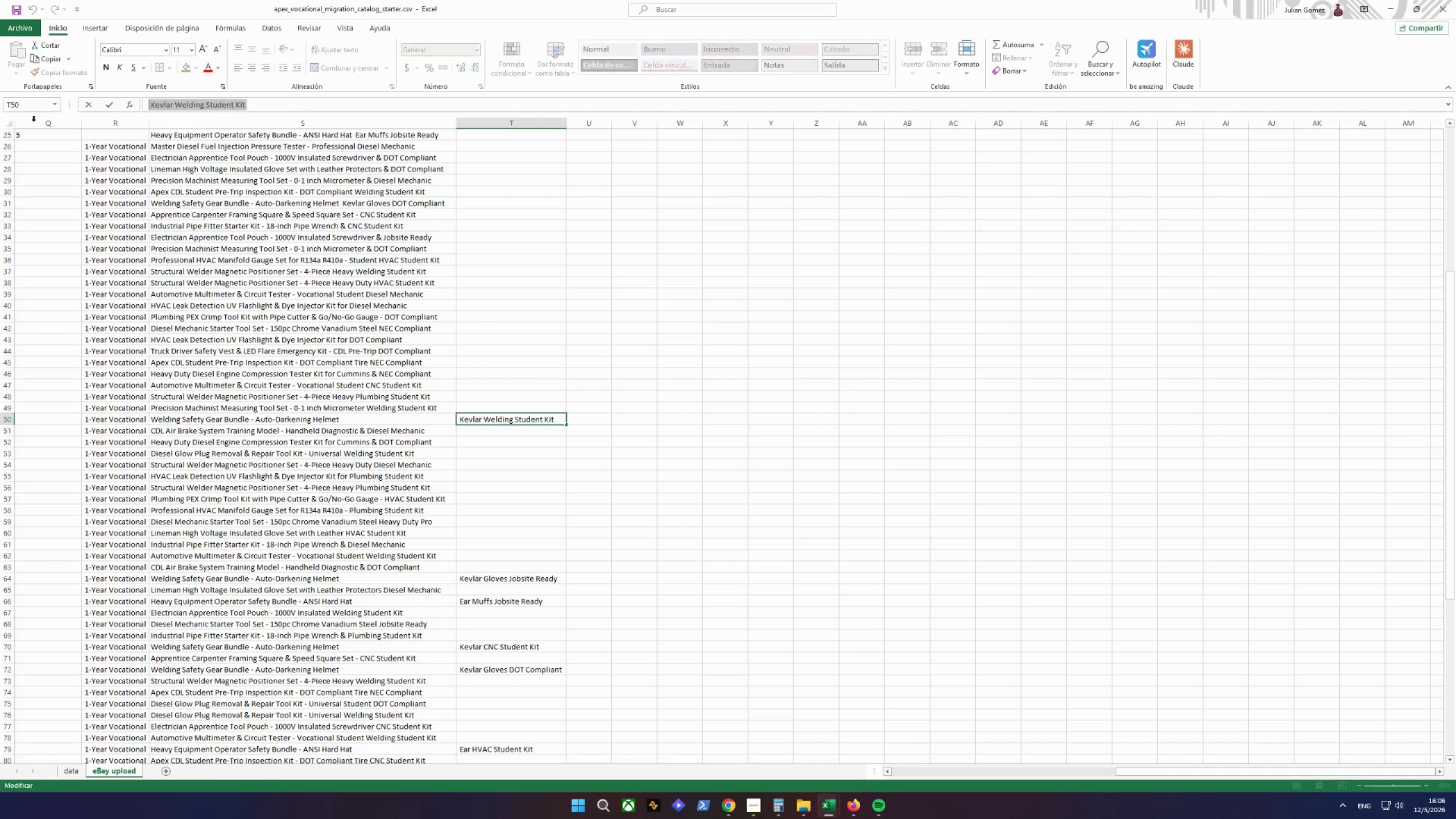 
key(Control+ControlLeft)
 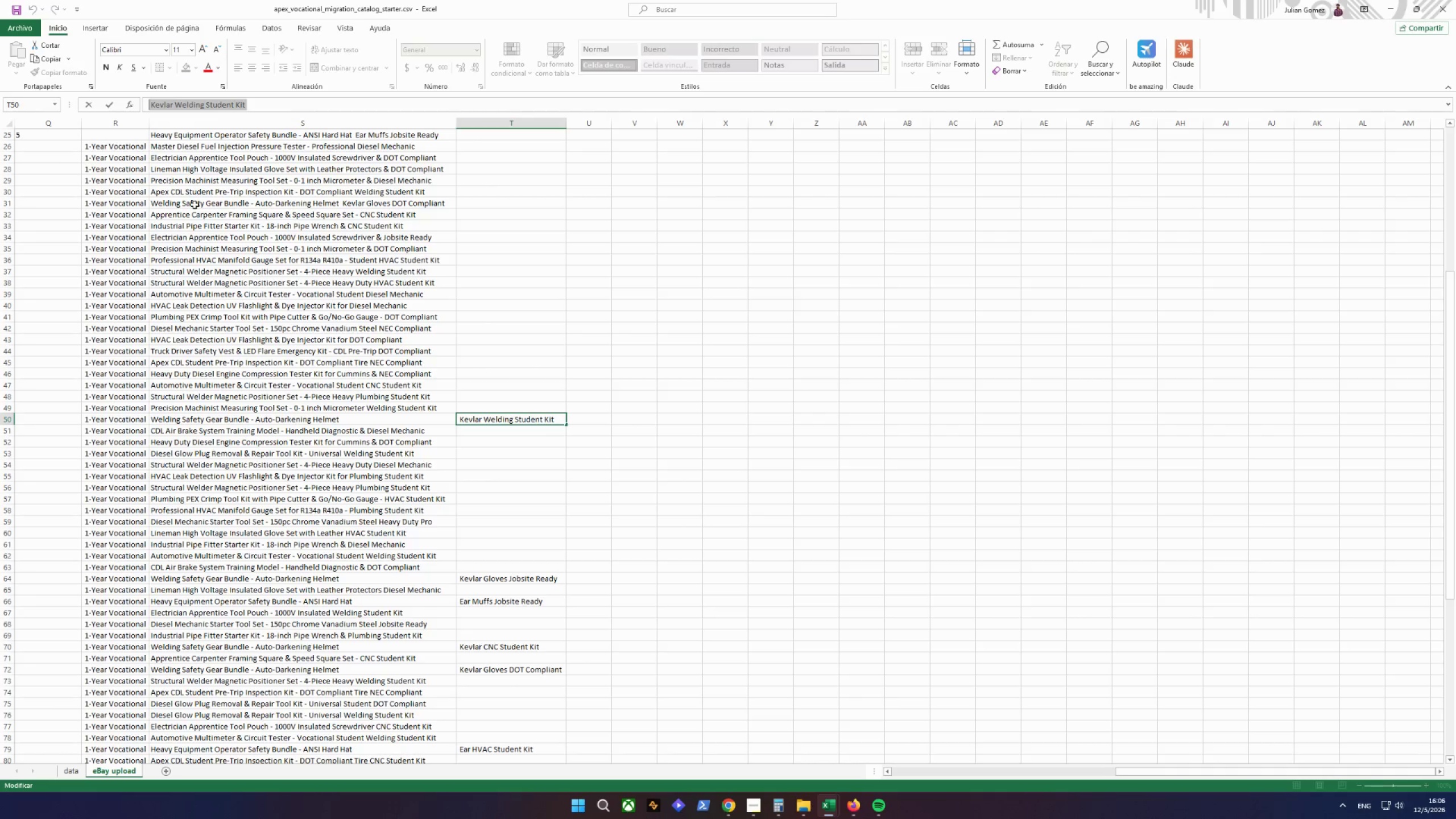 
key(Control+C)
 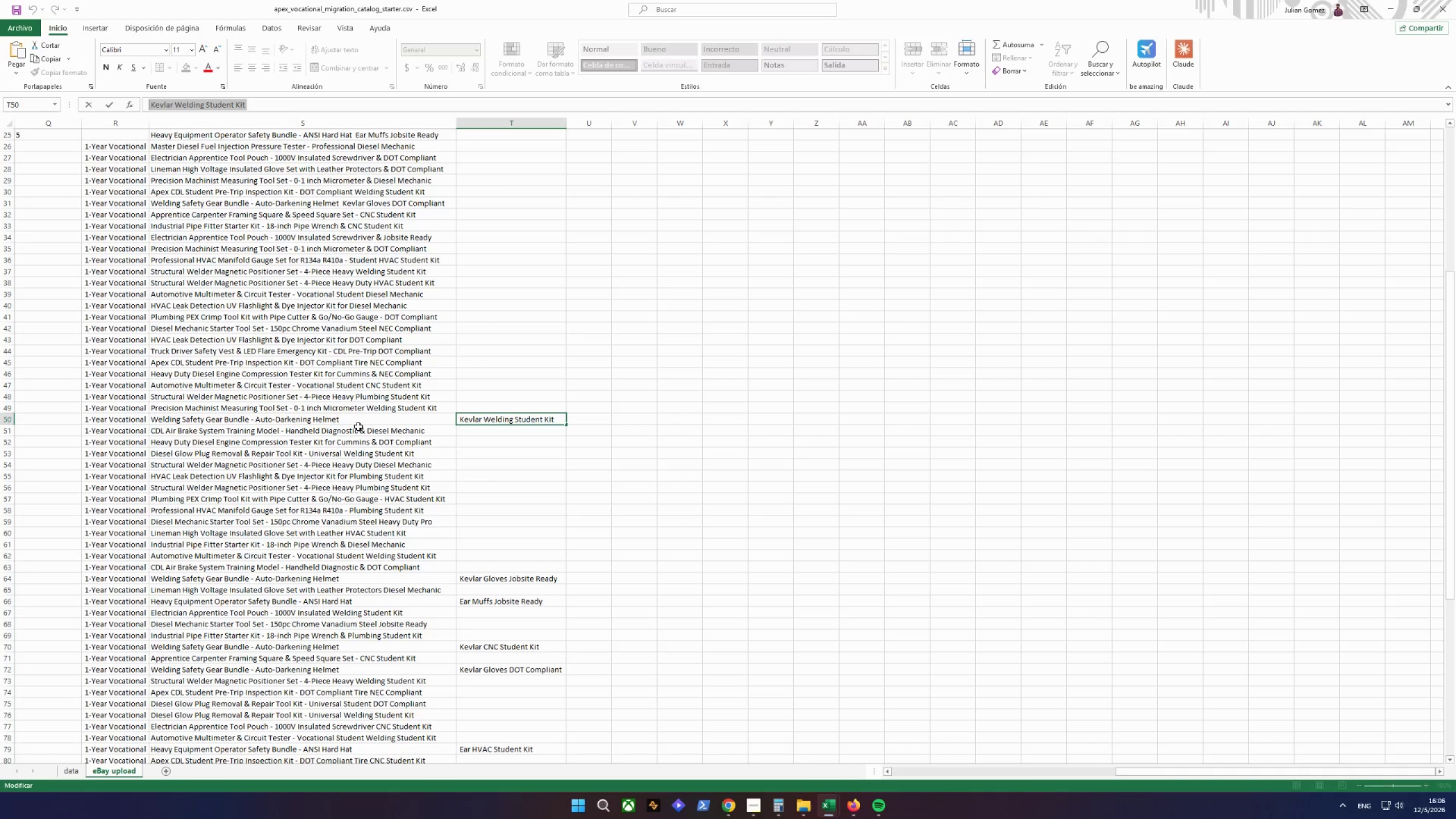 
left_click([357, 417])
 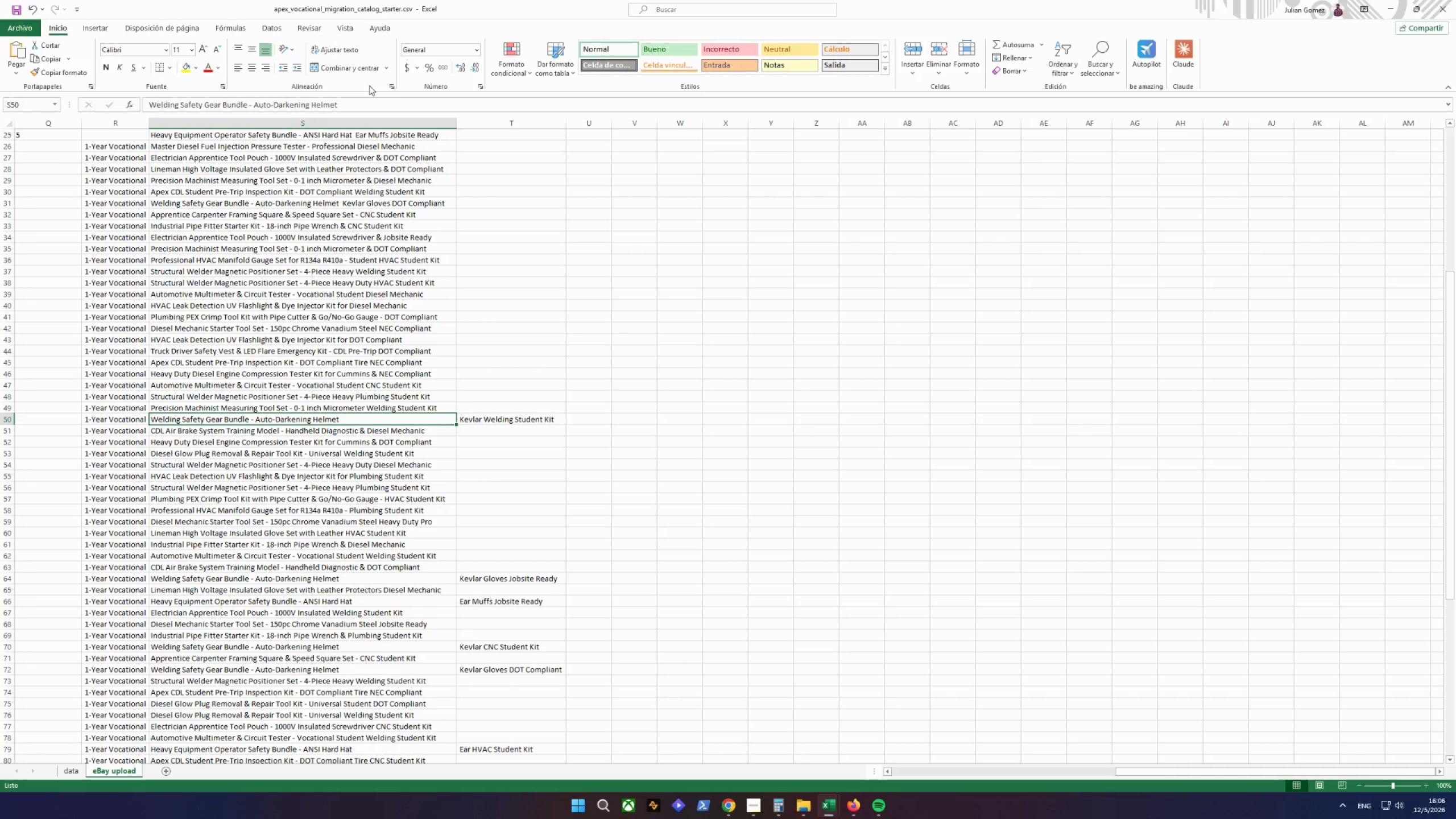 
left_click([361, 104])
 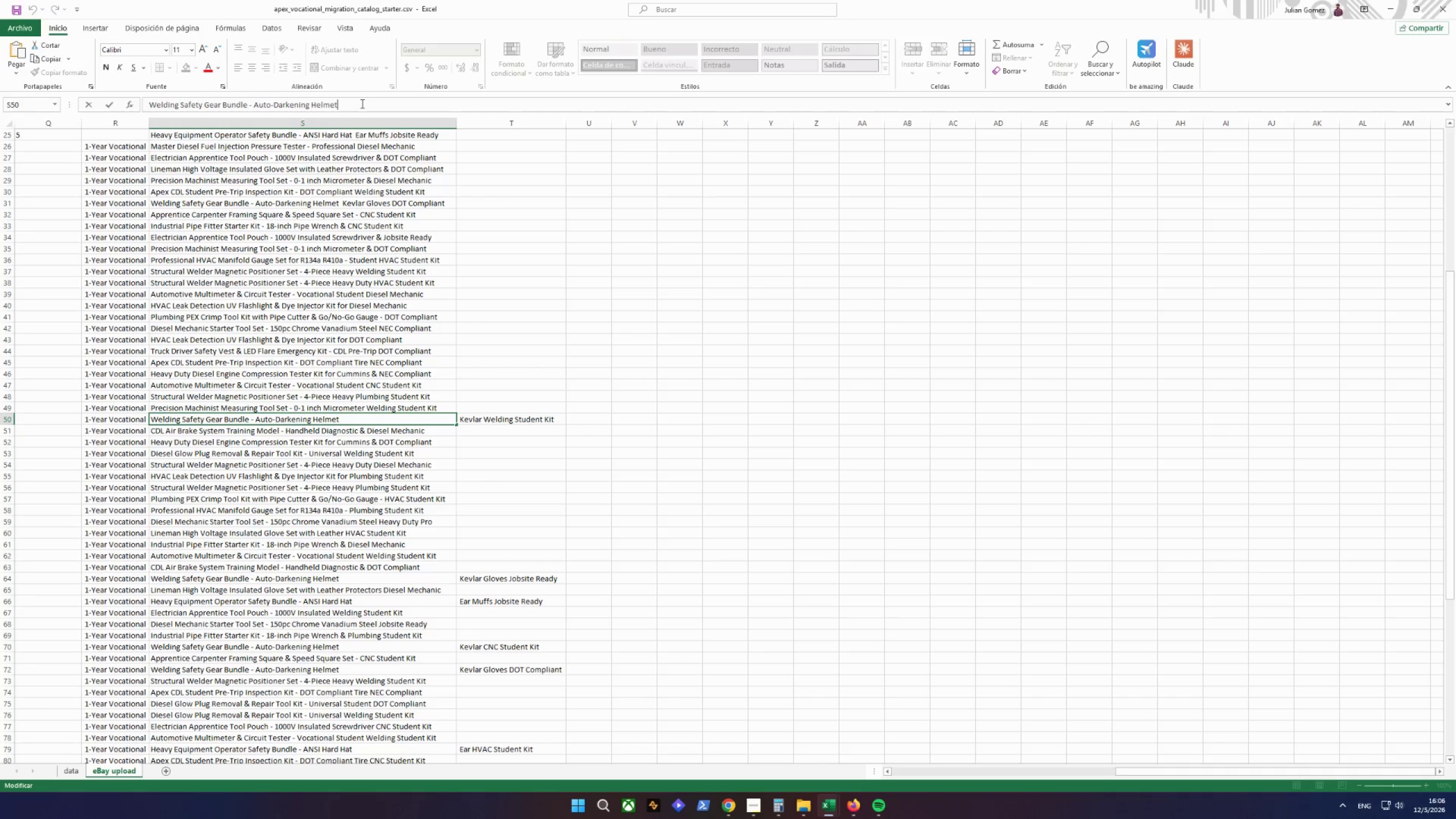 
key(Space)
 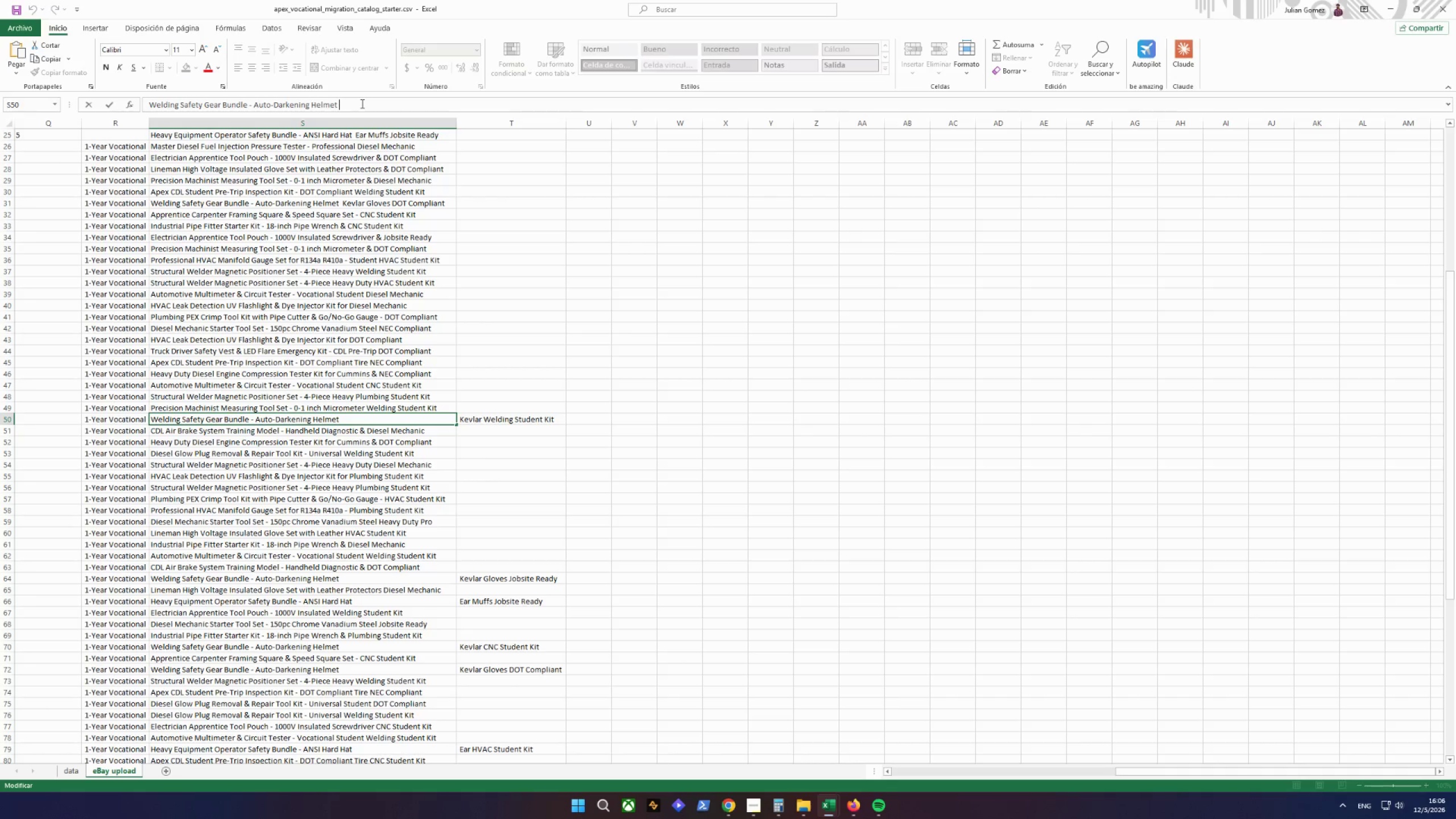 
key(Control+ControlLeft)
 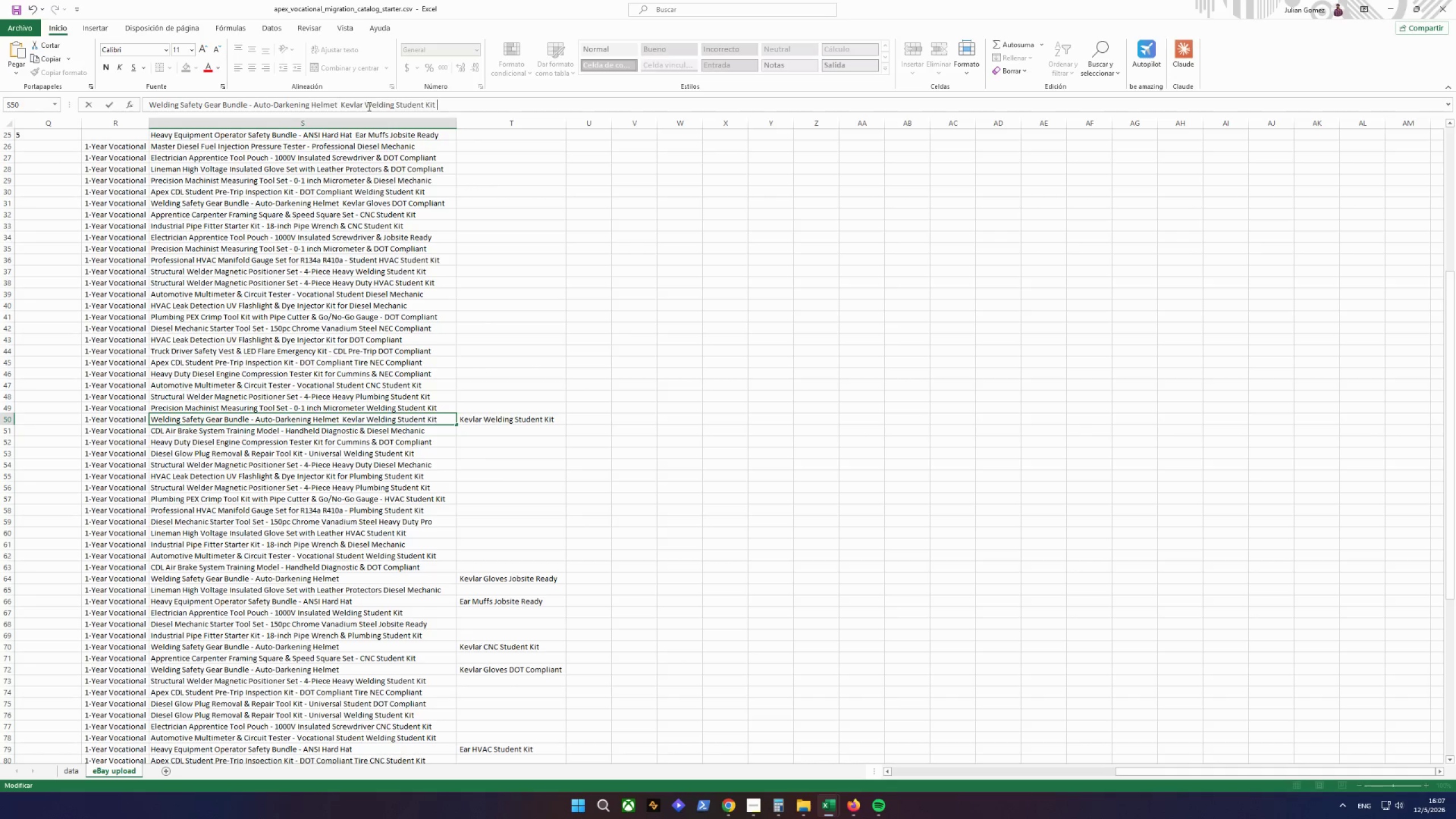 
key(Control+V)
 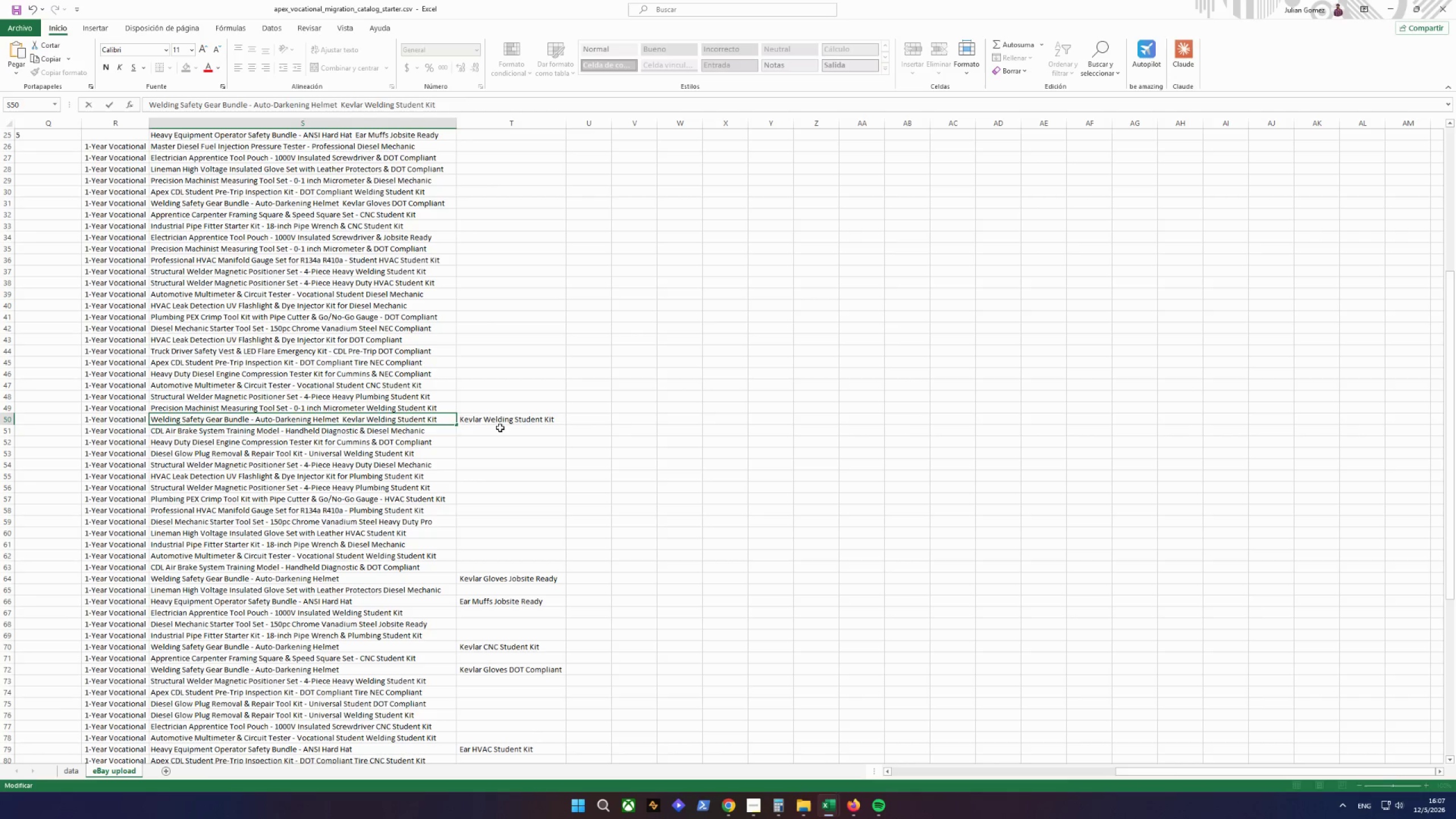 
left_click([506, 424])
 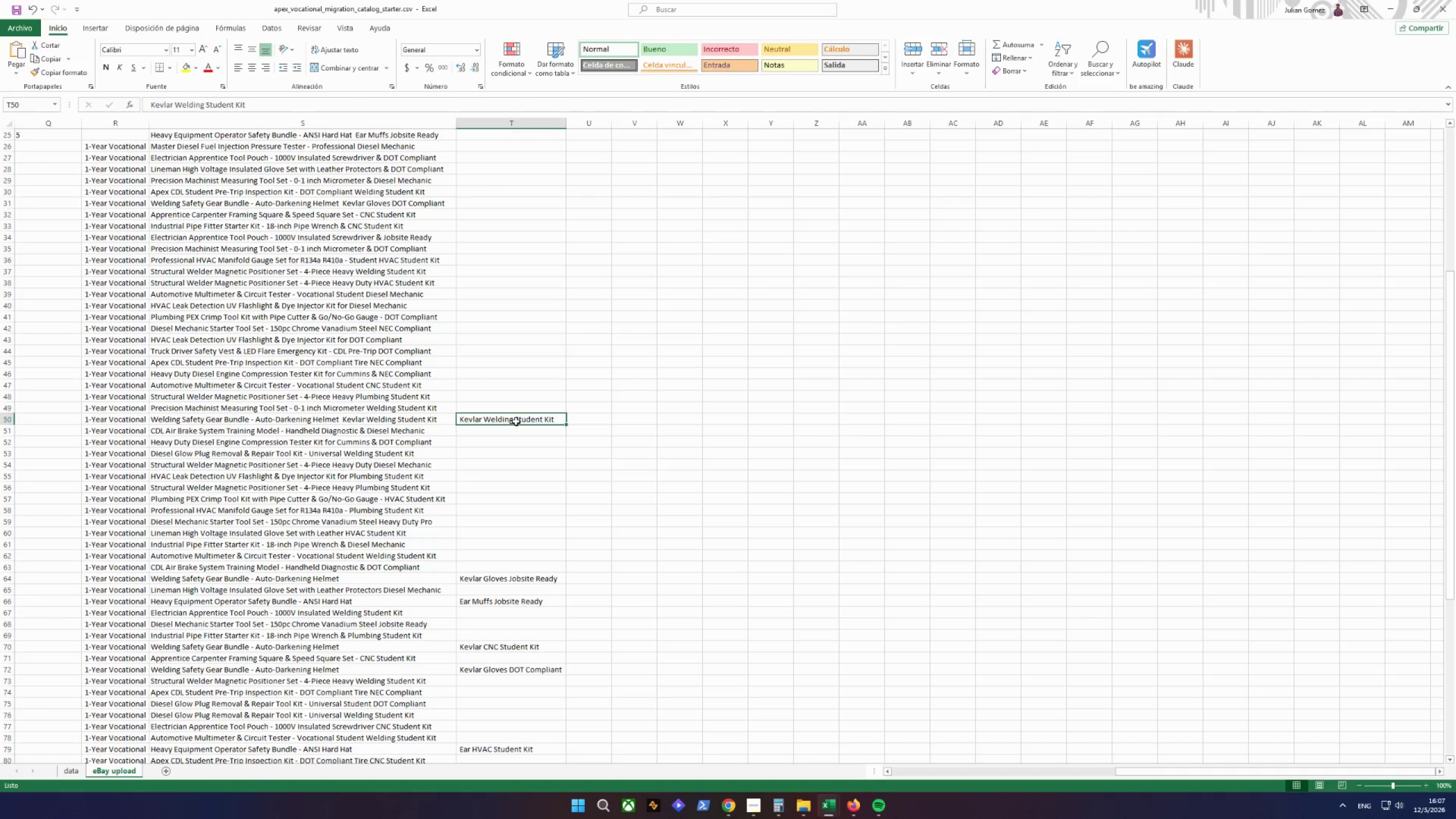 
key(Delete)
 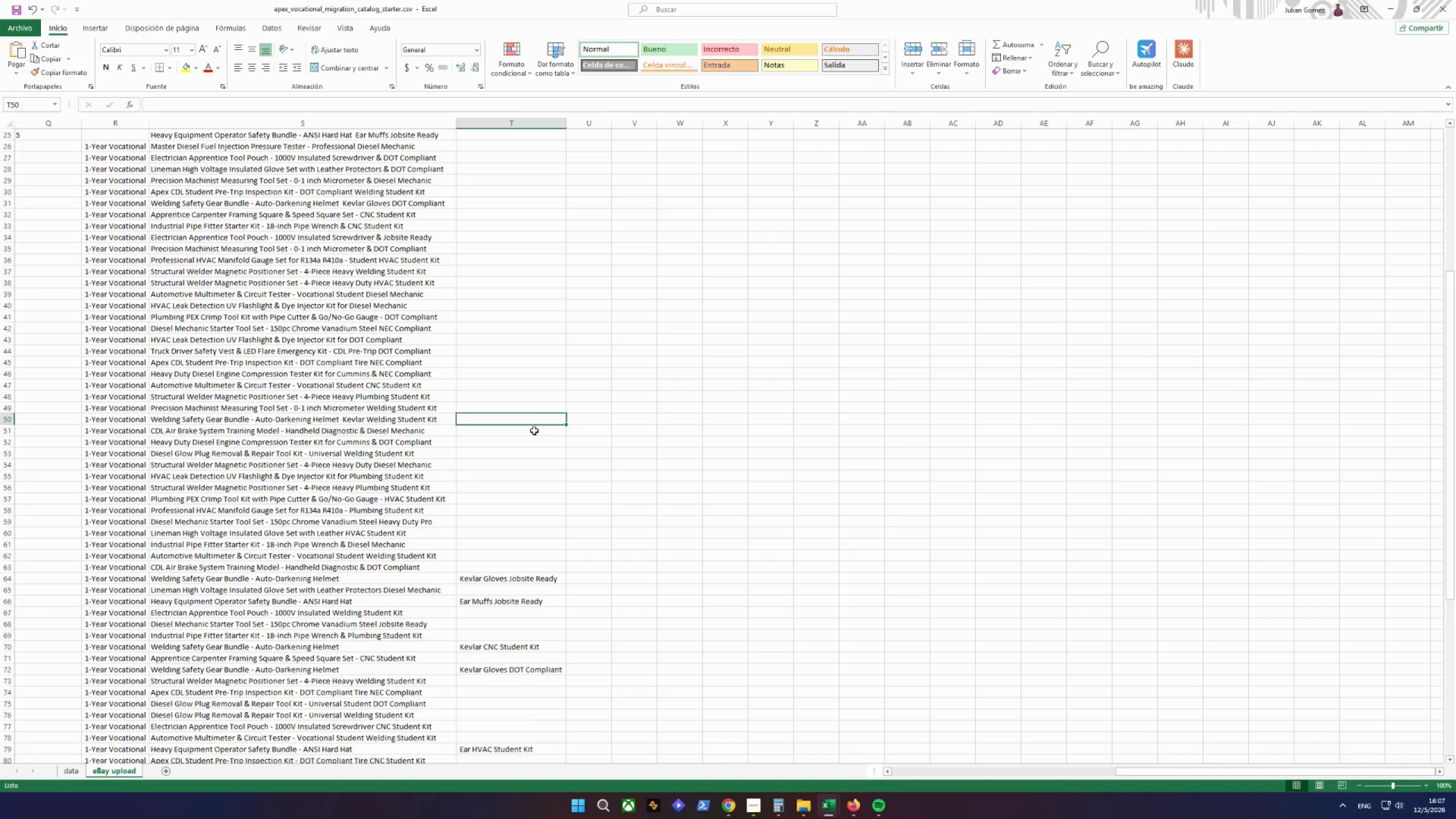 
scroll: coordinate [553, 439], scroll_direction: down, amount: 5.0
 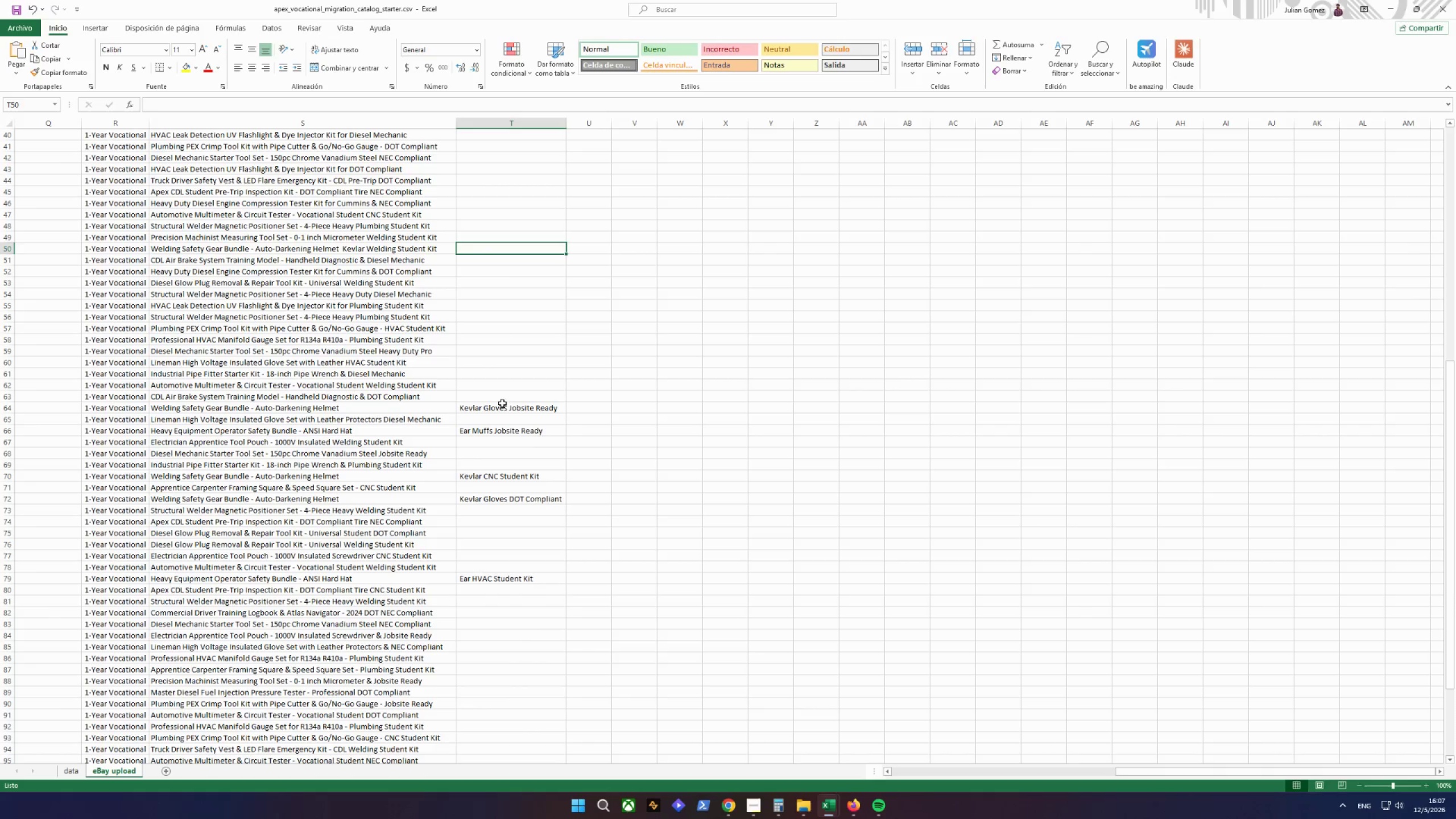 
left_click([501, 404])
 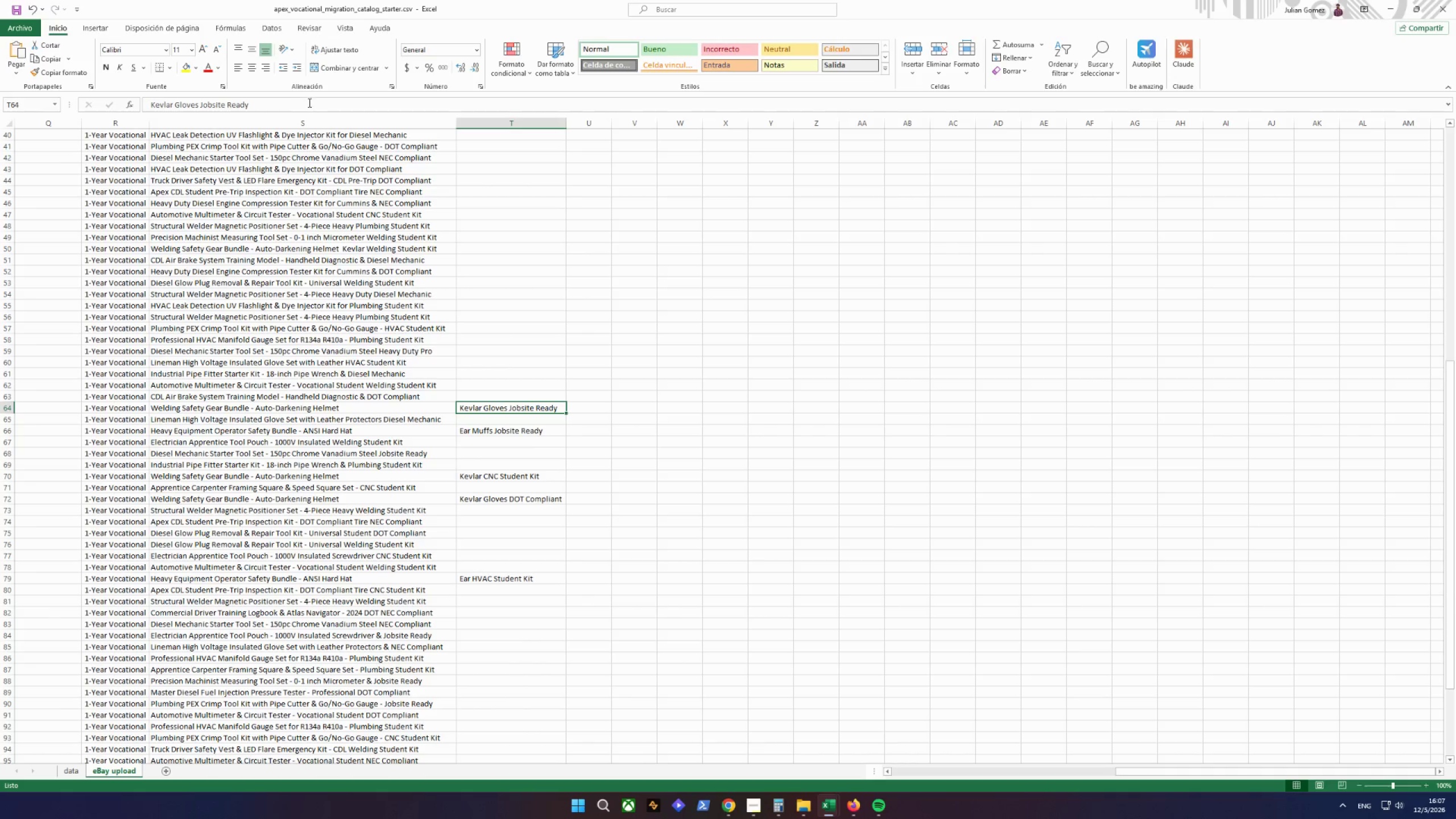 
left_click_drag(start_coordinate=[299, 105], to_coordinate=[0, 111])
 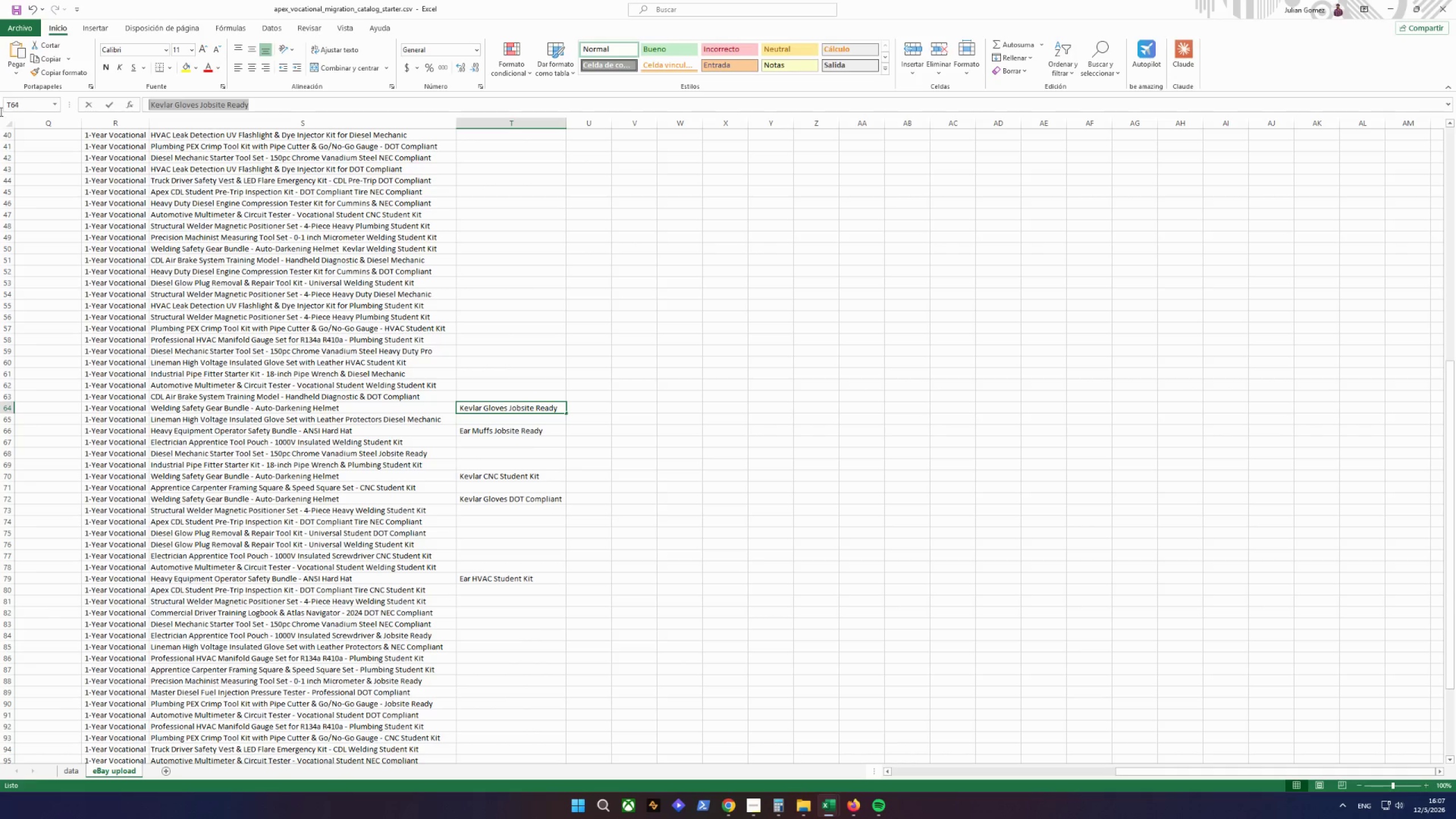 
key(Control+C)
 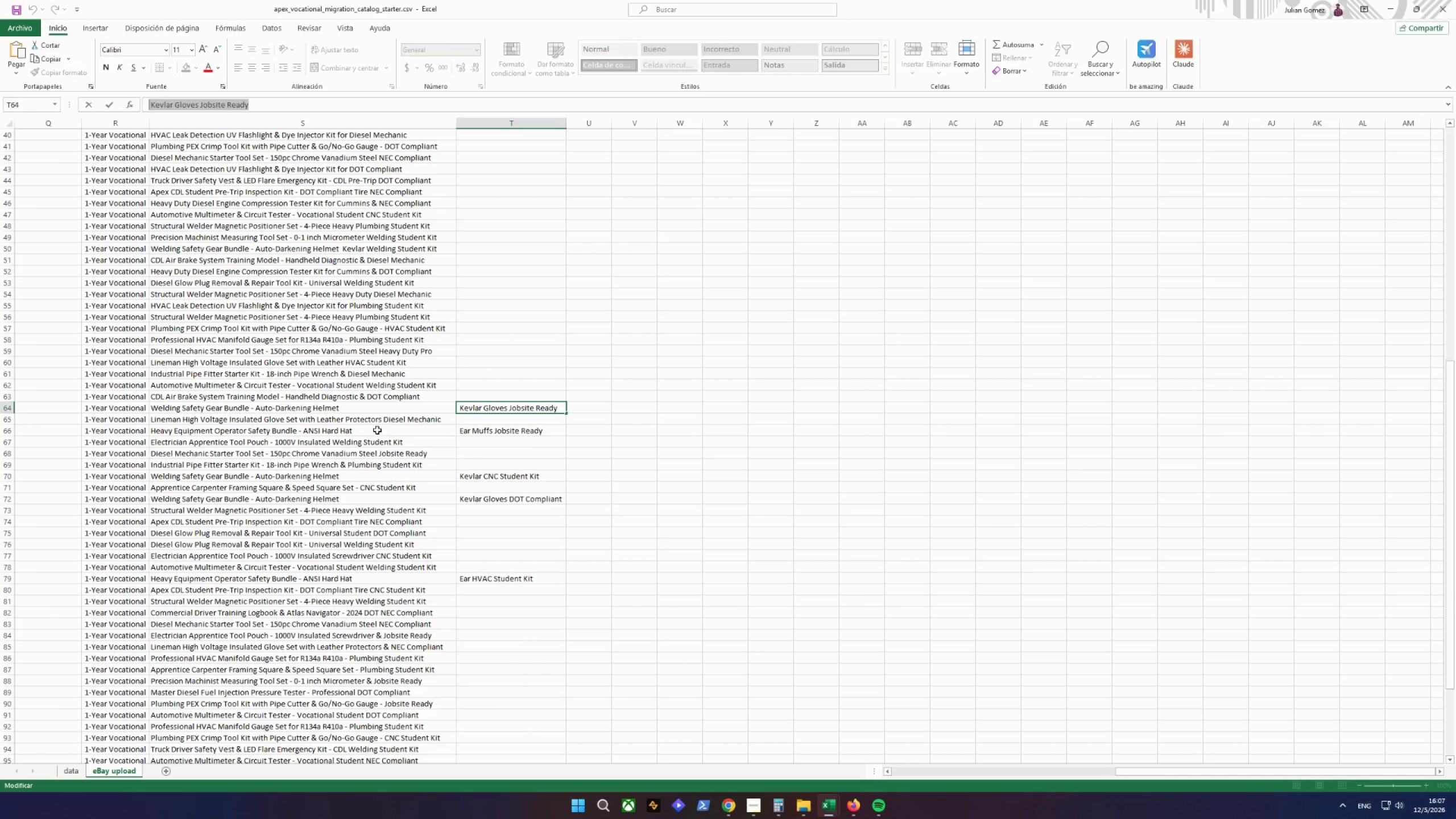 
left_click([368, 407])
 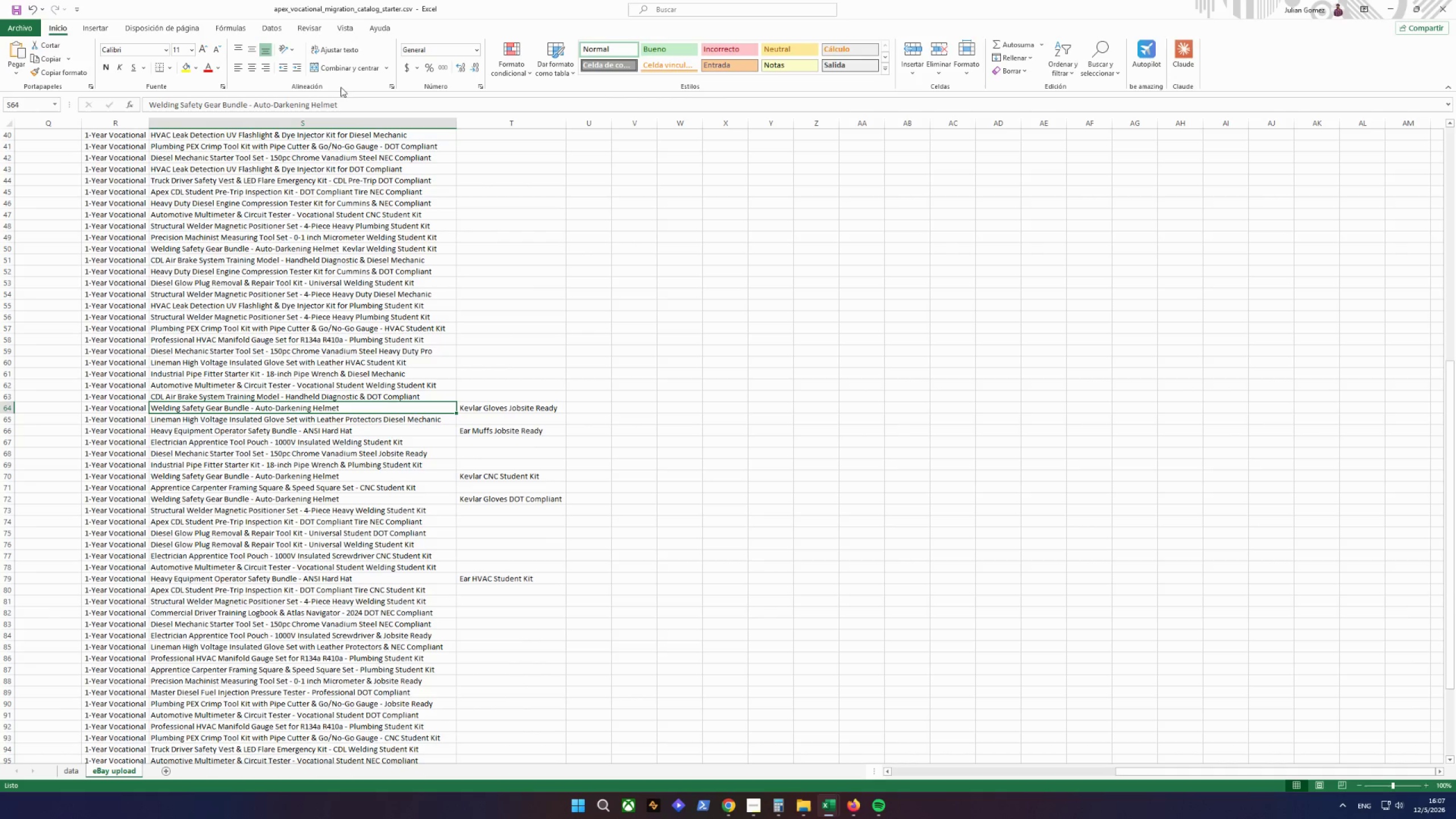 
left_click([343, 105])
 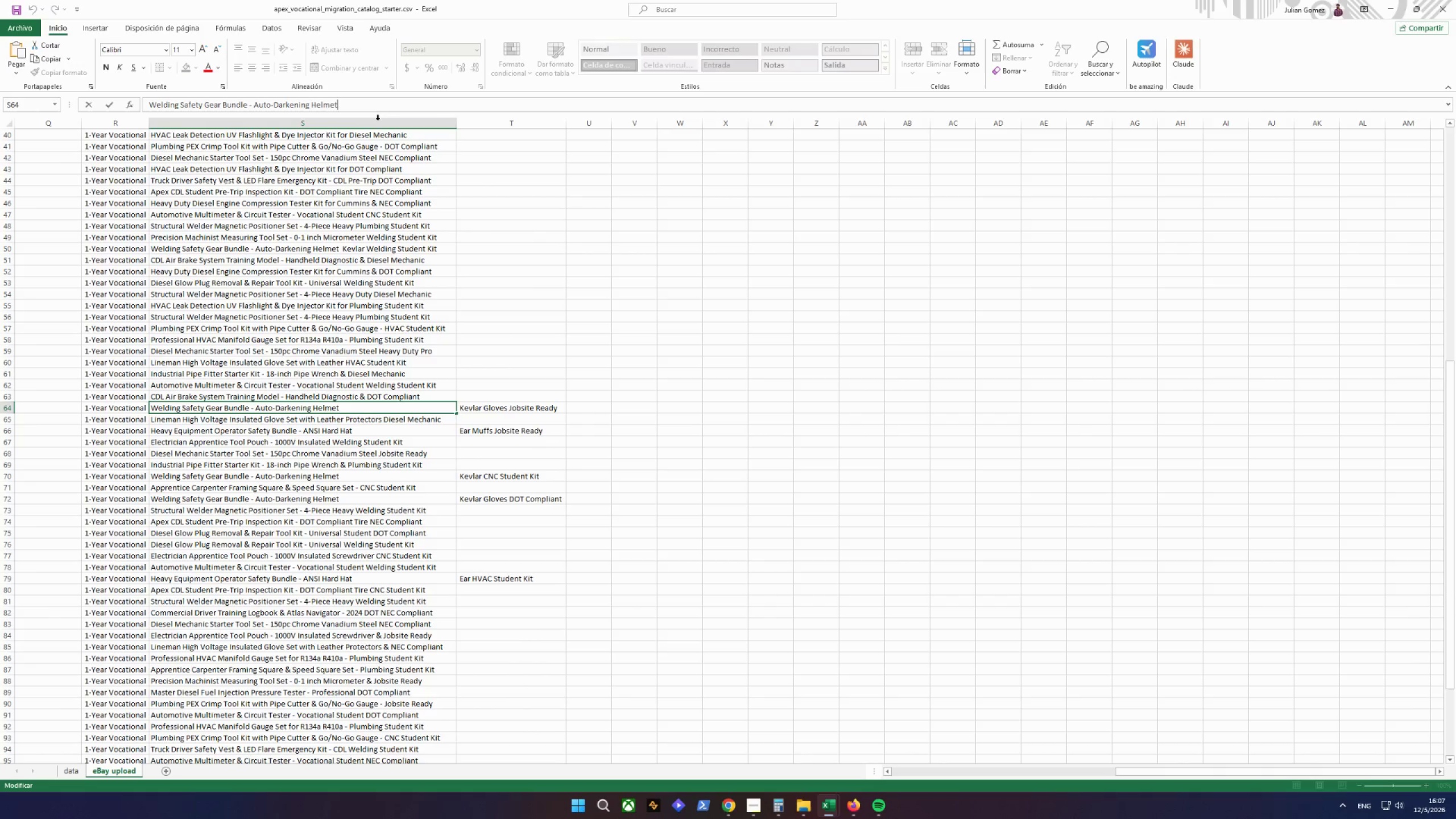 
key(Space)
 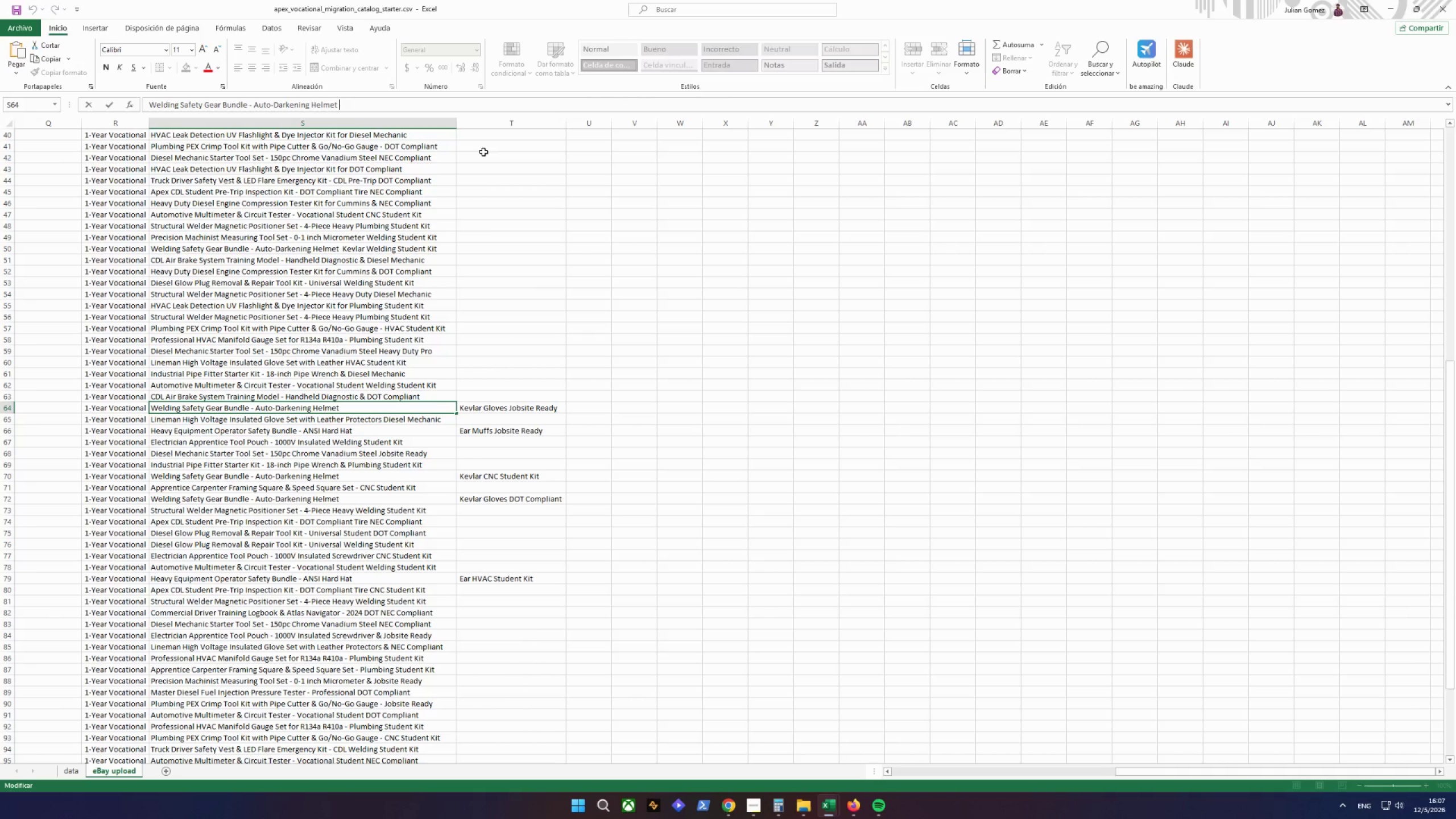 
key(Control+ControlLeft)
 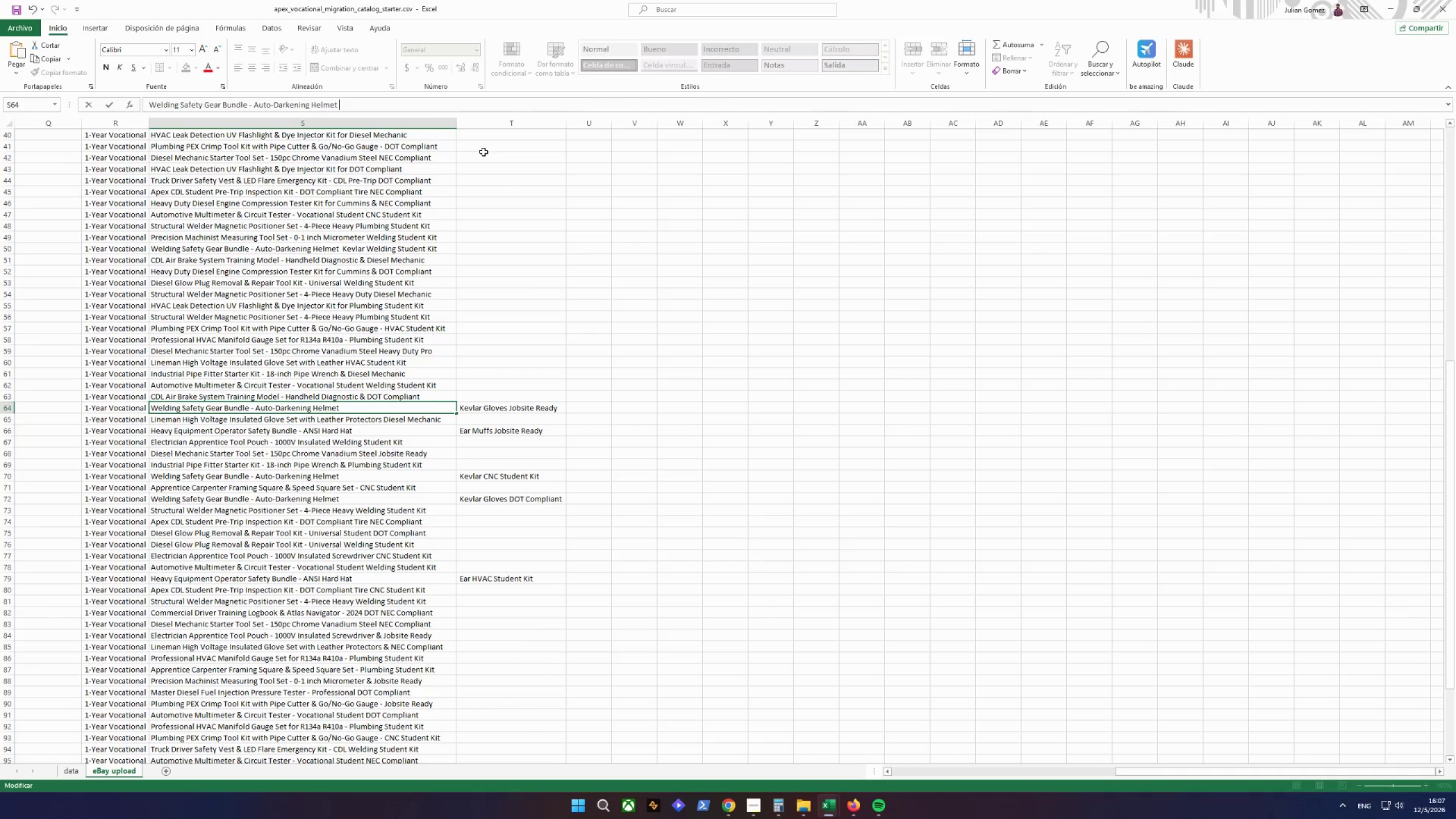 
key(Control+V)
 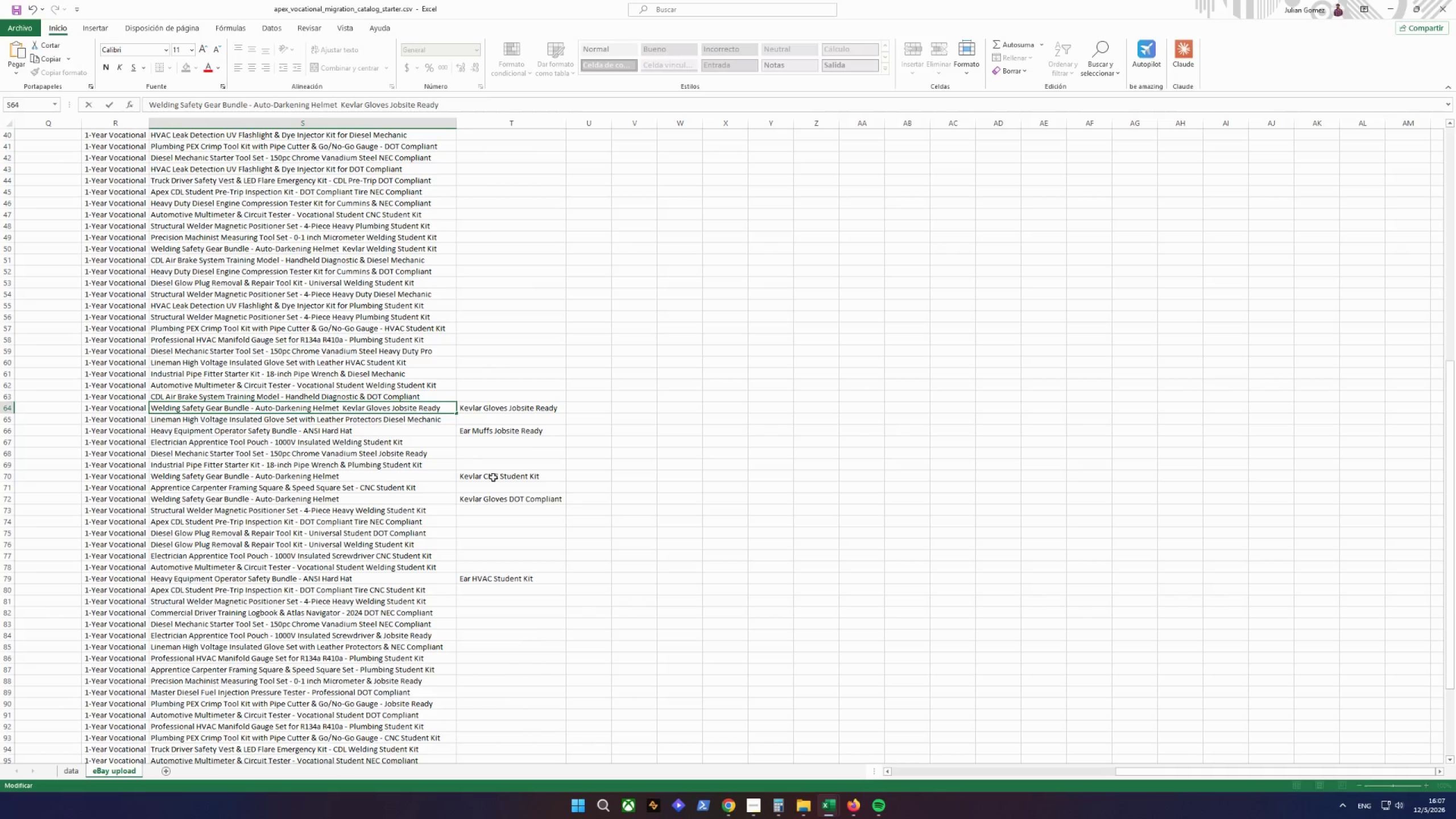 
left_click([500, 491])
 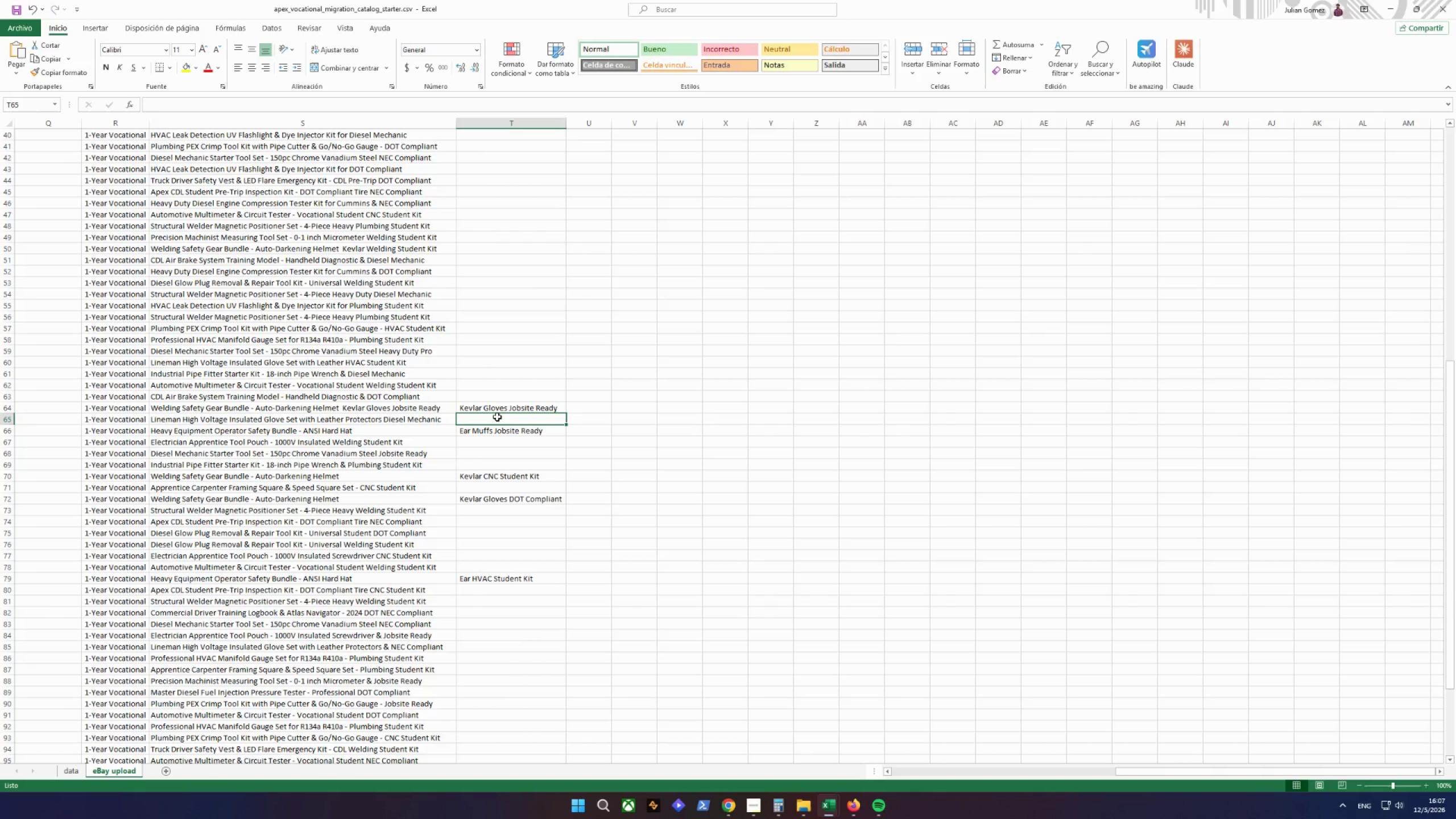 
double_click([503, 410])
 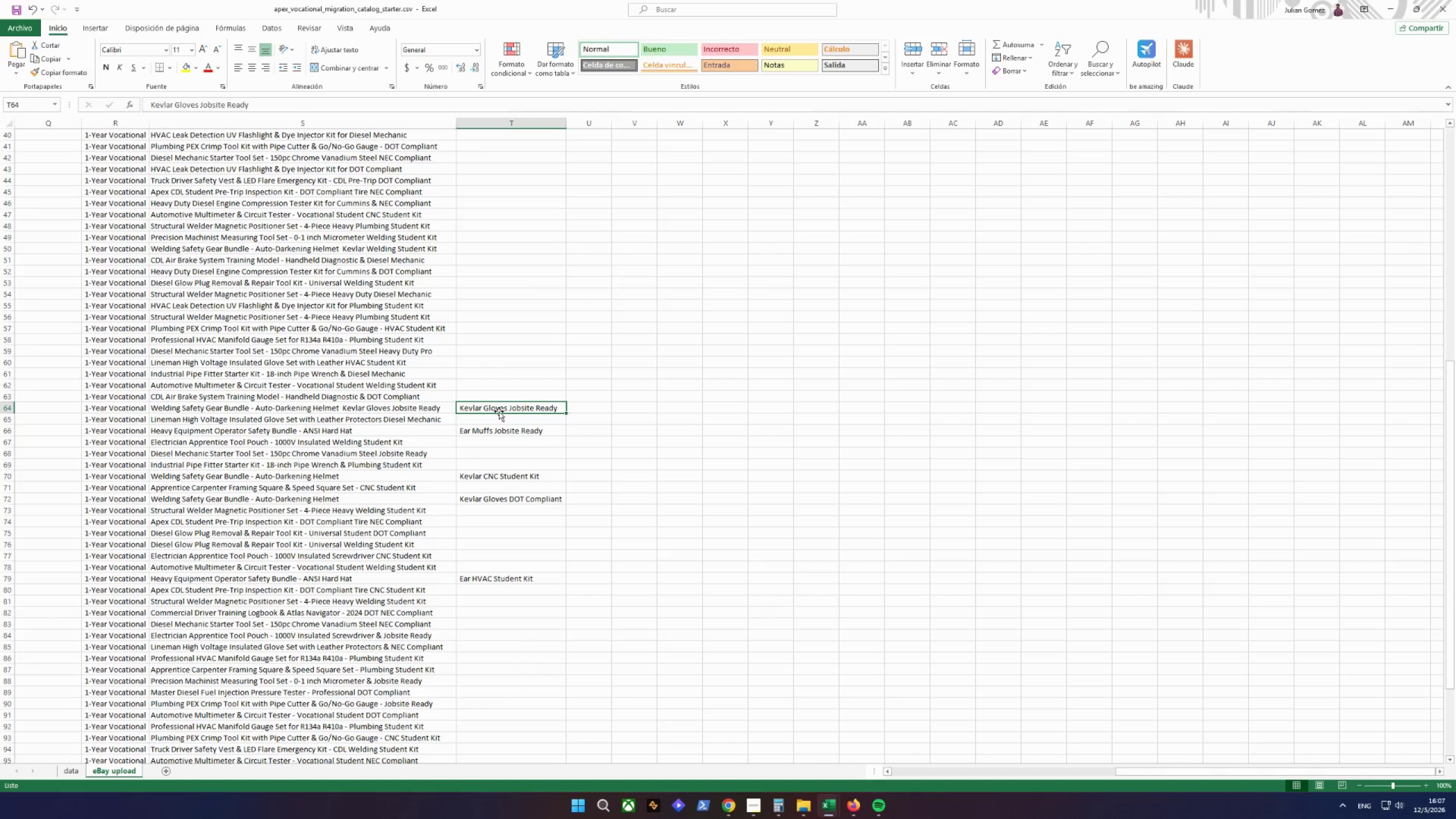 
key(Delete)
 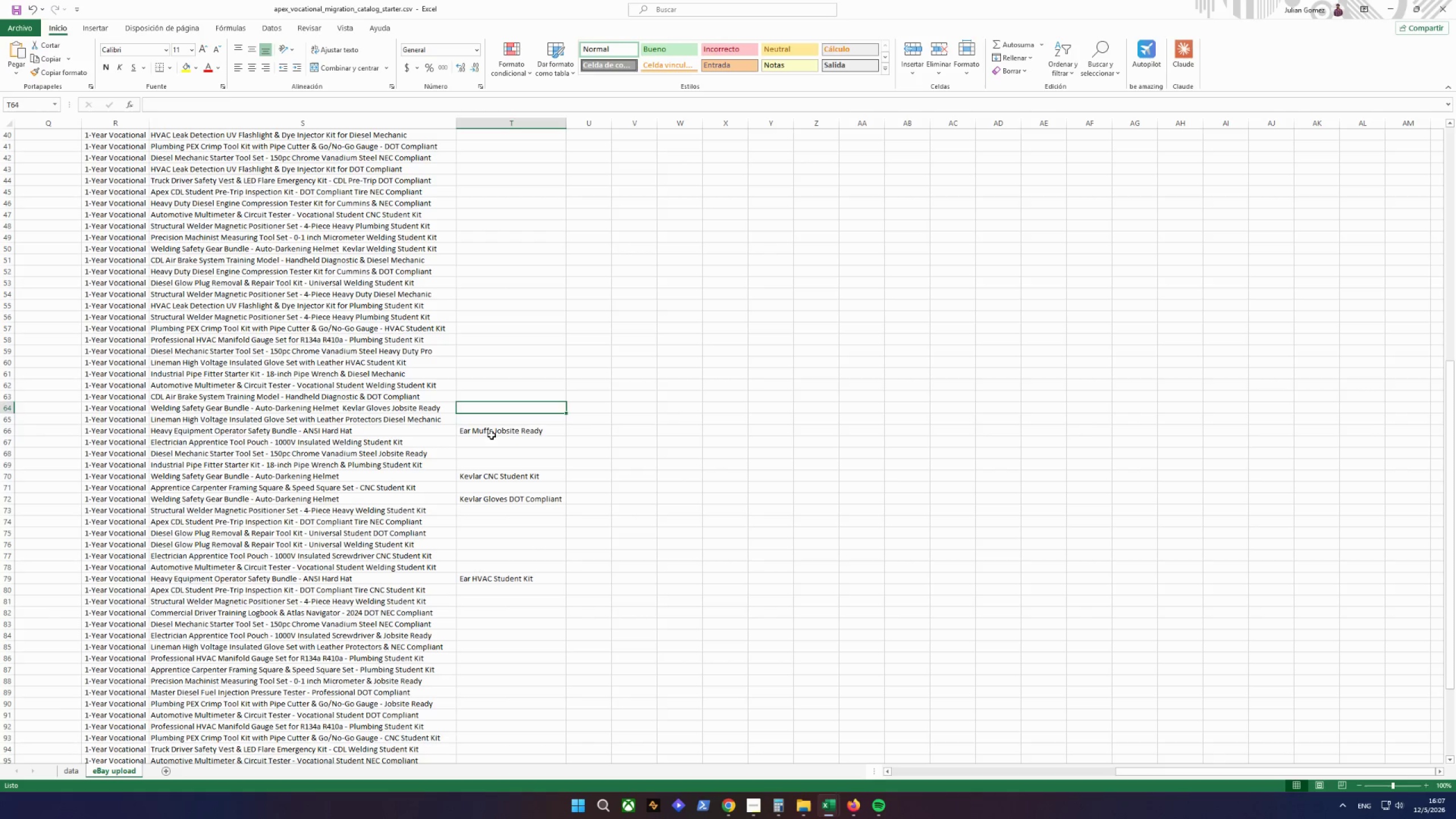 
left_click([493, 432])
 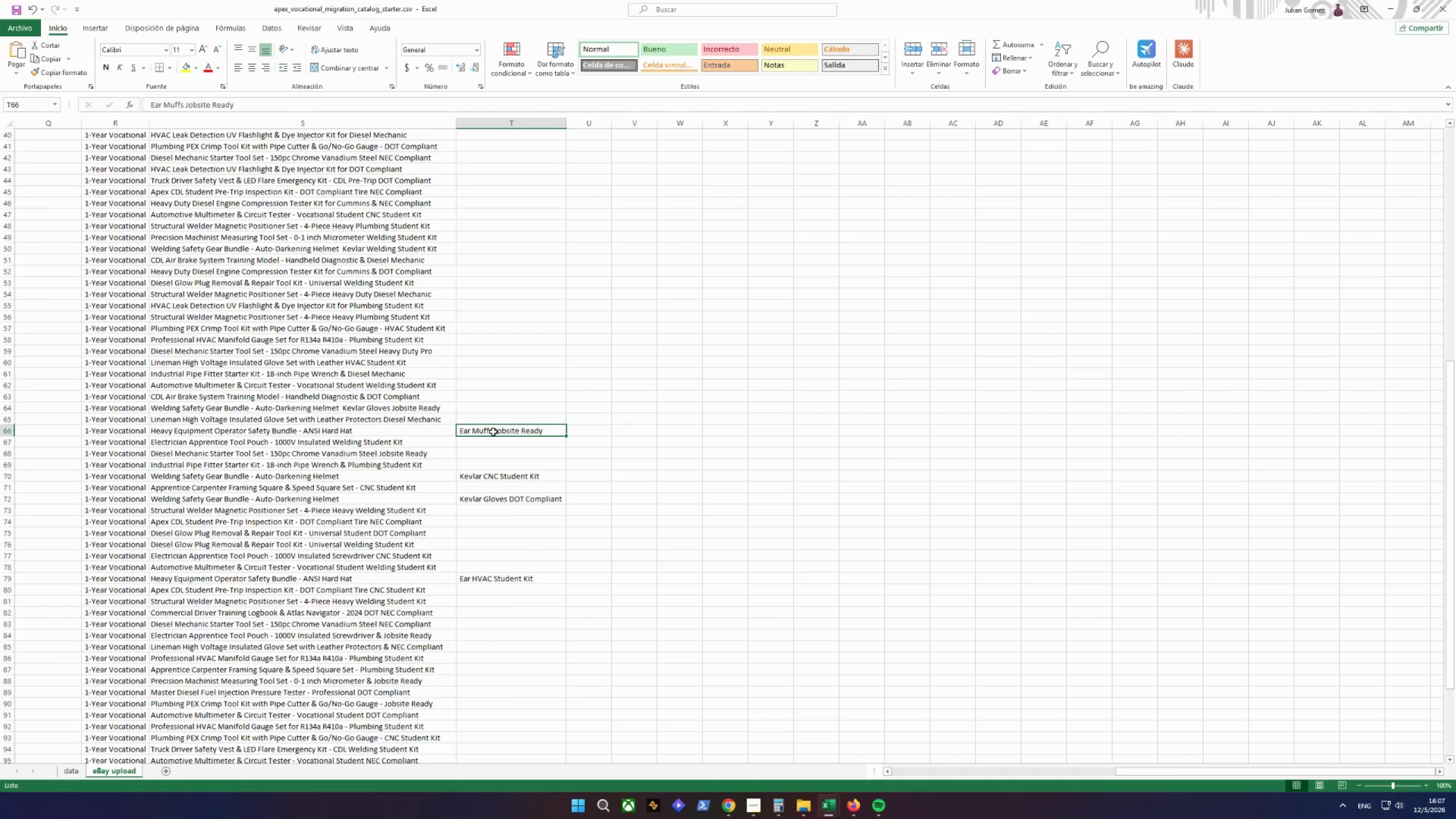 
key(Control+C)
 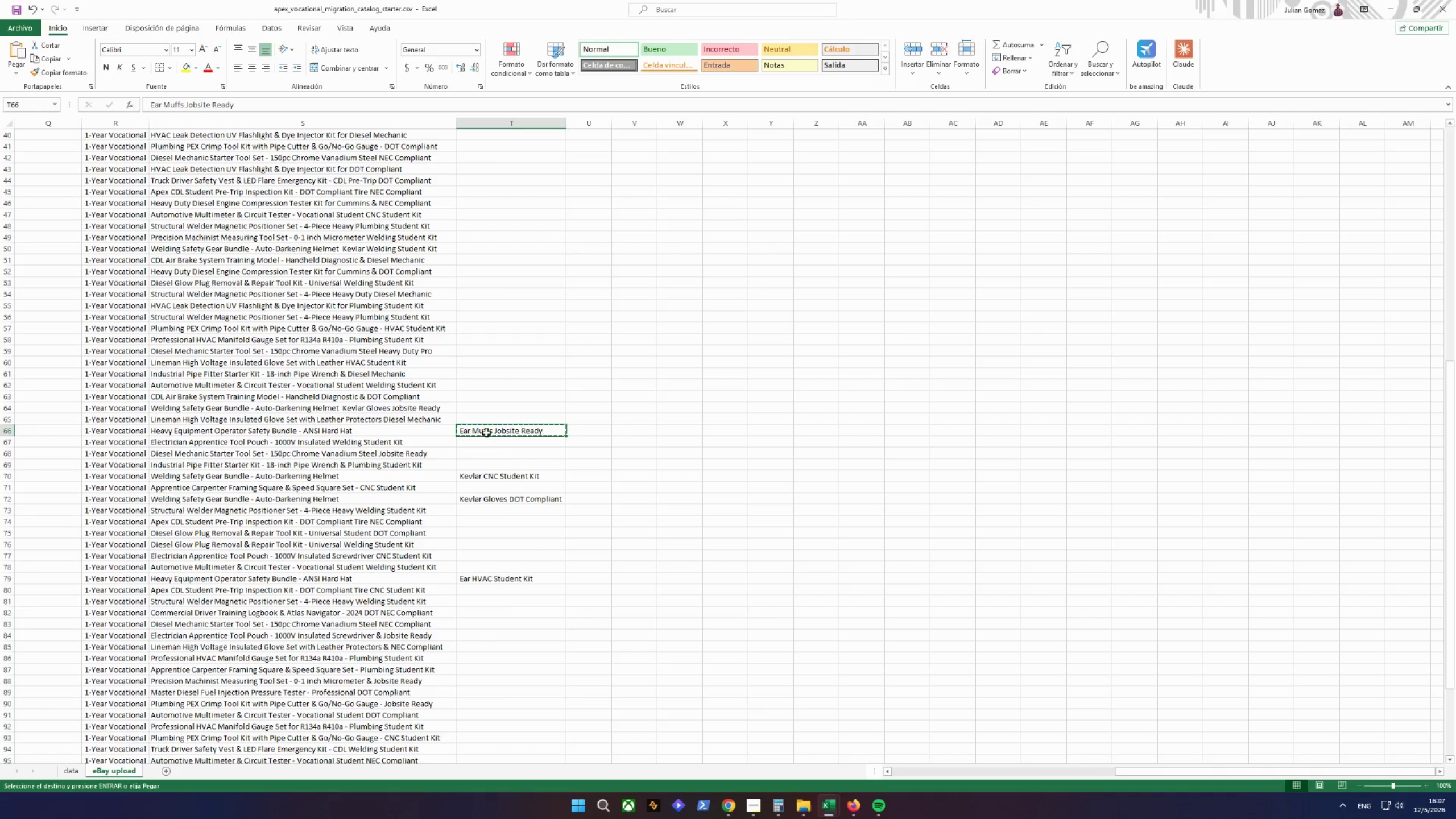 
left_click([496, 433])
 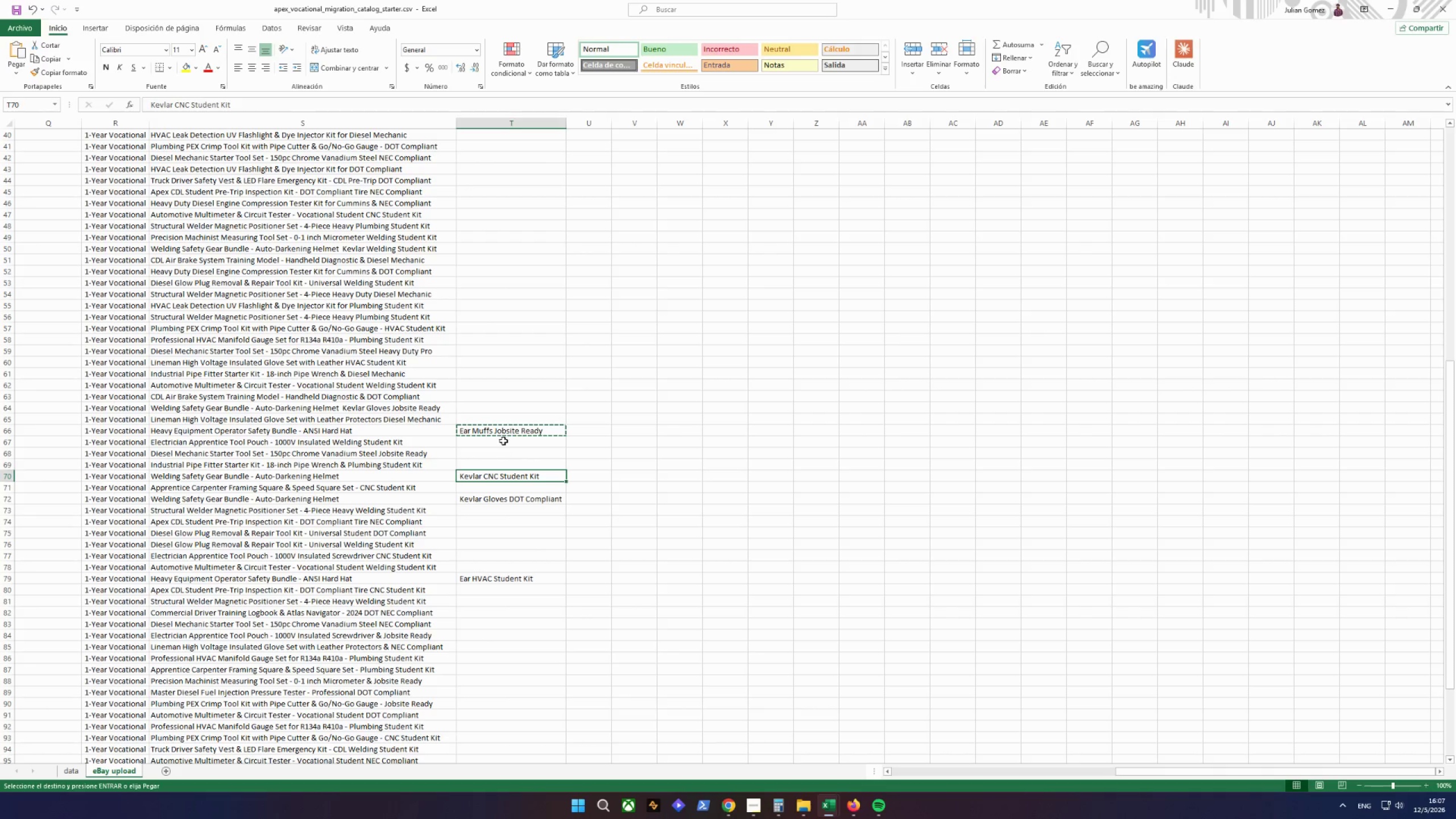 
triple_click([502, 430])
 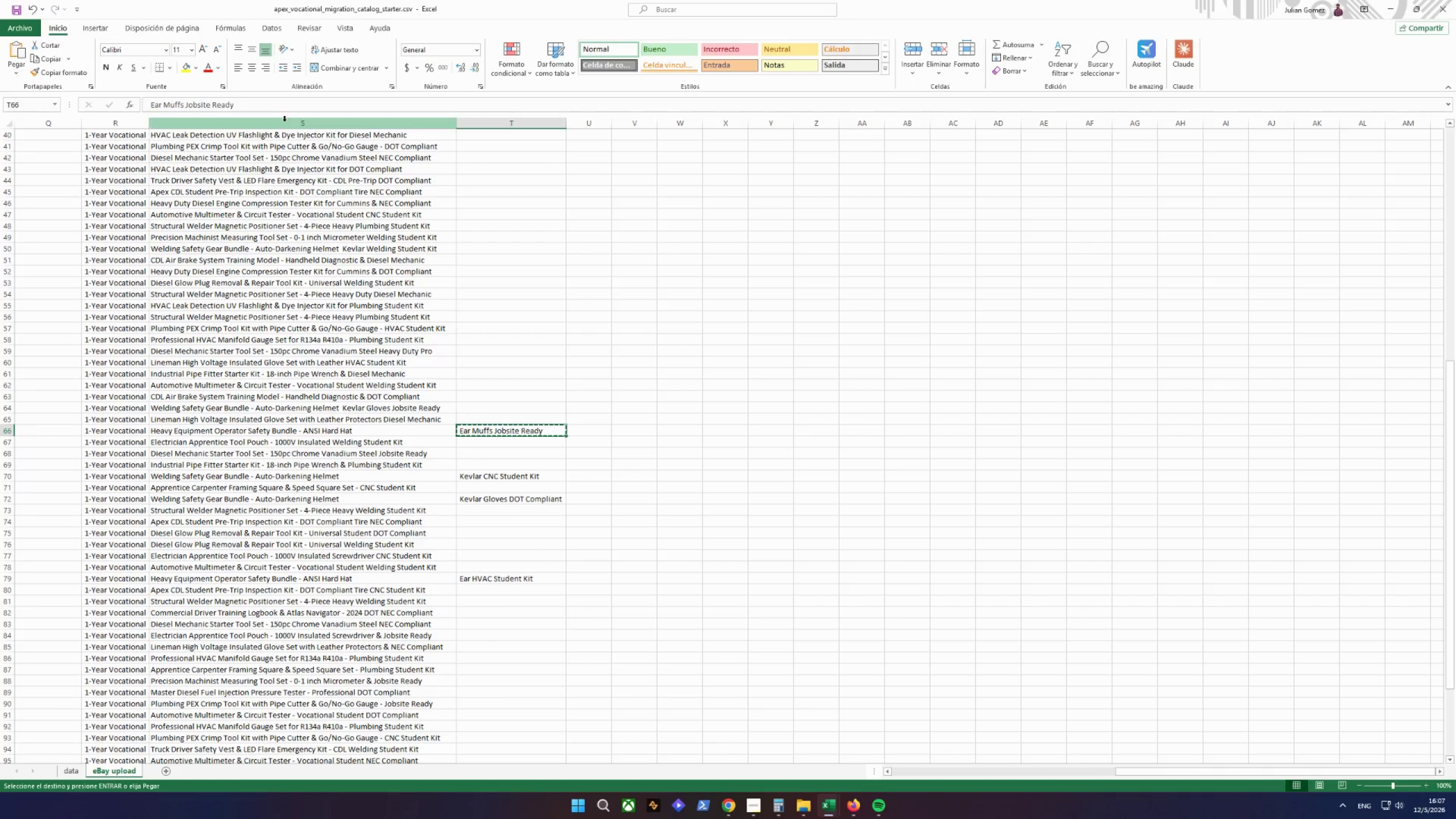 
left_click_drag(start_coordinate=[287, 112], to_coordinate=[0, 125])
 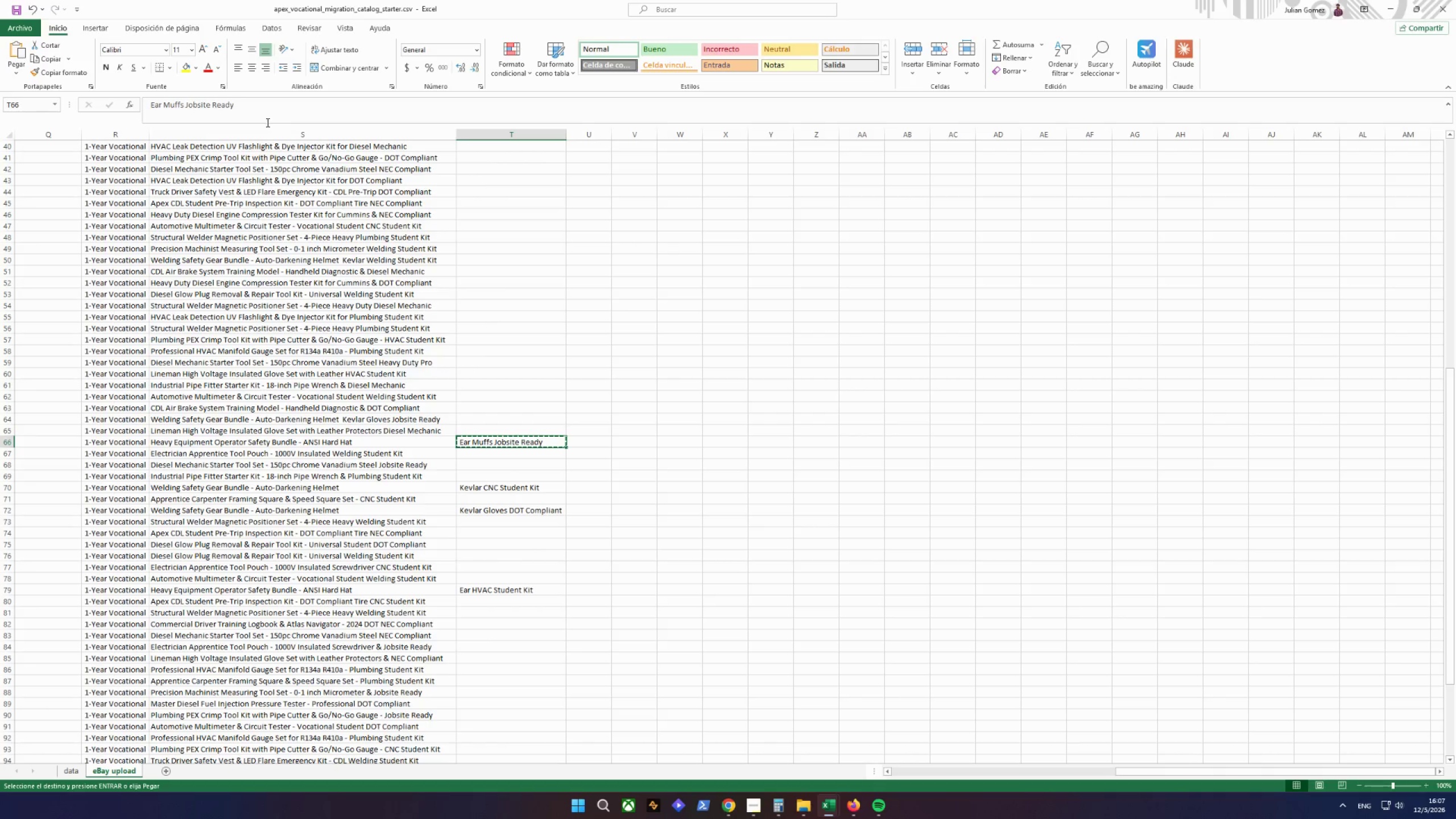 
left_click_drag(start_coordinate=[275, 109], to_coordinate=[4, 128])
 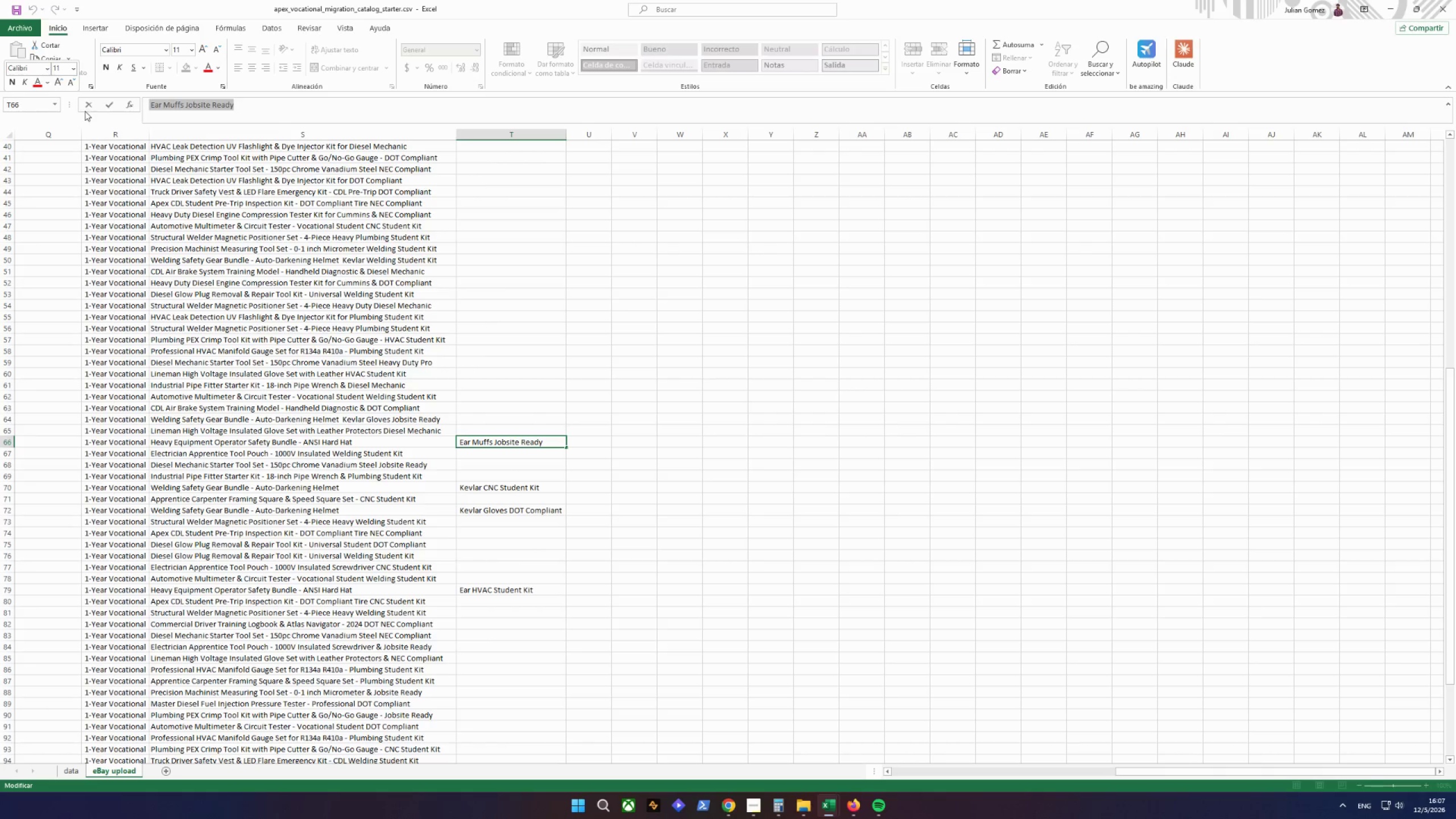 
left_click([89, 109])
 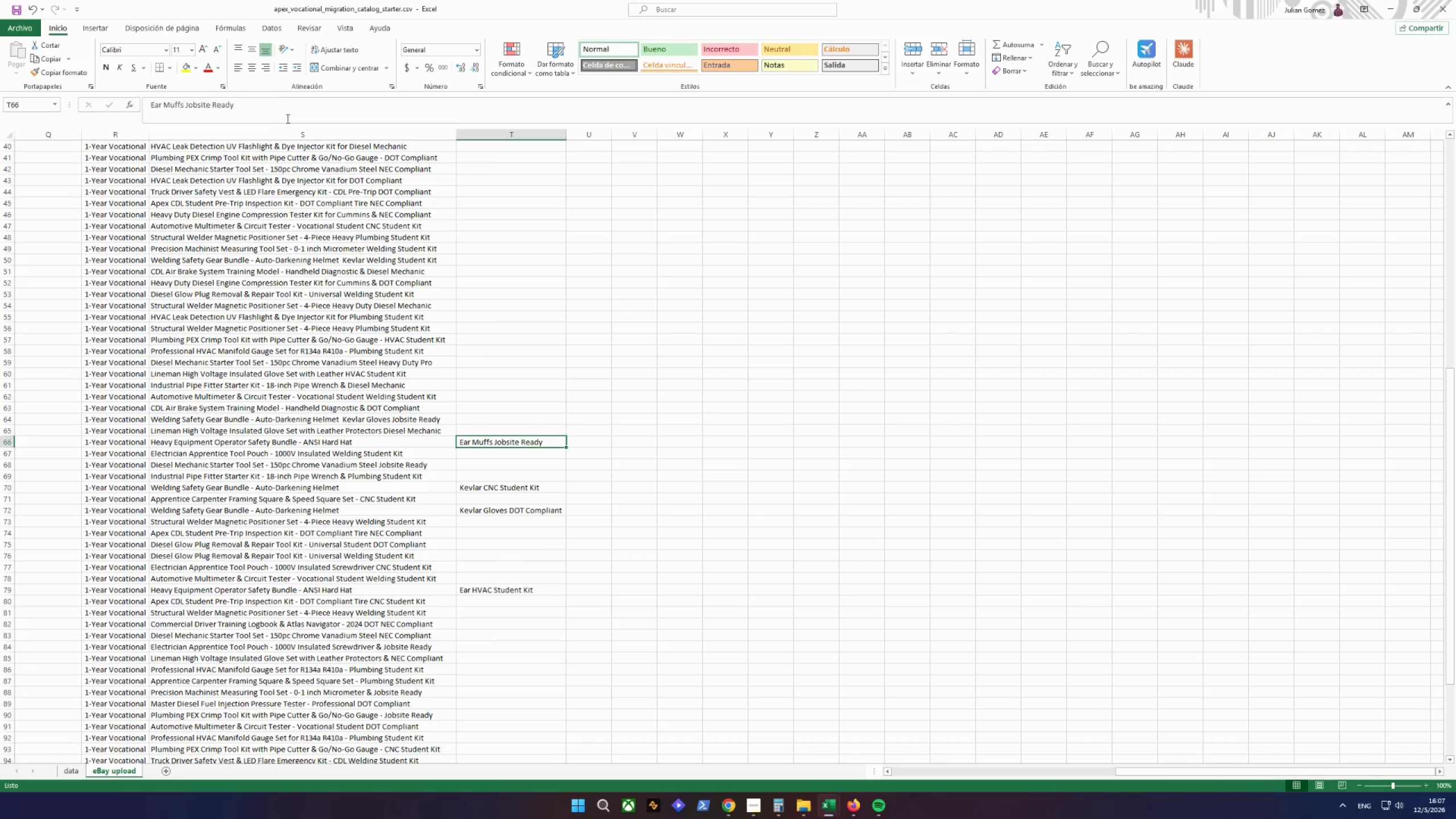 
left_click_drag(start_coordinate=[273, 110], to_coordinate=[86, 115])
 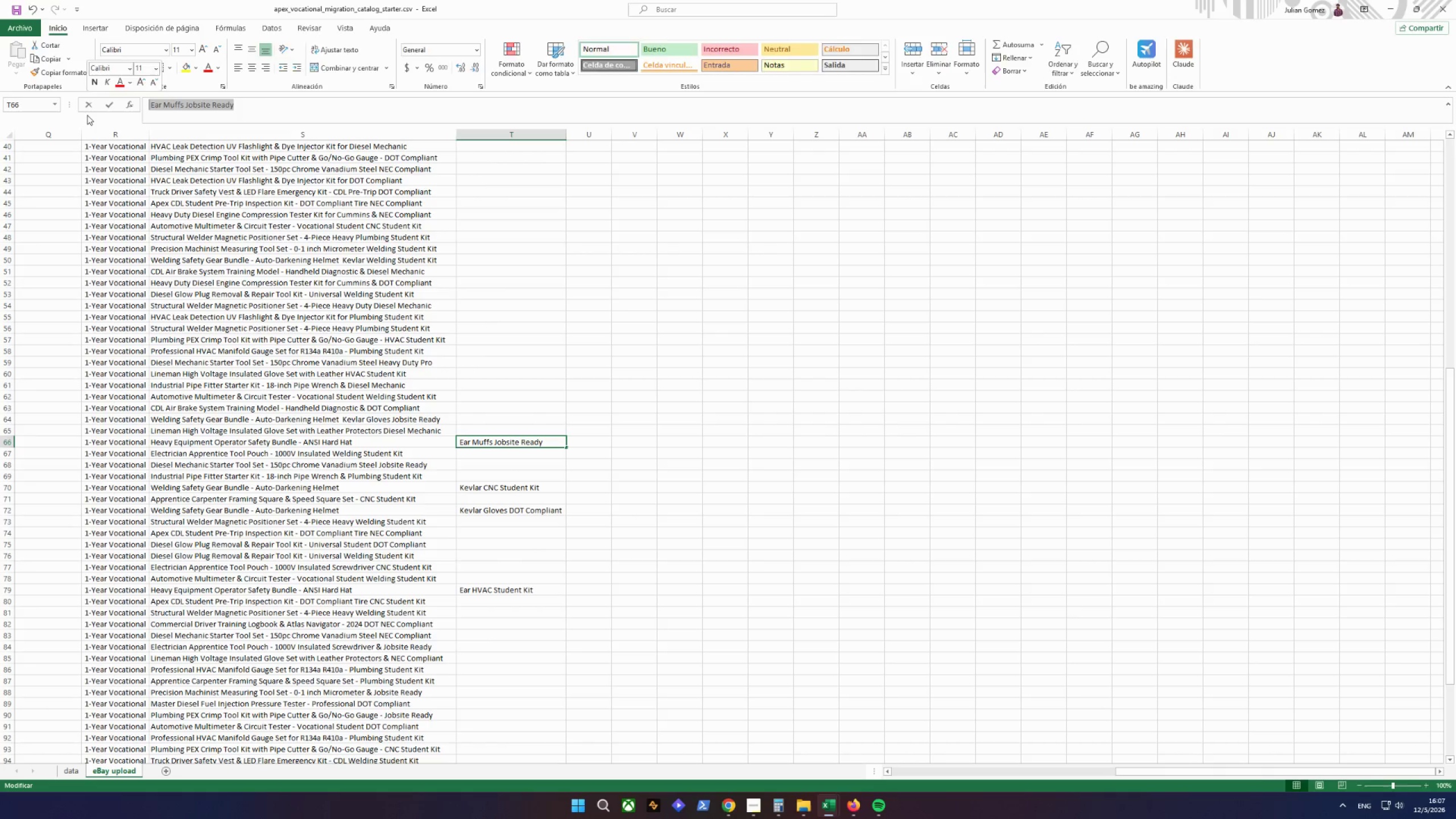 
key(Control+ControlLeft)
 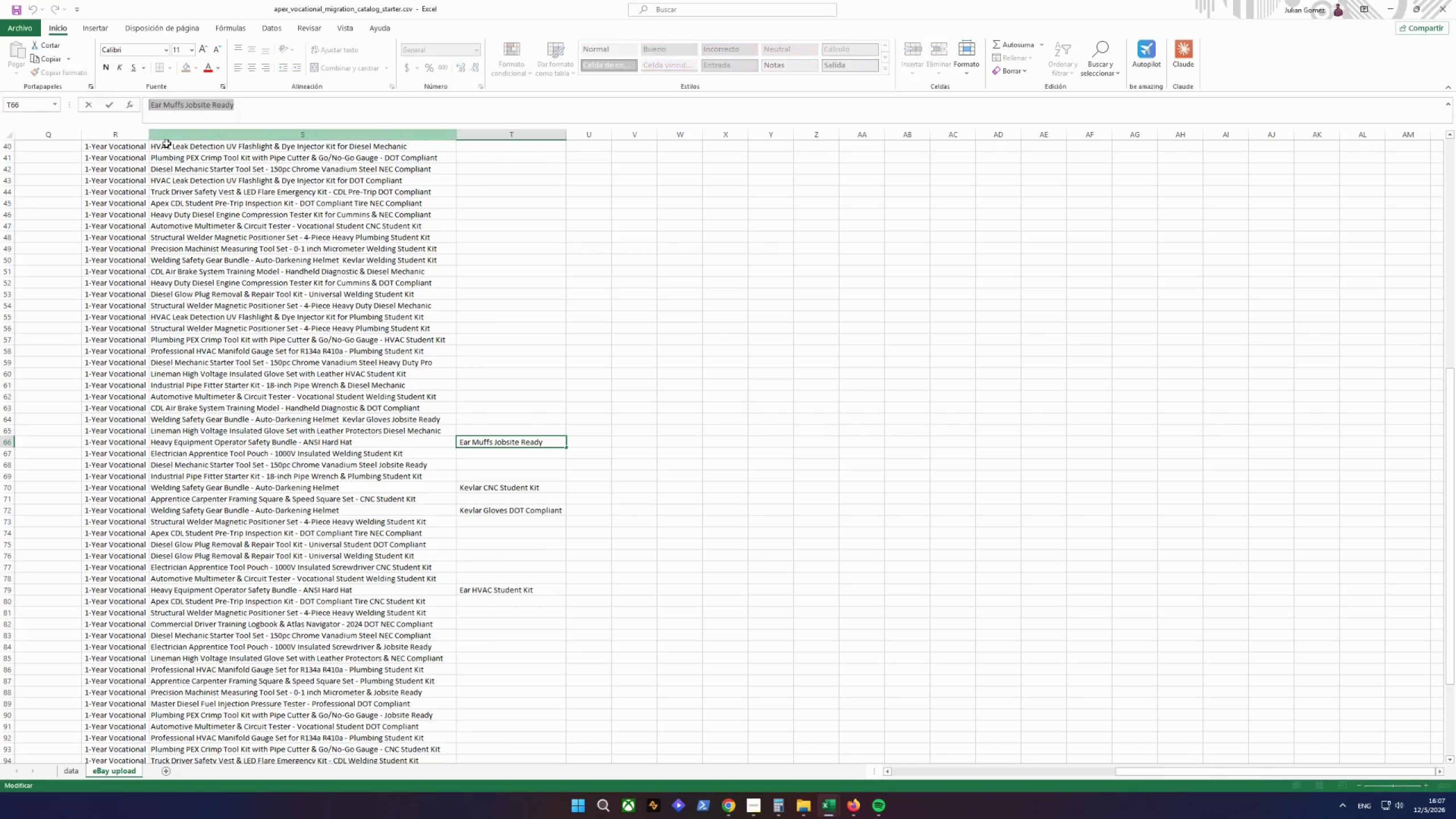 
key(Control+C)
 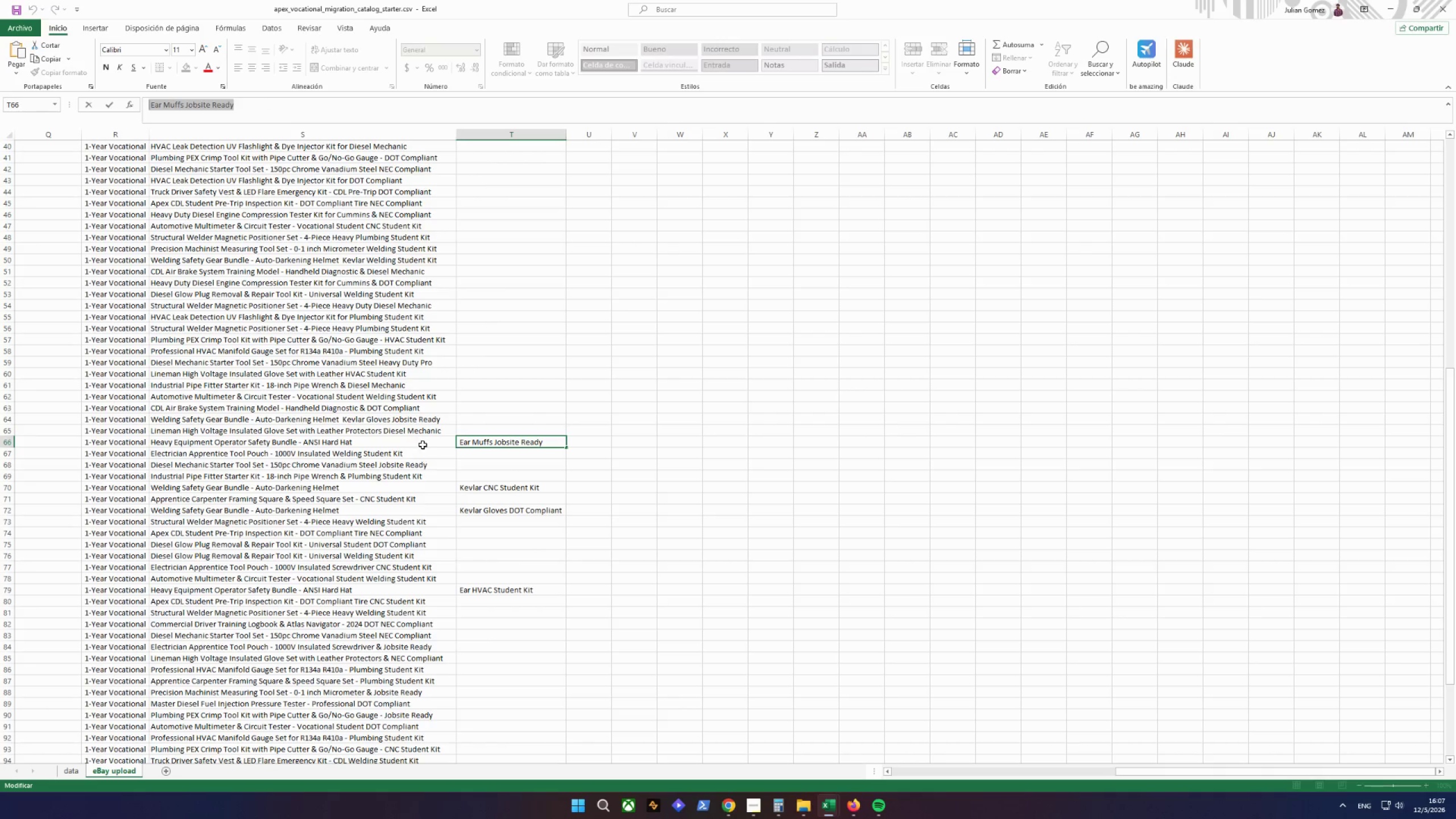 
left_click([400, 442])
 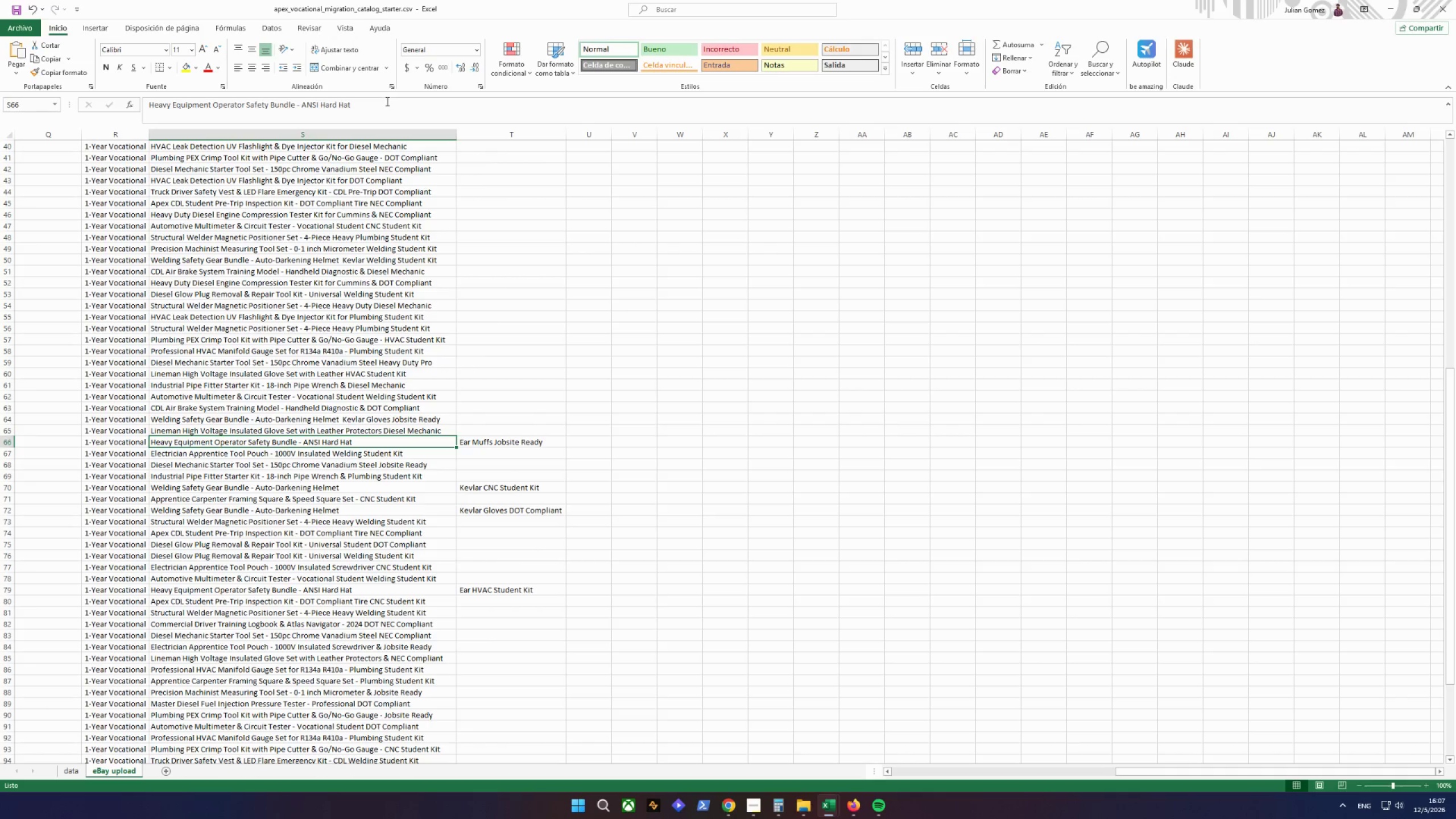 
left_click([384, 107])
 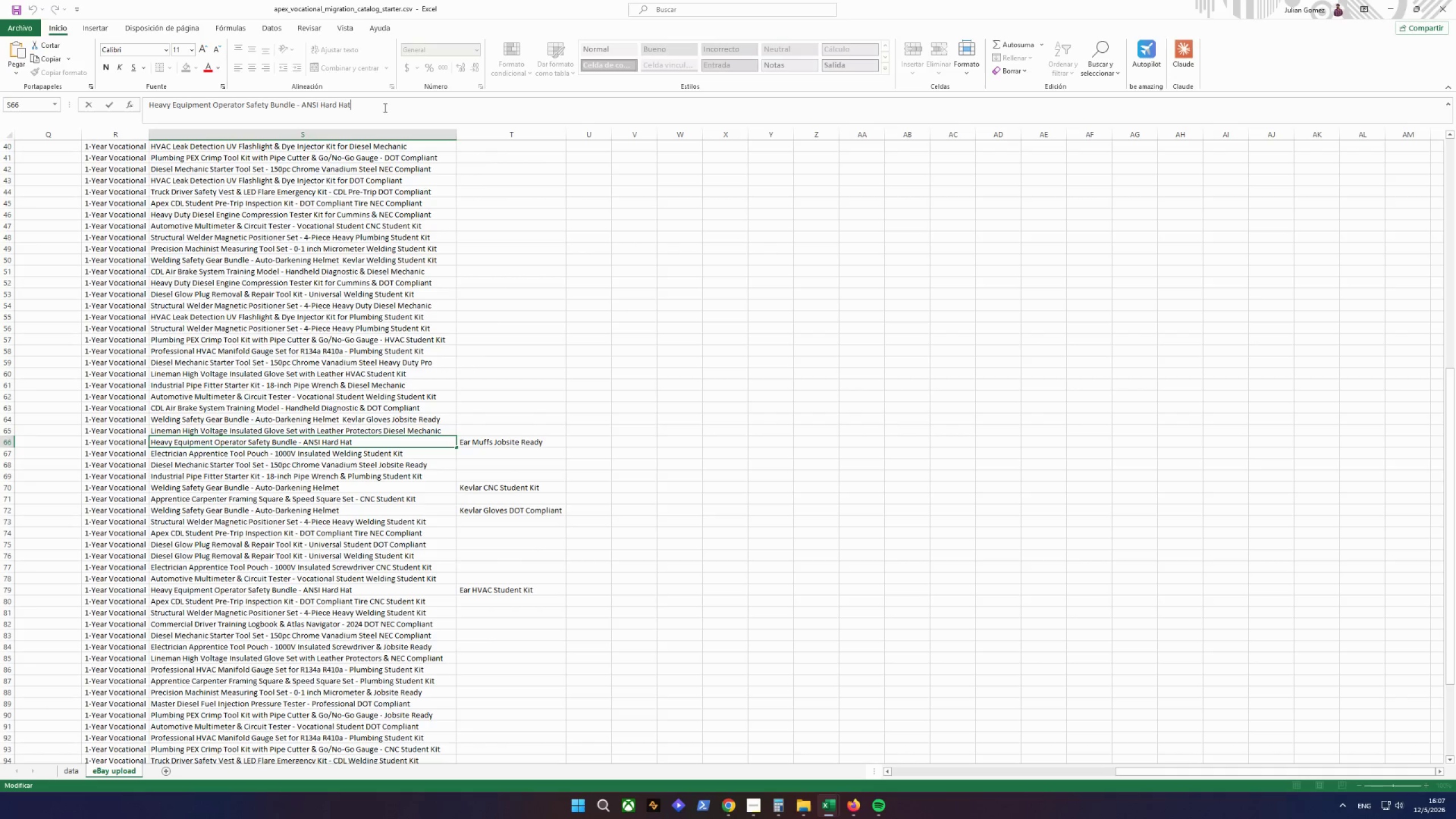 
key(Space)
 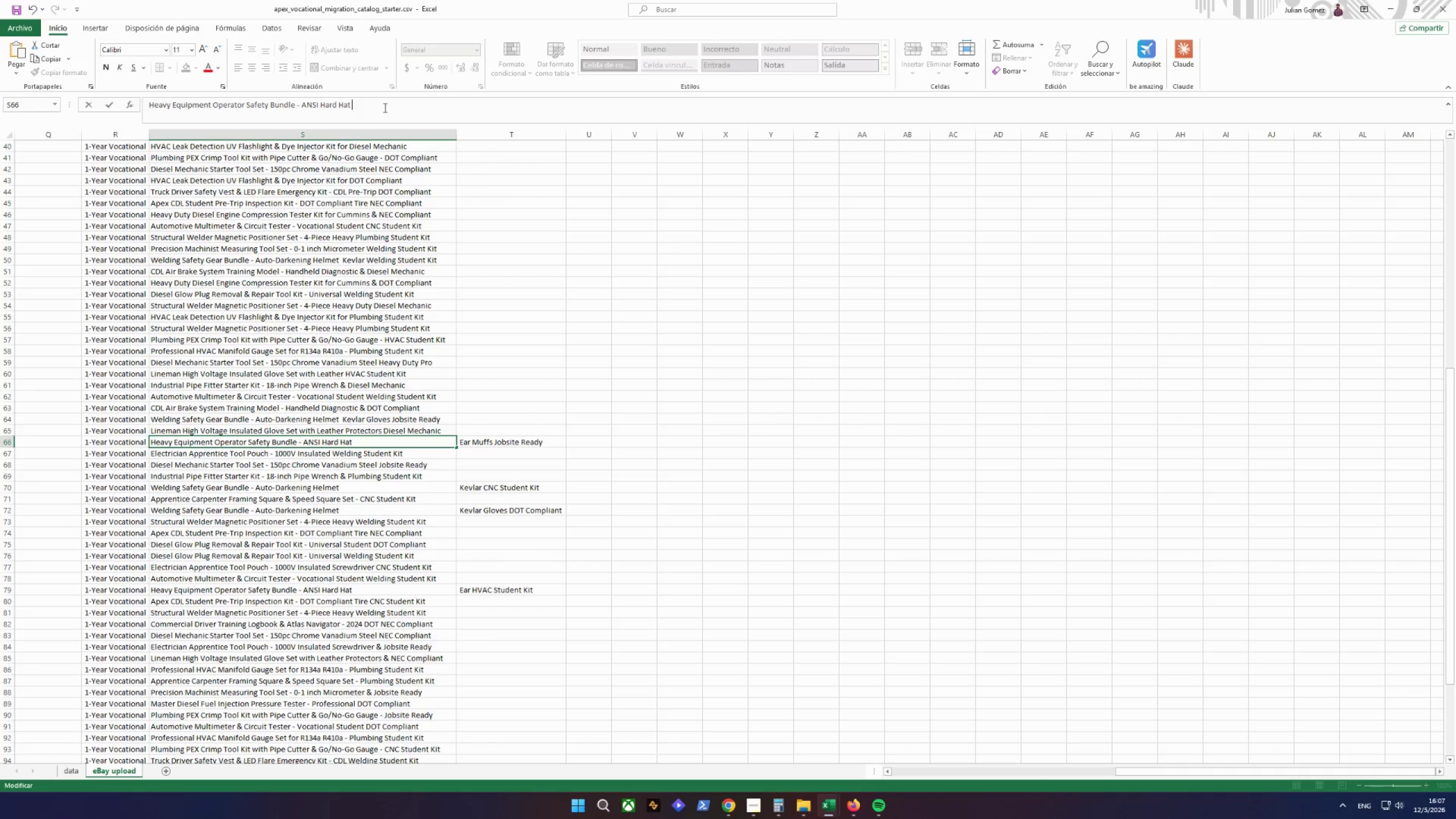 
key(Control+ControlLeft)
 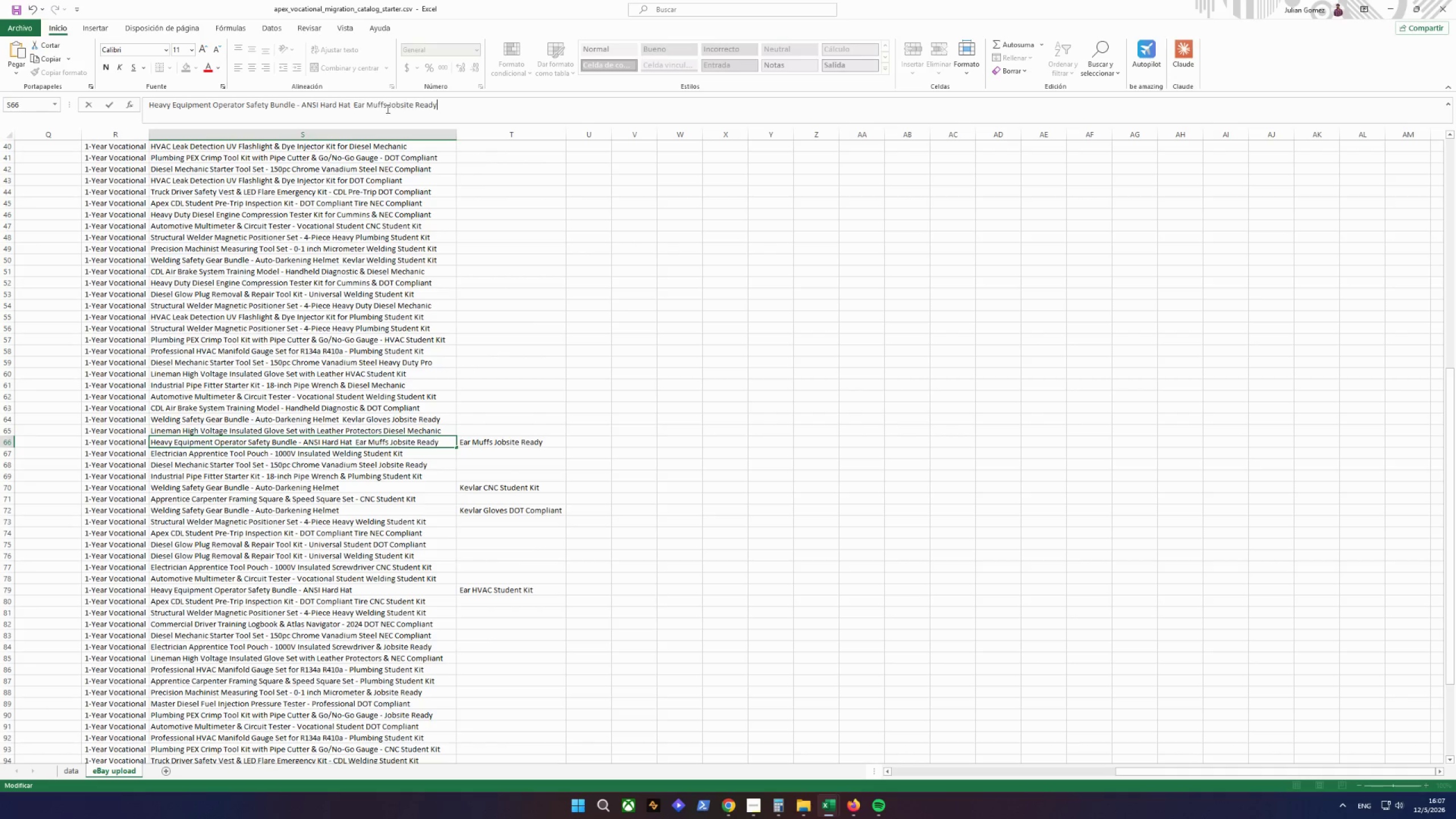 
key(Control+V)
 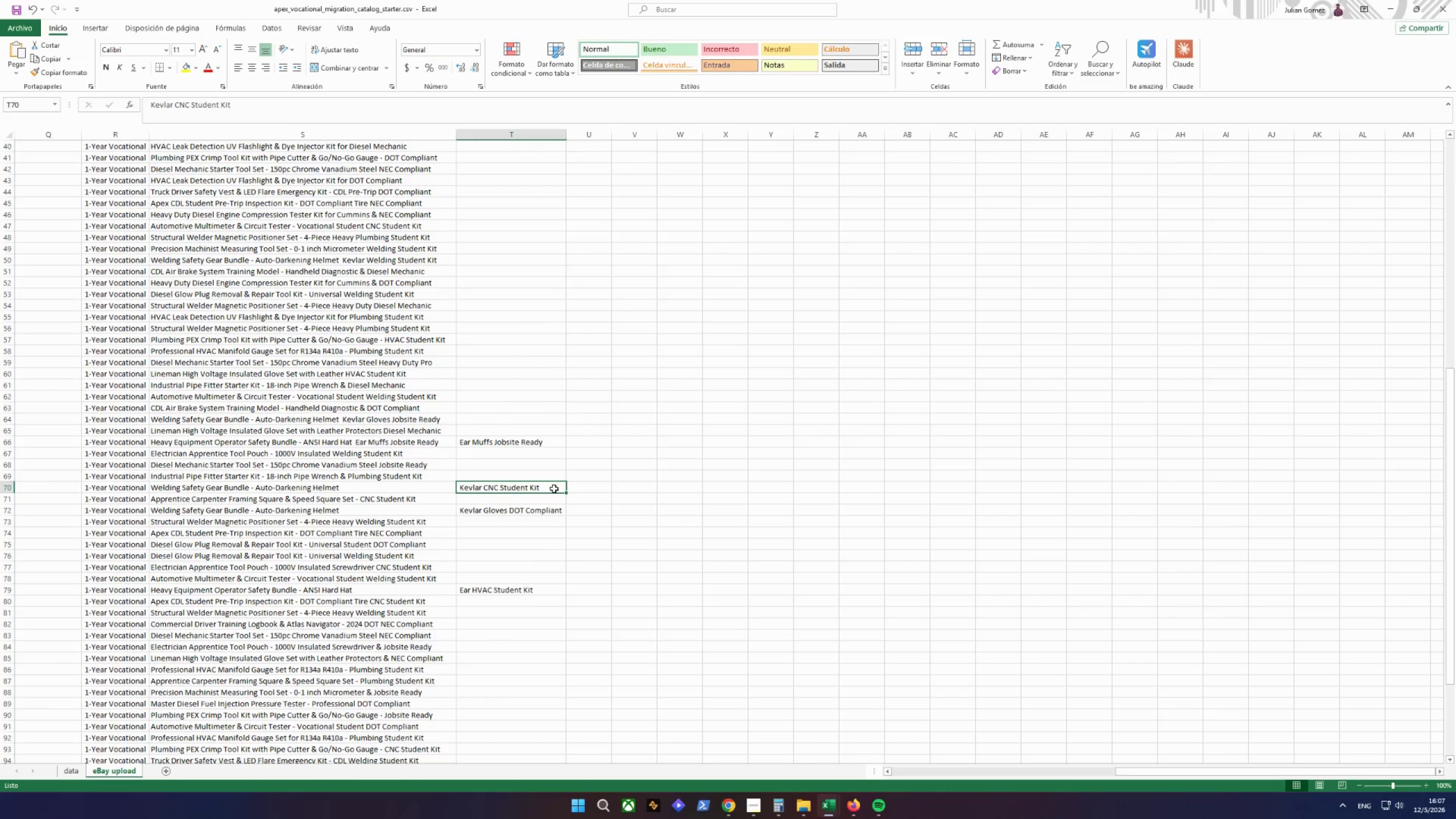 
left_click([524, 440])
 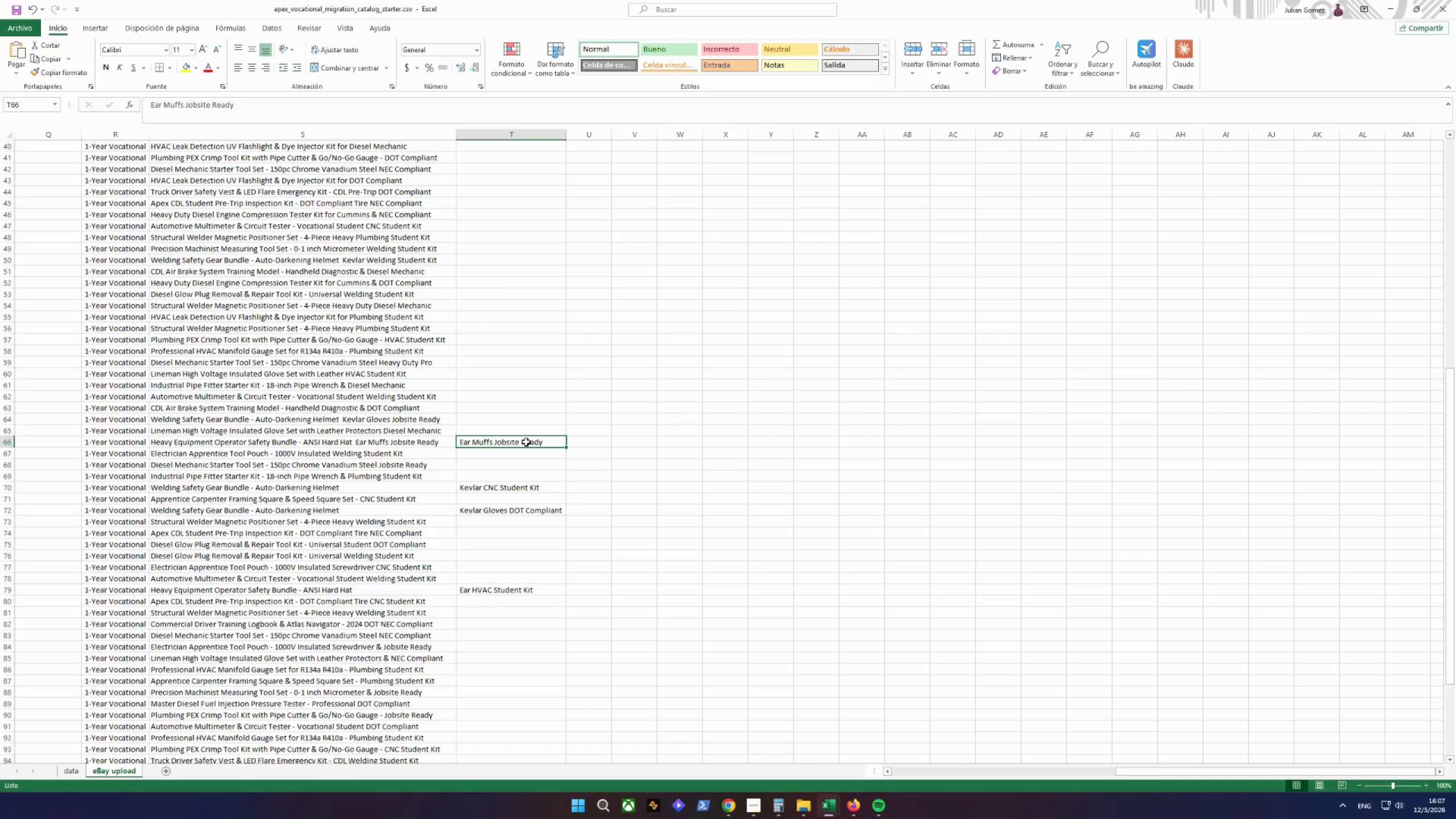 
key(Delete)
 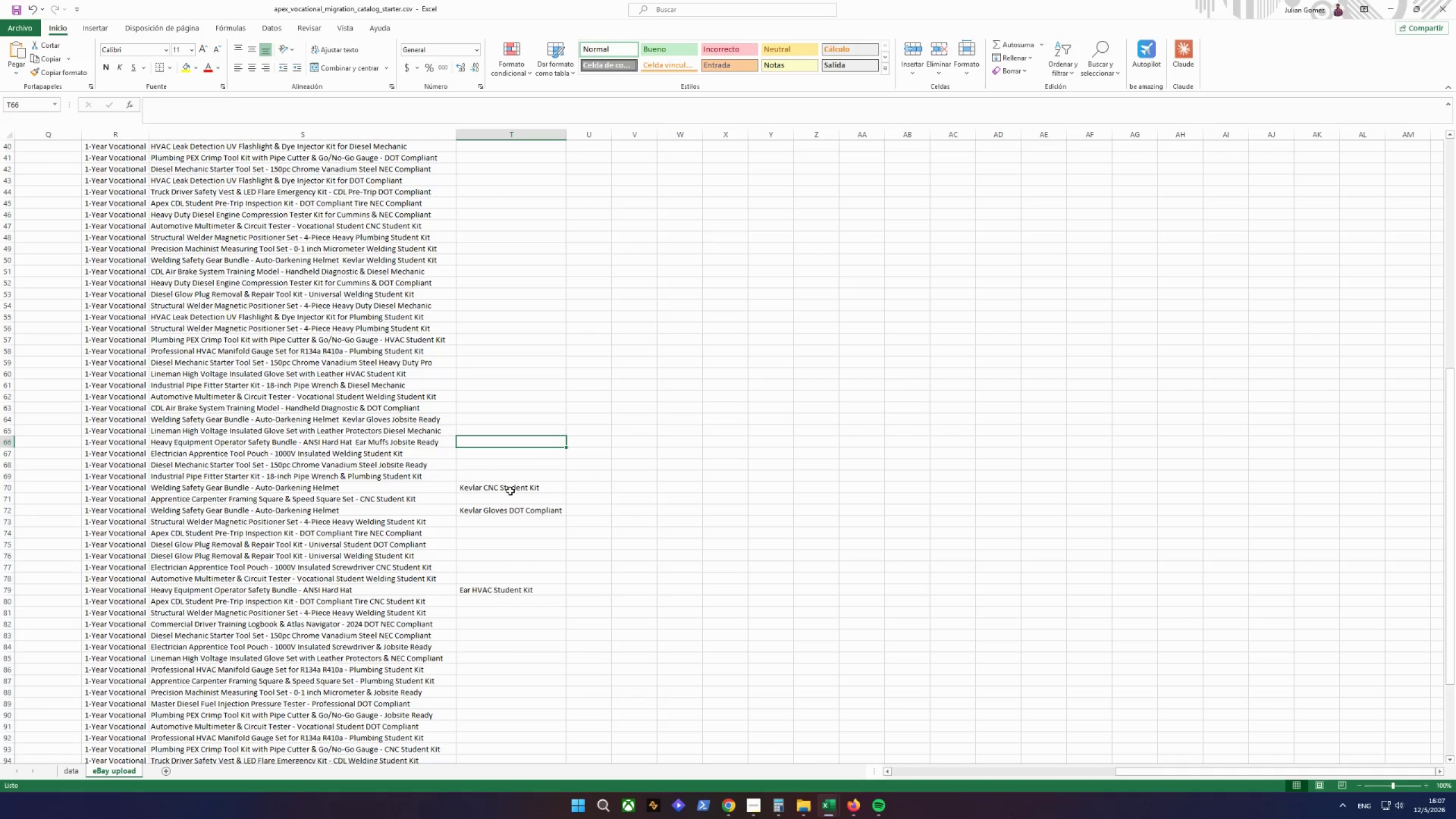 
left_click([507, 489])
 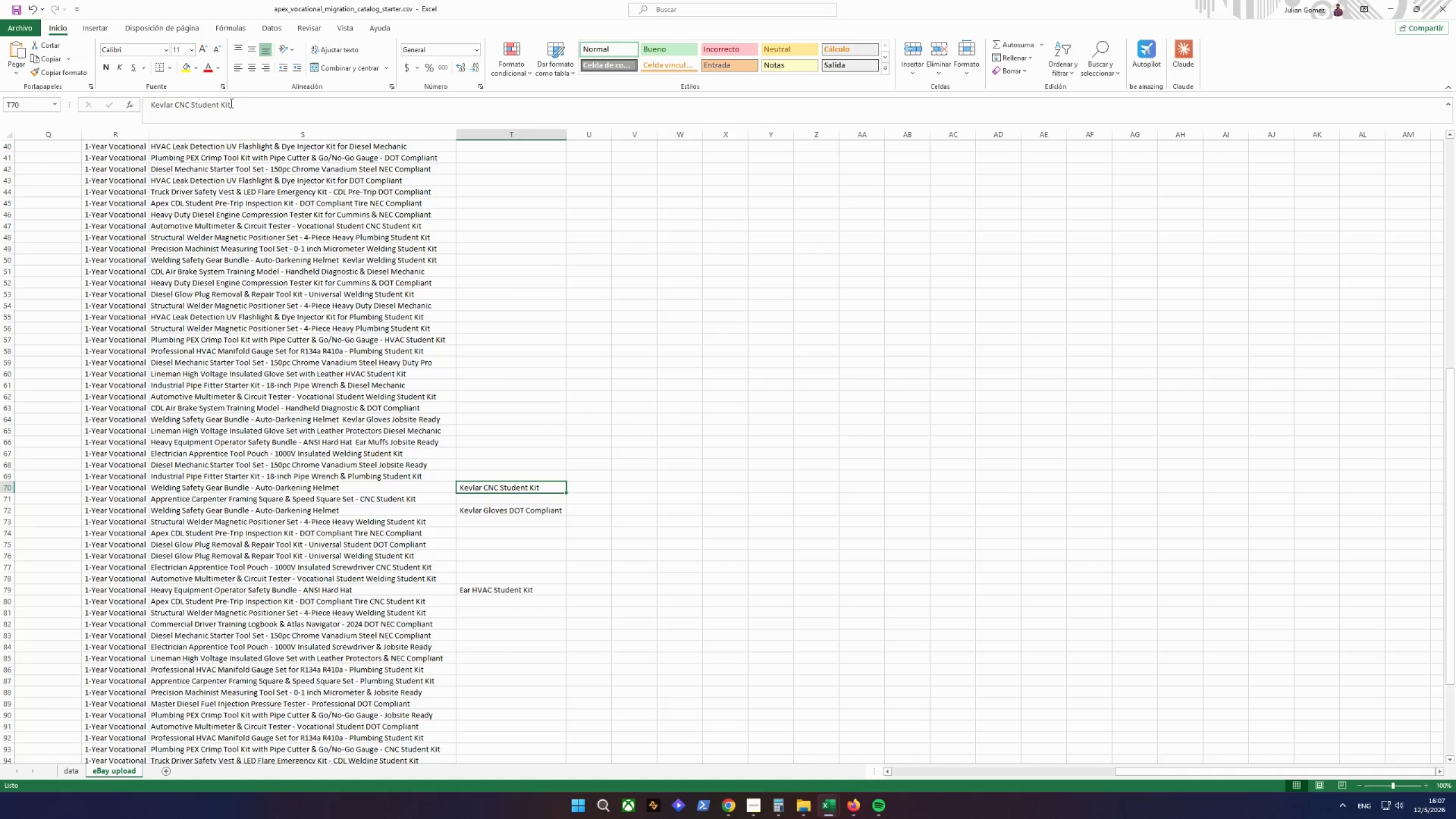 
left_click_drag(start_coordinate=[230, 107], to_coordinate=[36, 111])
 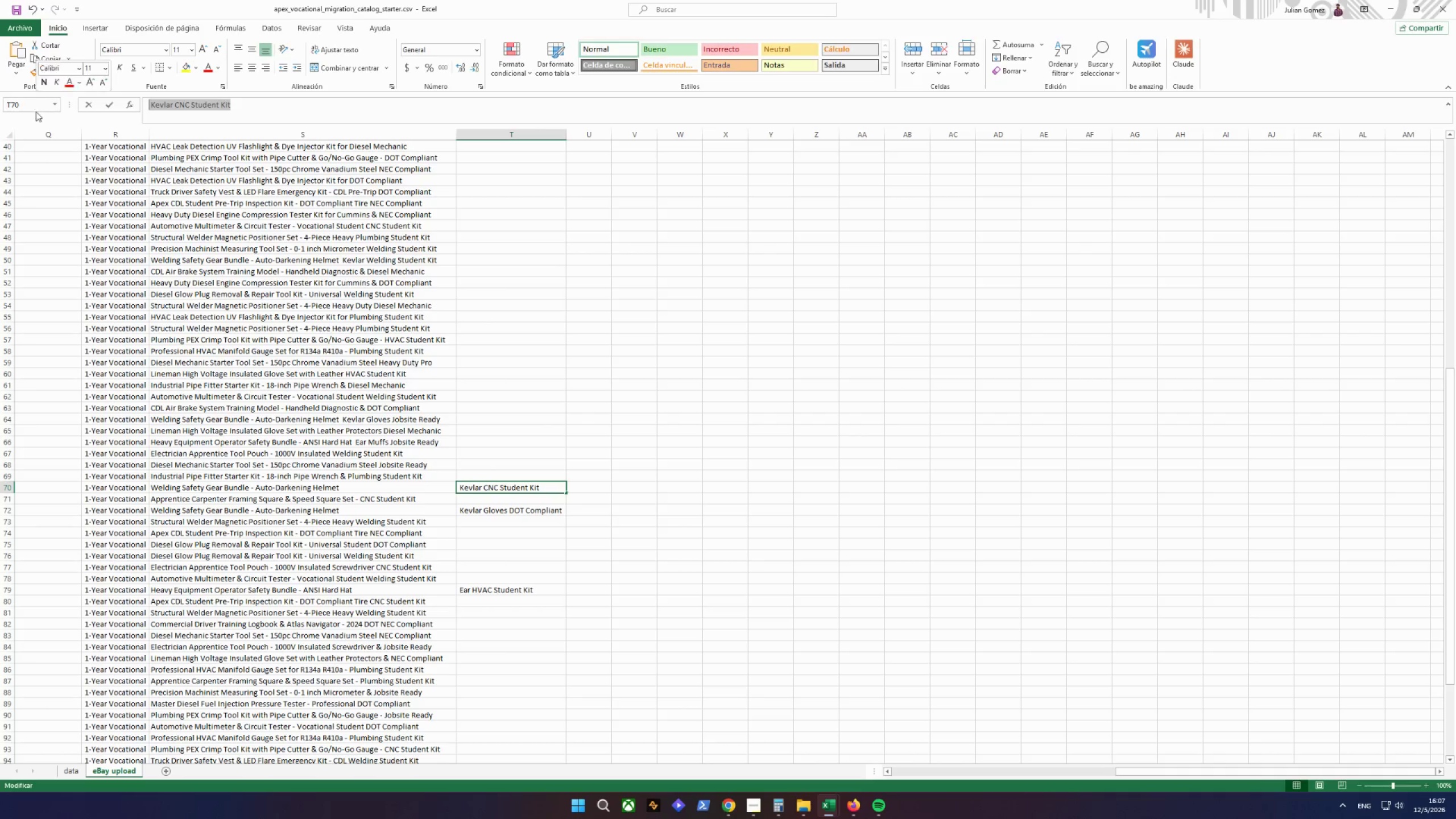 
key(Control+C)
 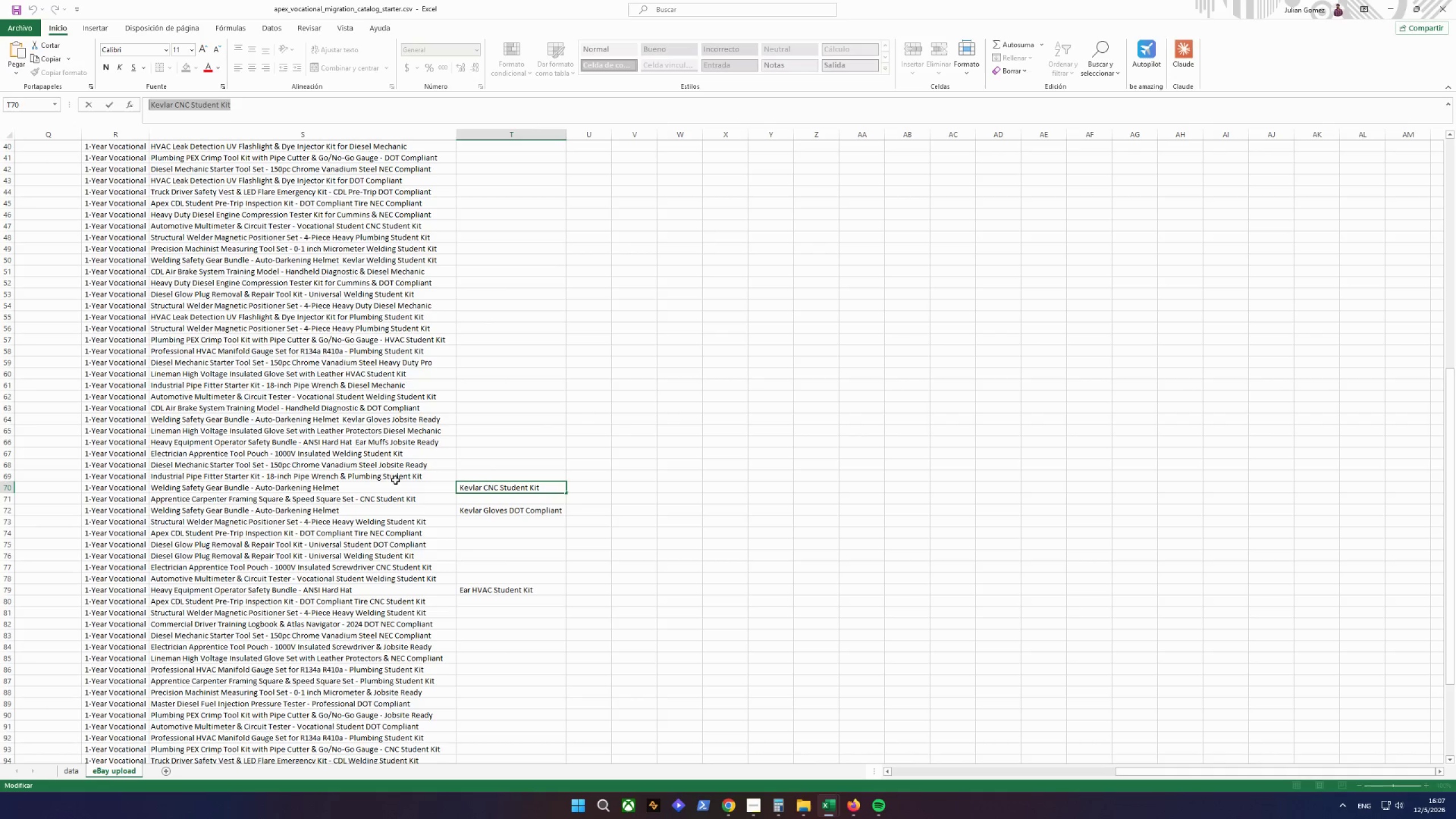 
left_click([382, 490])
 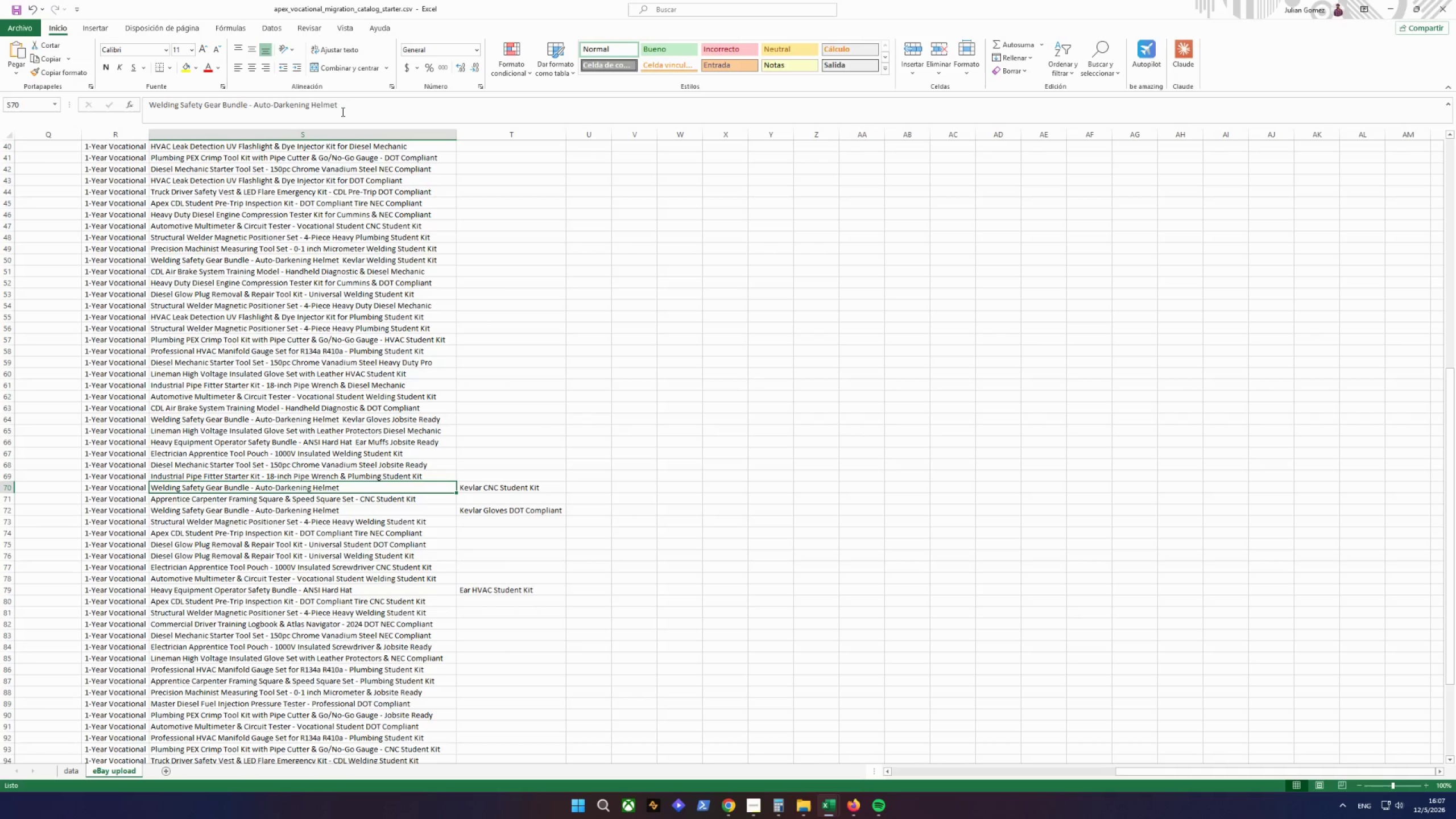 
key(Space)
 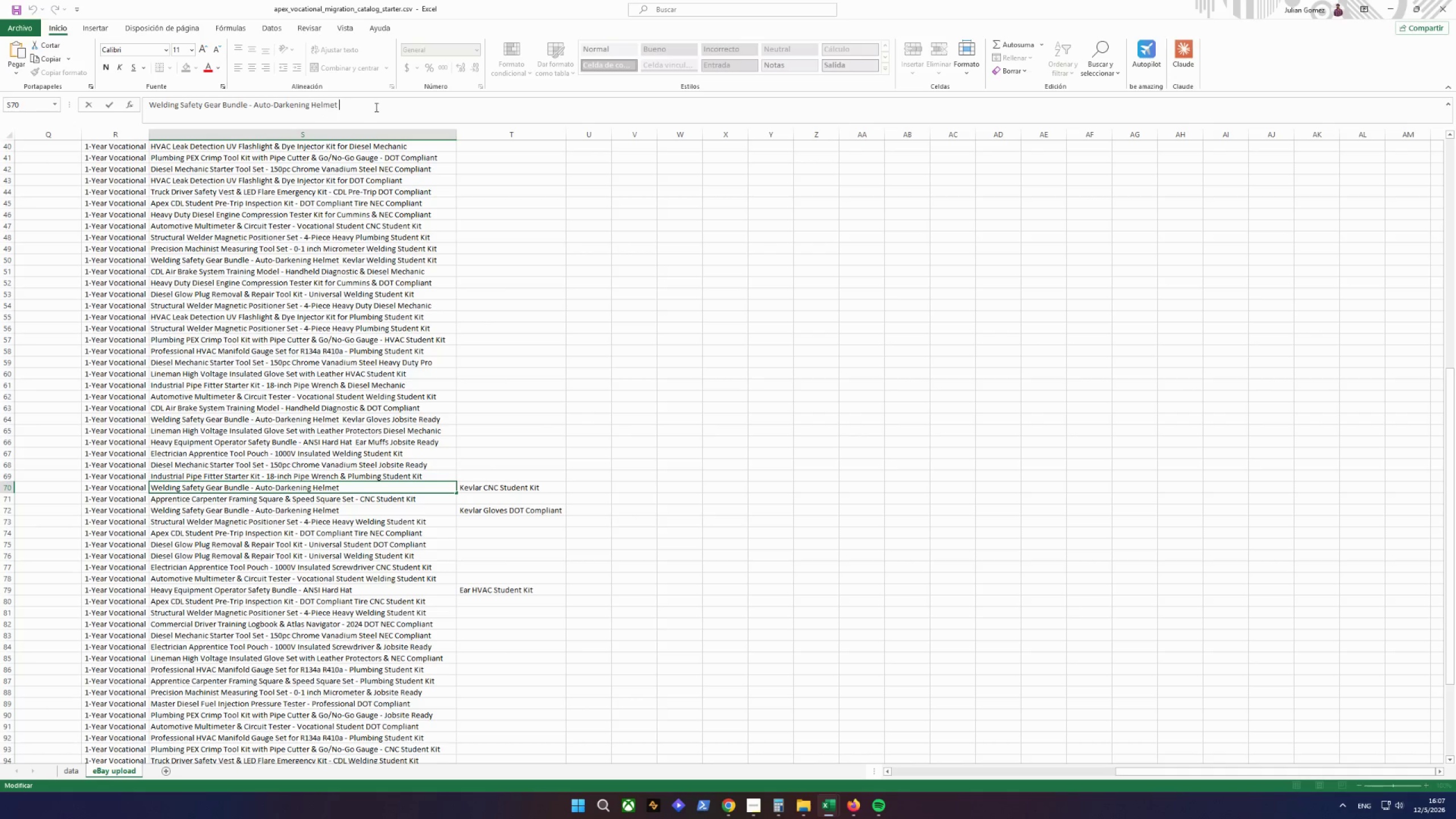 
key(Control+ControlLeft)
 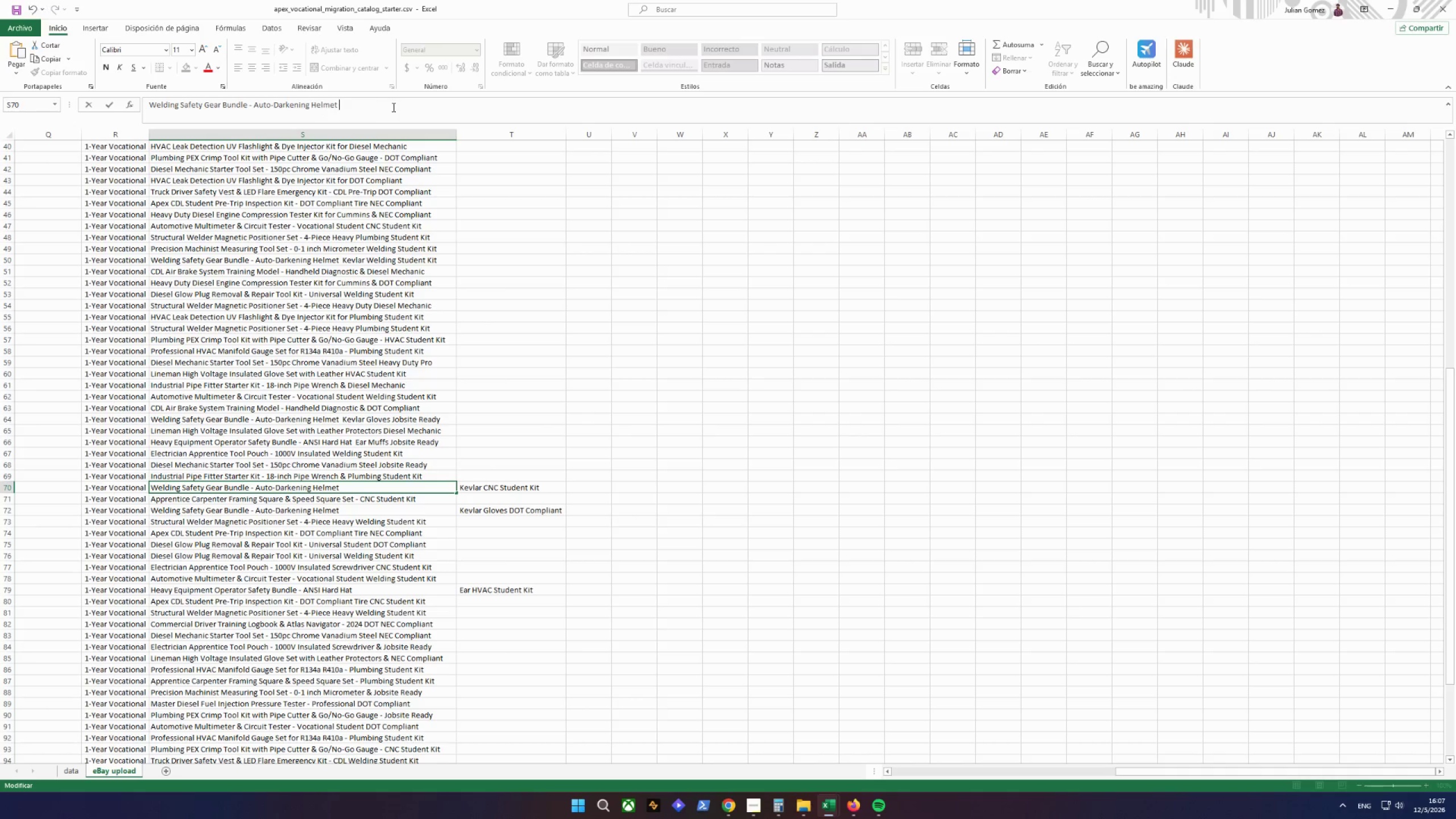 
key(Control+V)
 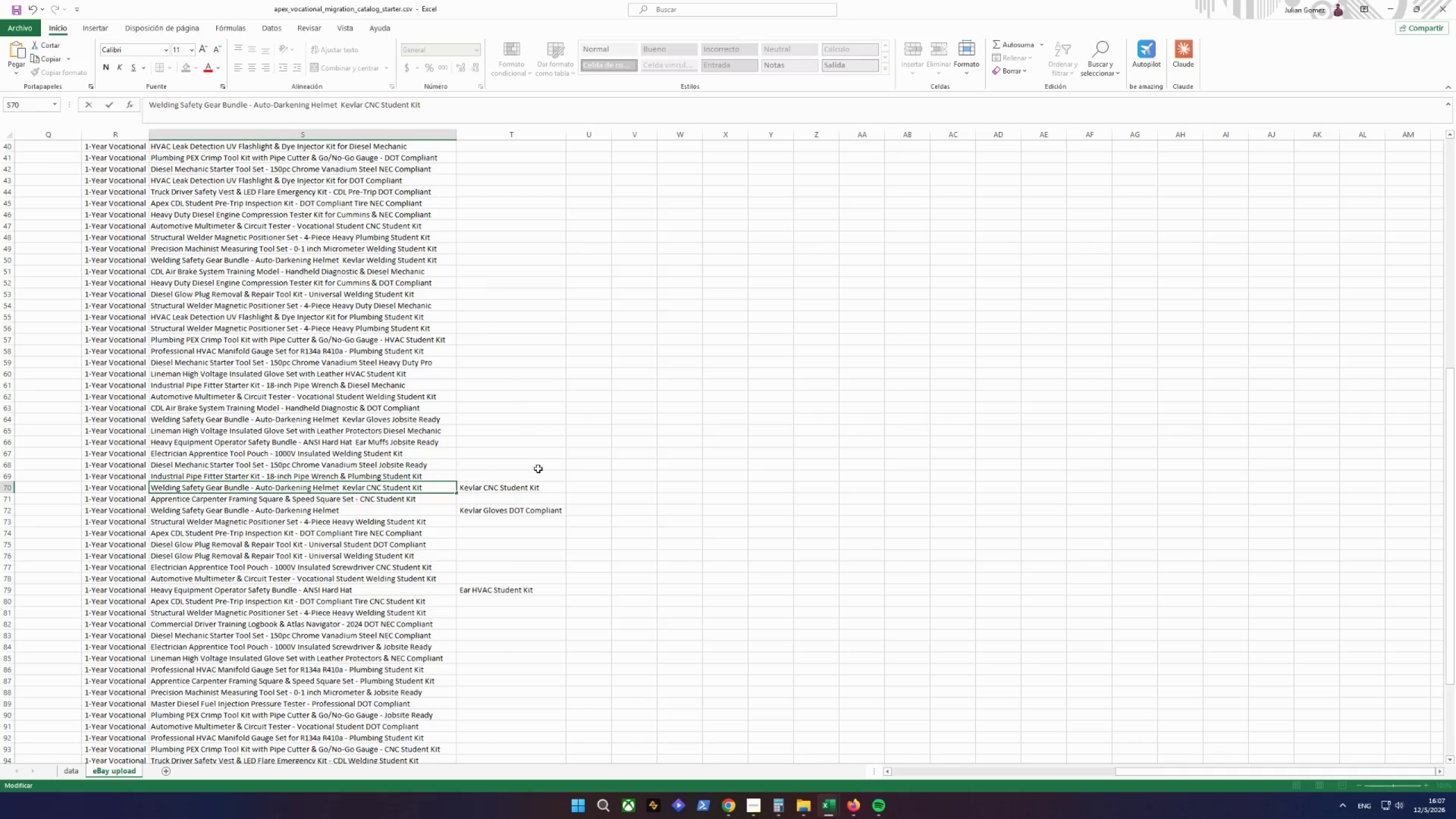 
left_click([541, 493])
 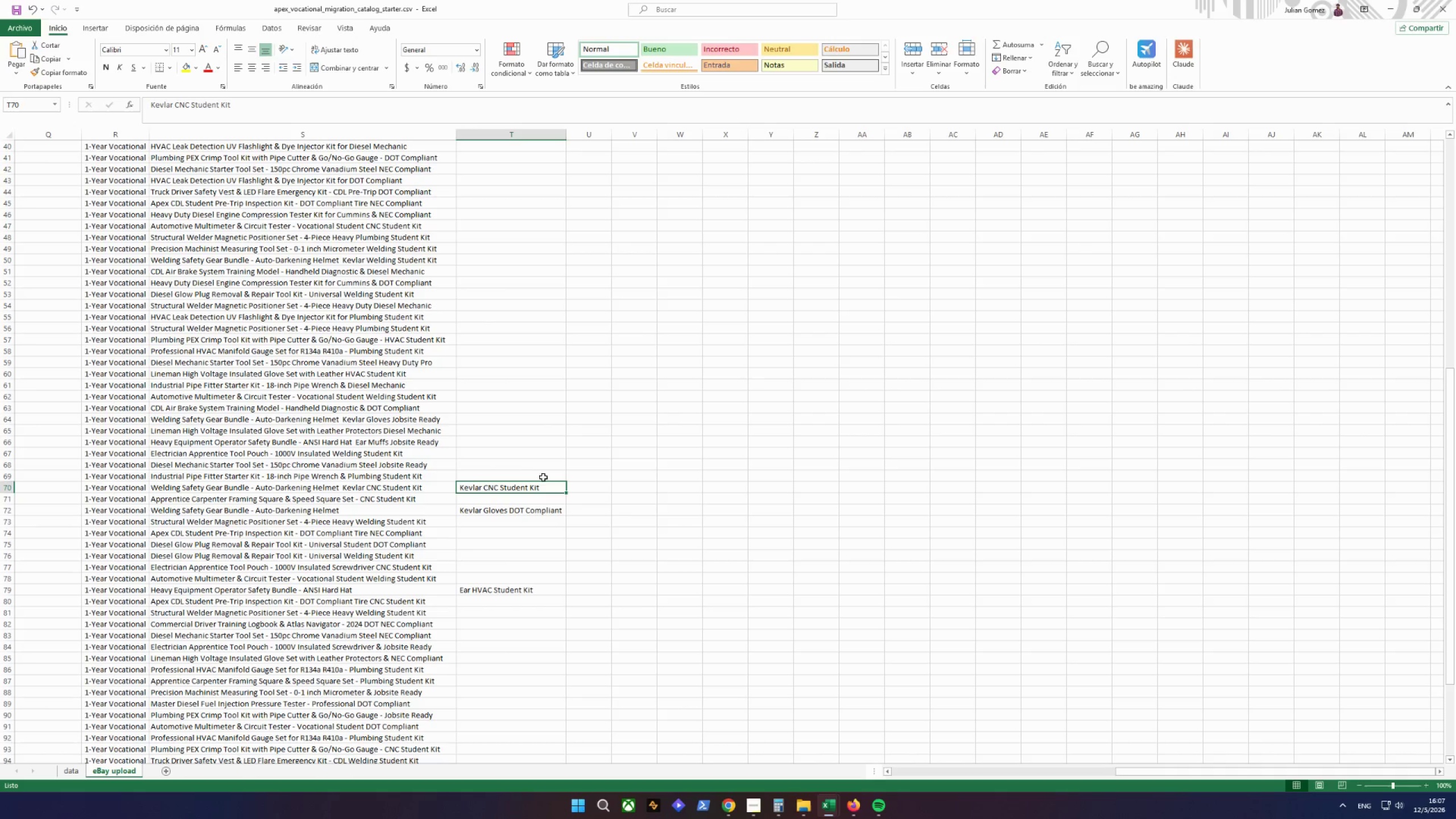 
key(Delete)
 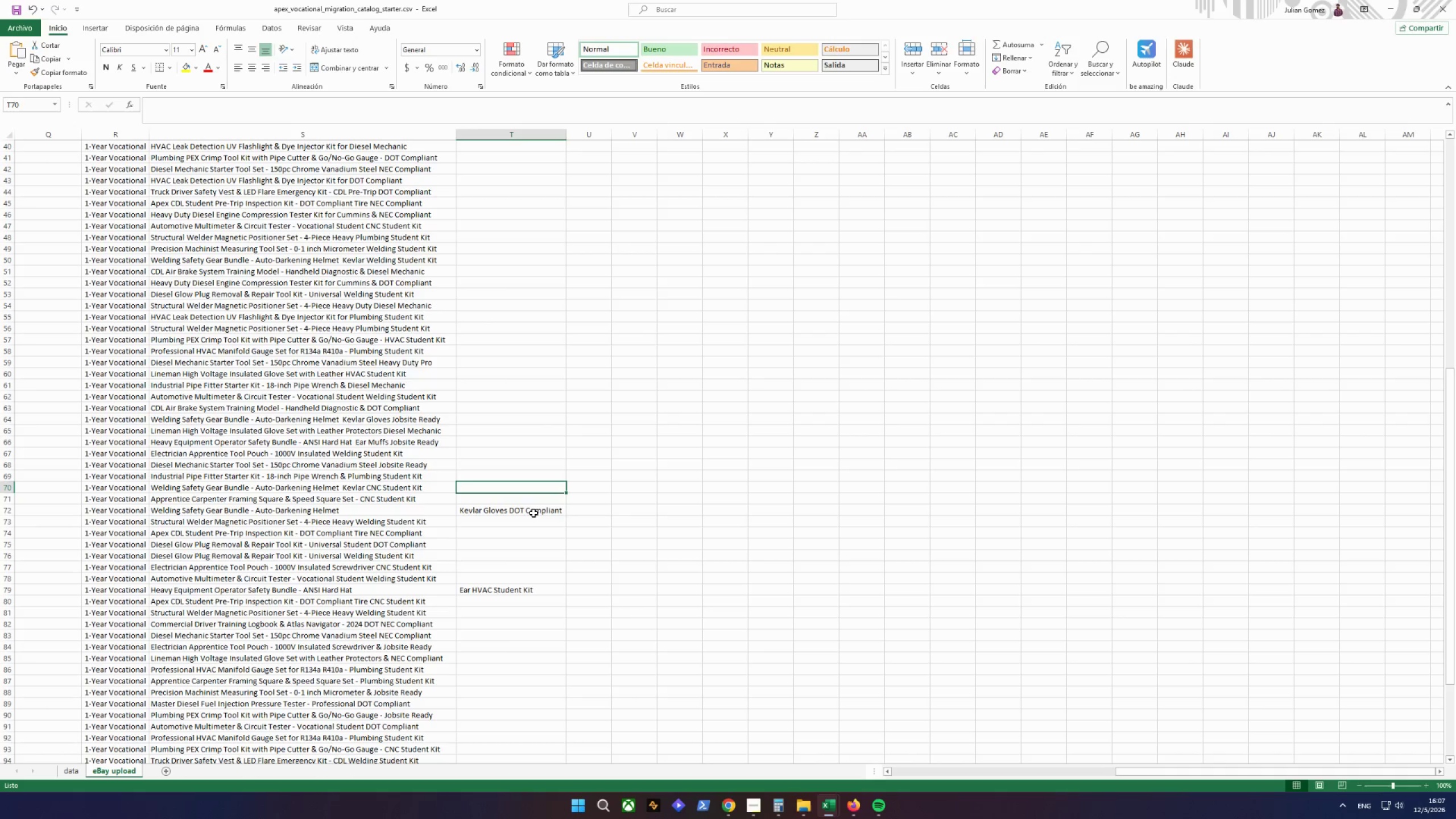 
left_click([532, 510])
 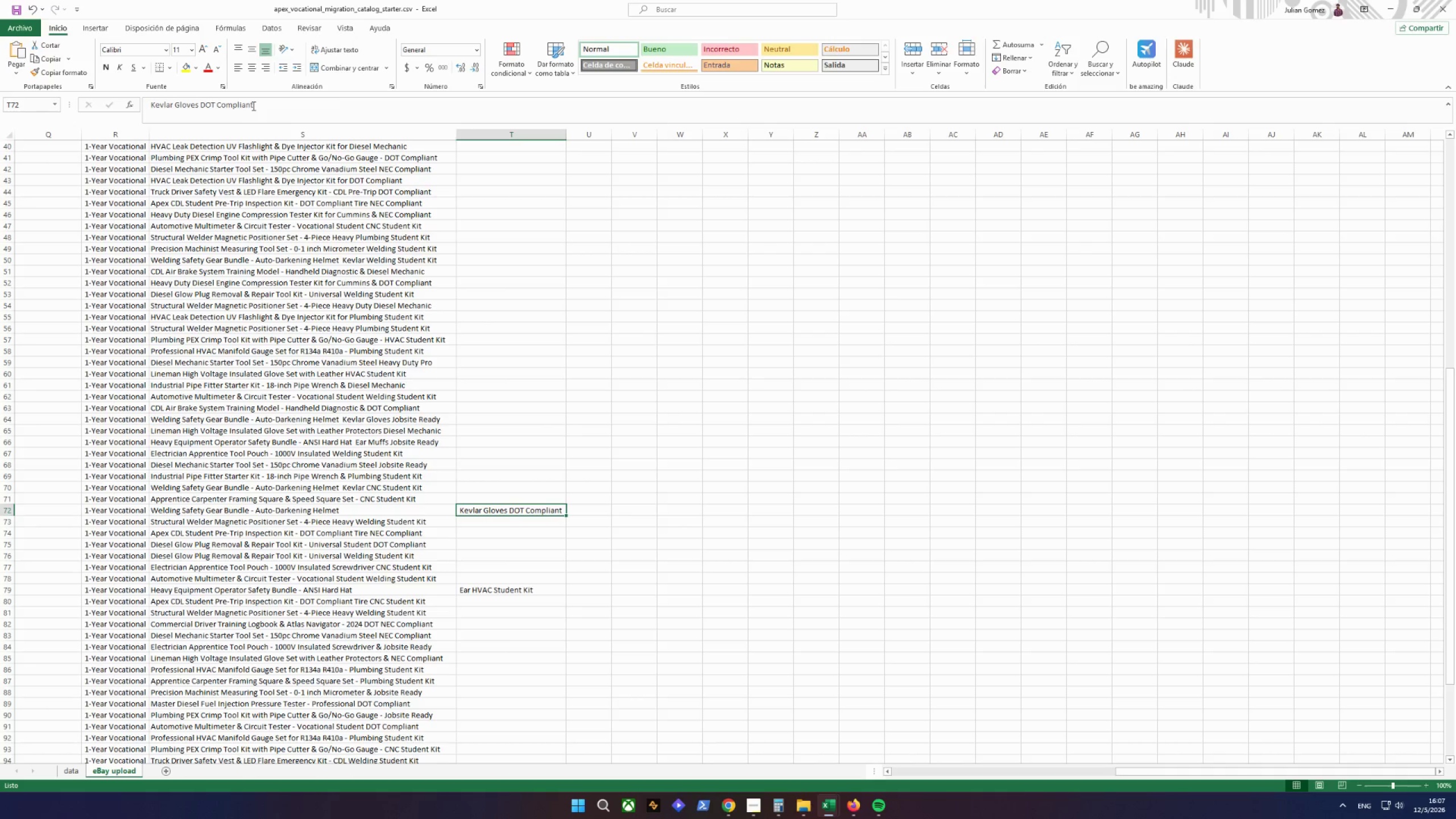 
left_click_drag(start_coordinate=[283, 104], to_coordinate=[5, 125])
 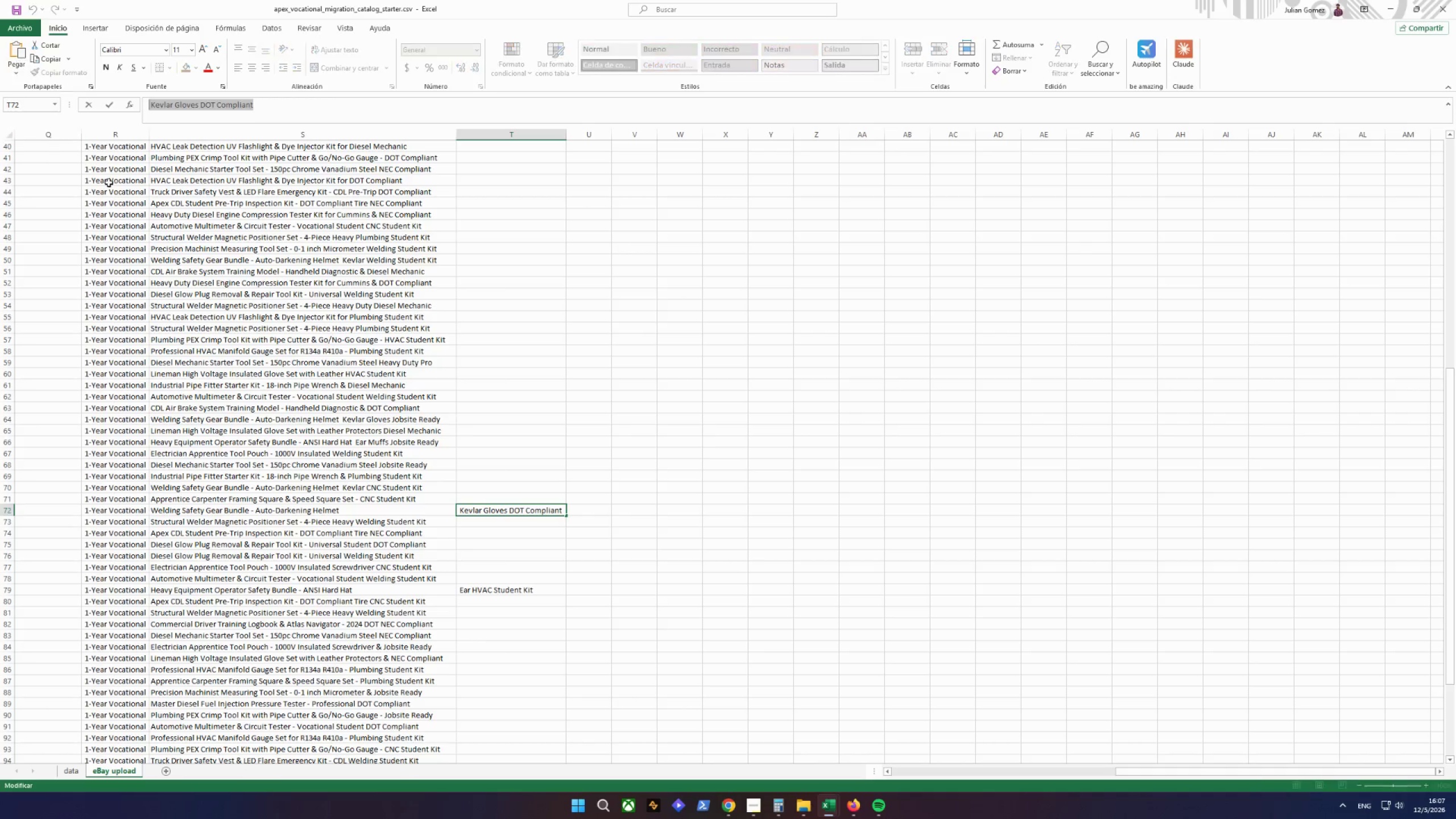 
key(Control+ControlLeft)
 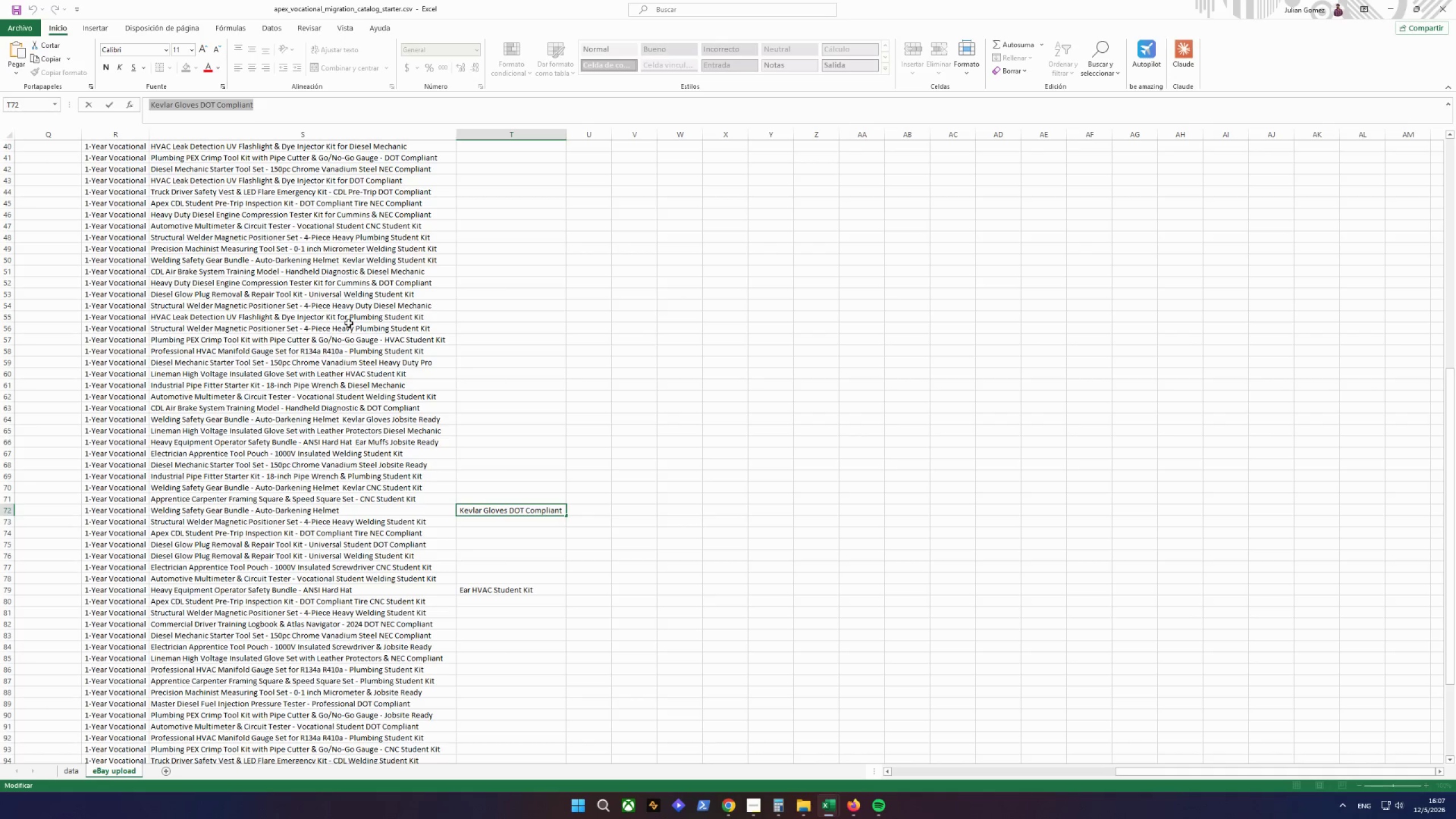 
key(Control+C)
 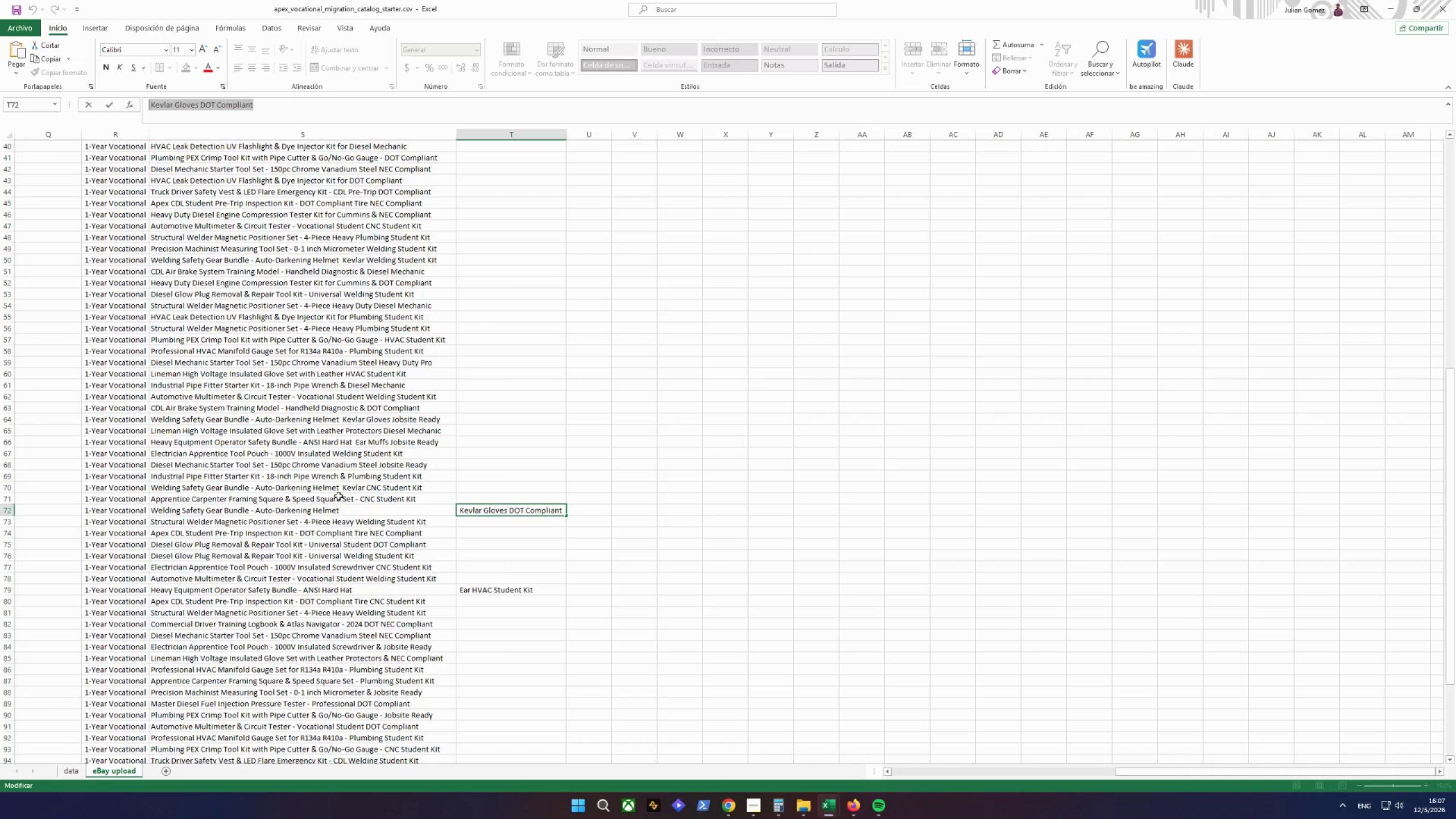 
left_click([357, 514])
 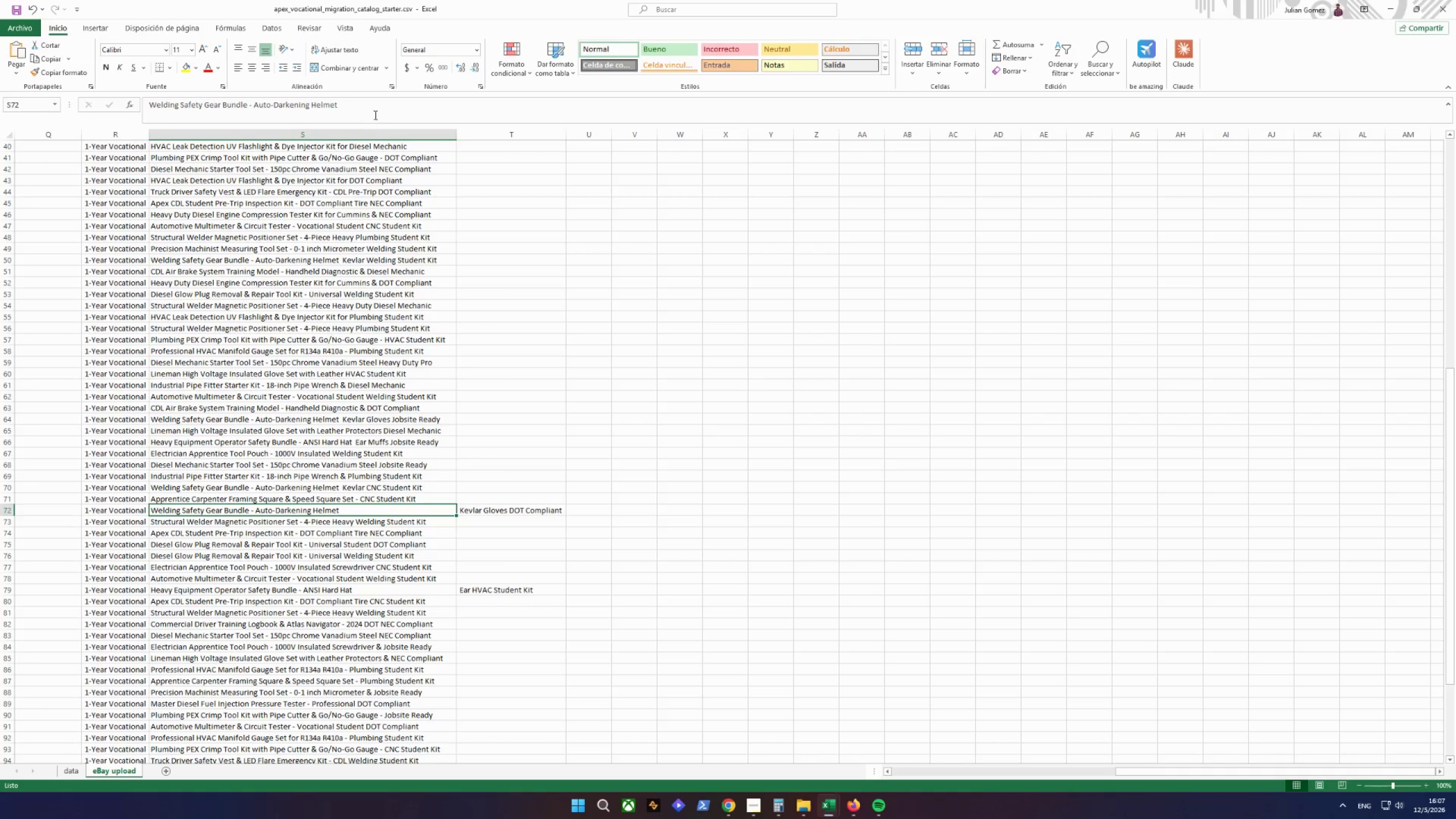 
key(Space)
 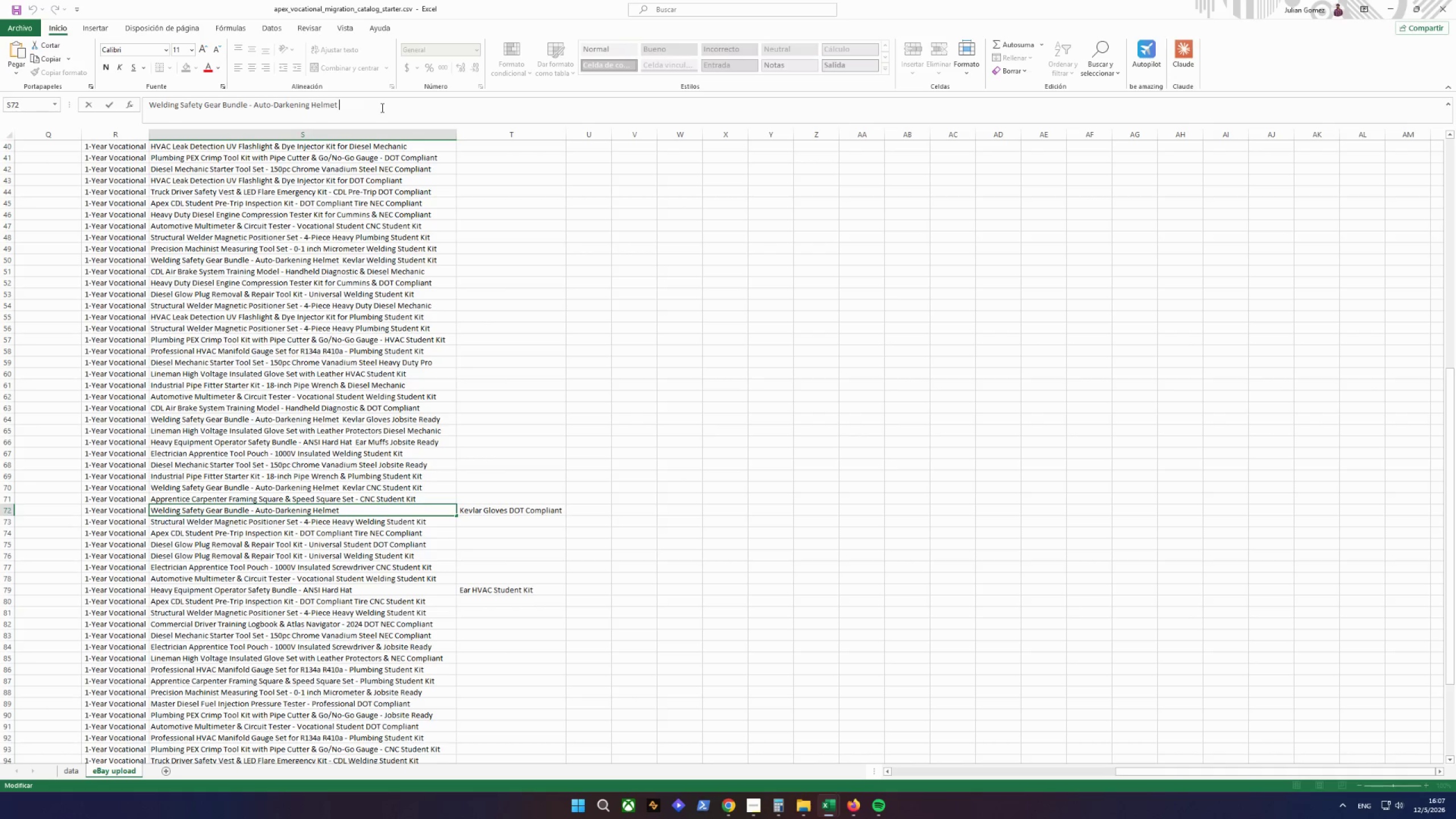 
key(Control+ControlLeft)
 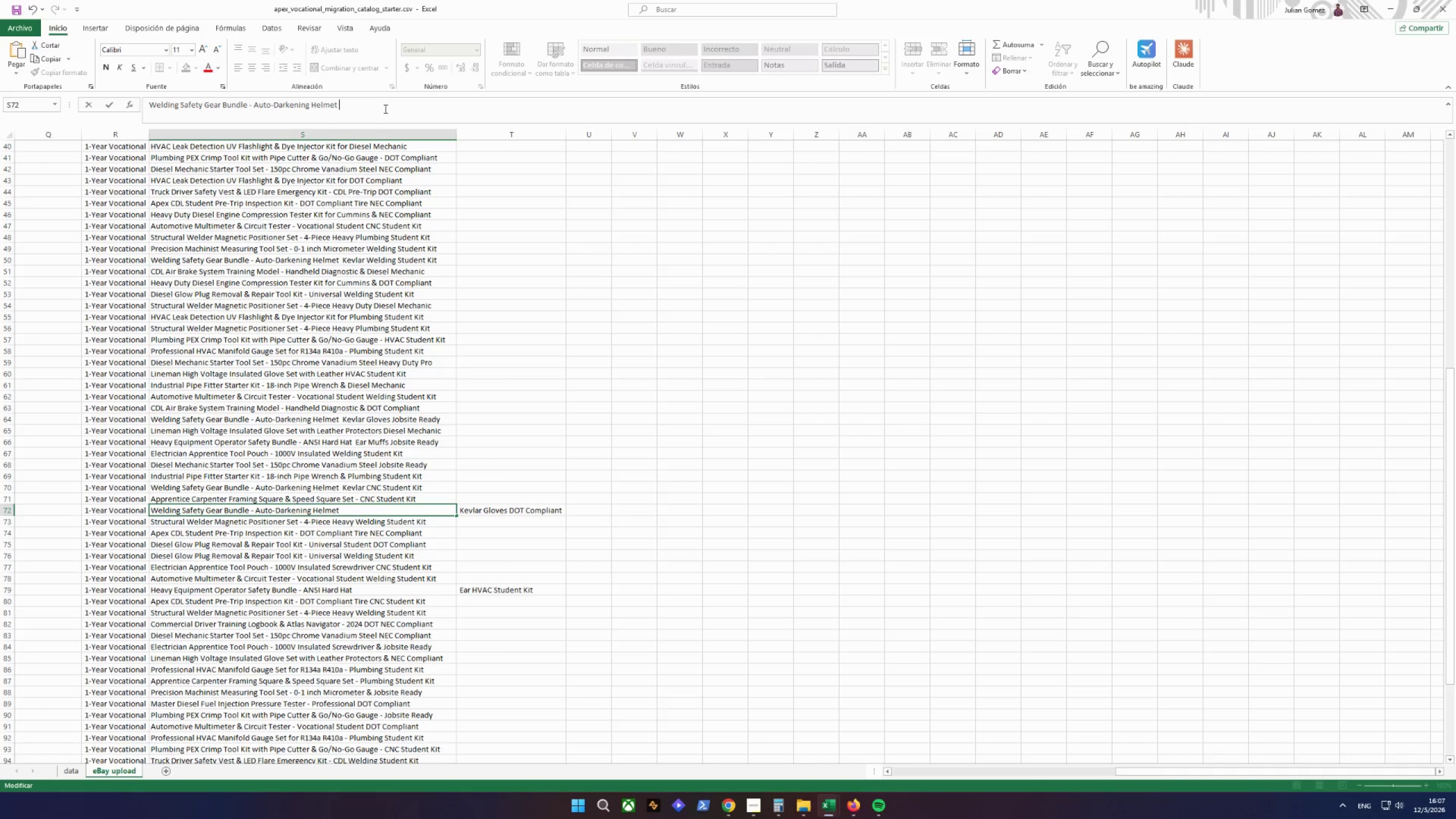 
key(Control+V)
 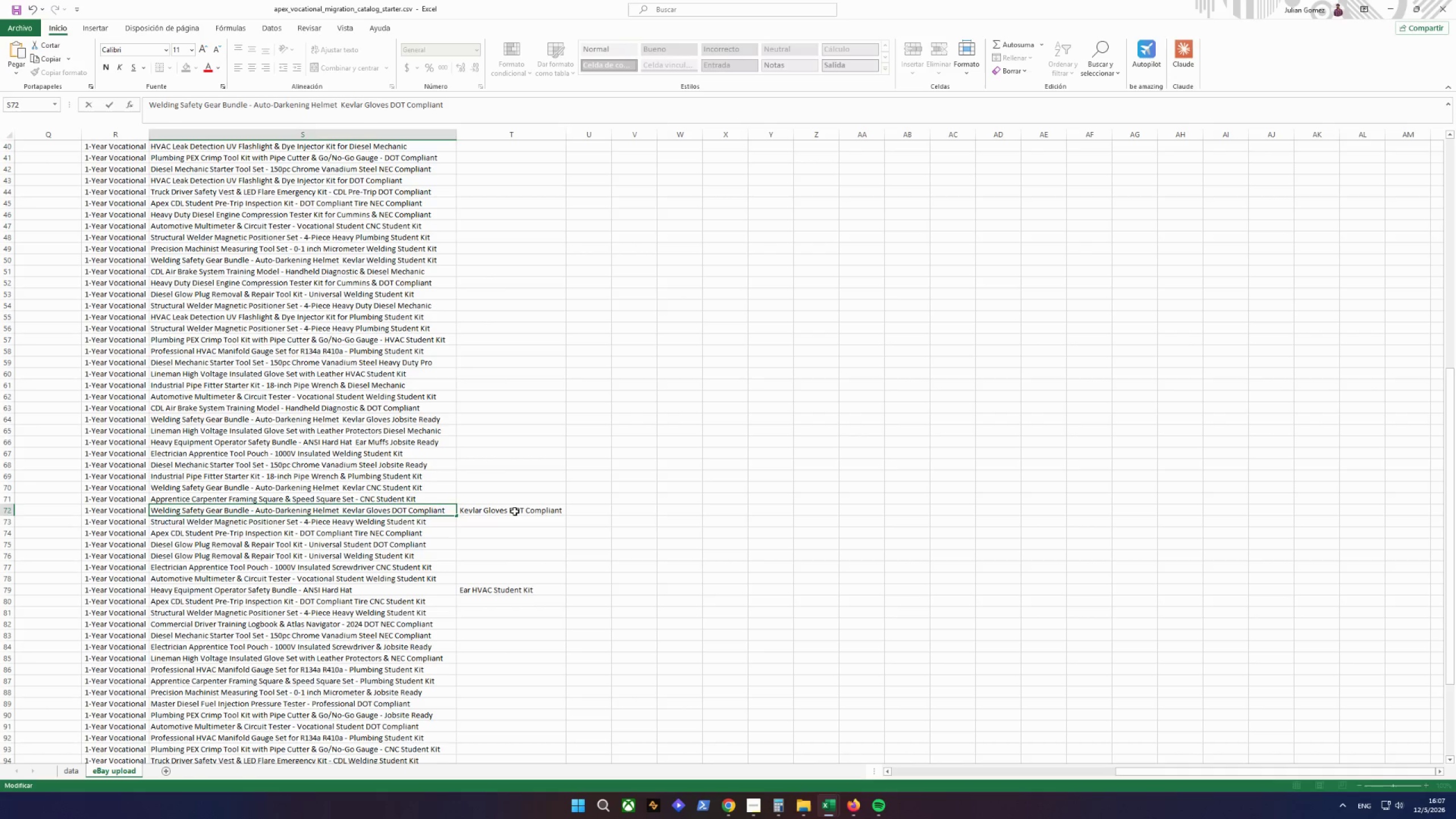 
left_click([511, 505])
 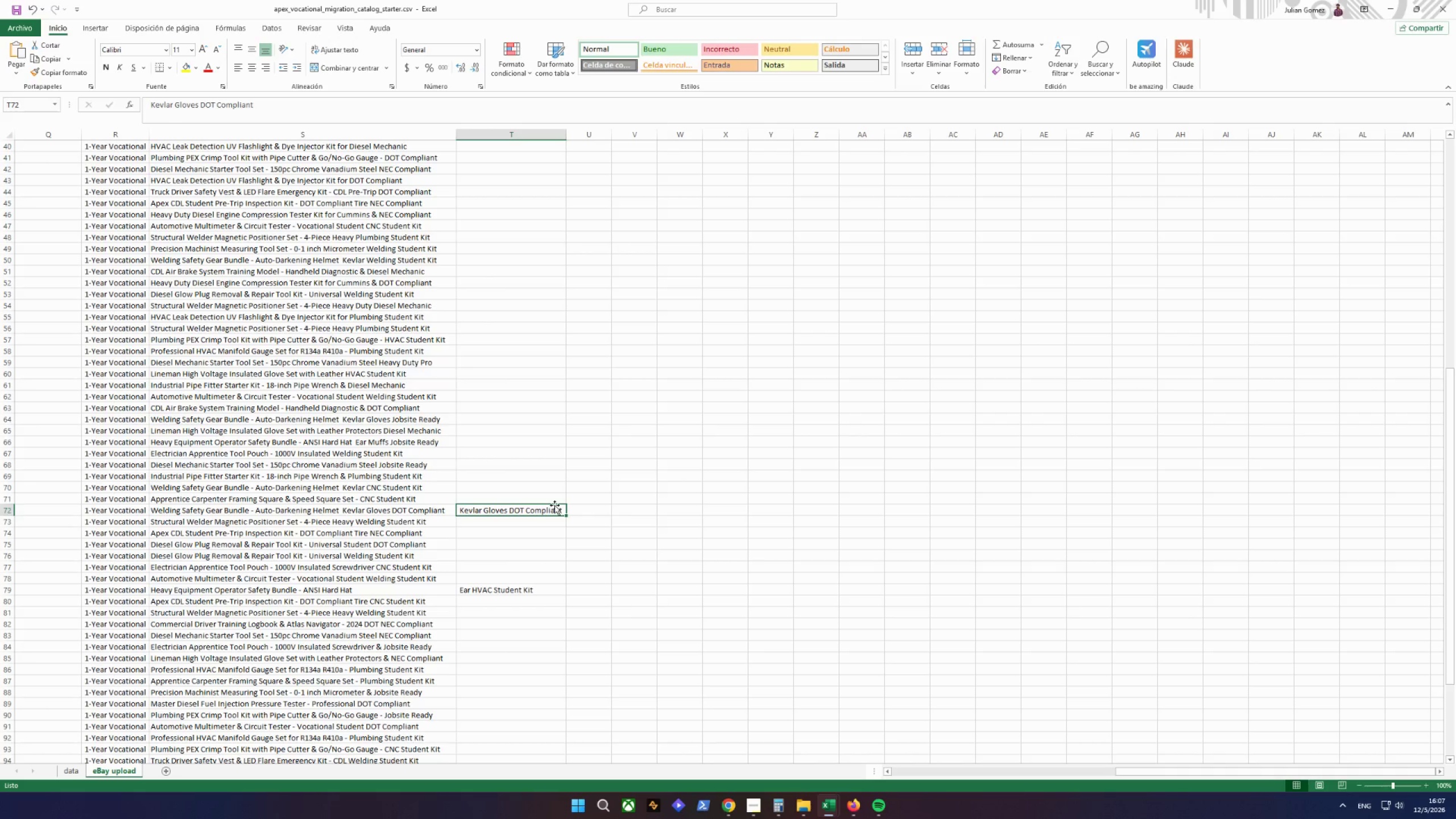 
key(Delete)
 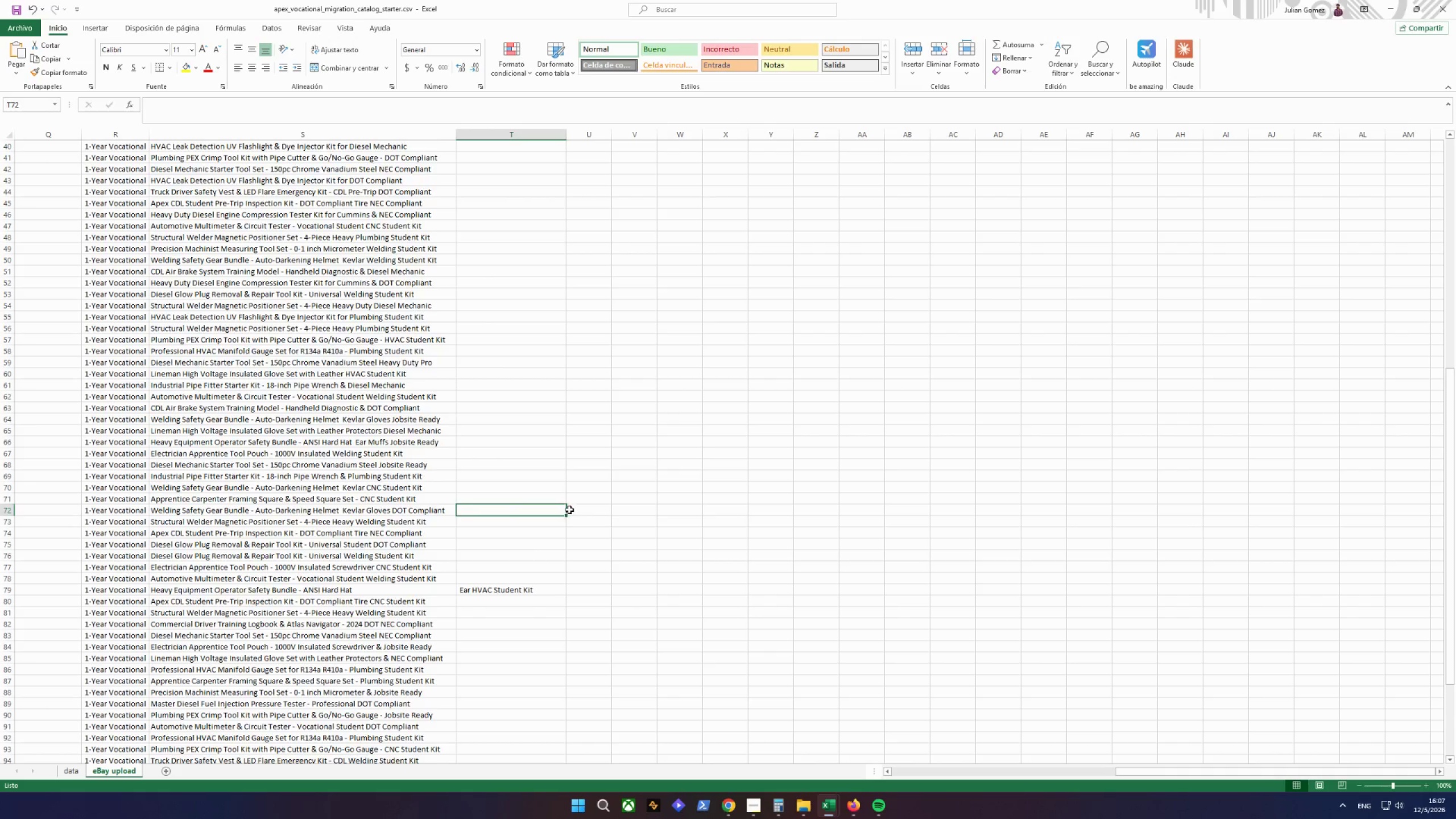 
scroll: coordinate [569, 509], scroll_direction: down, amount: 4.0
 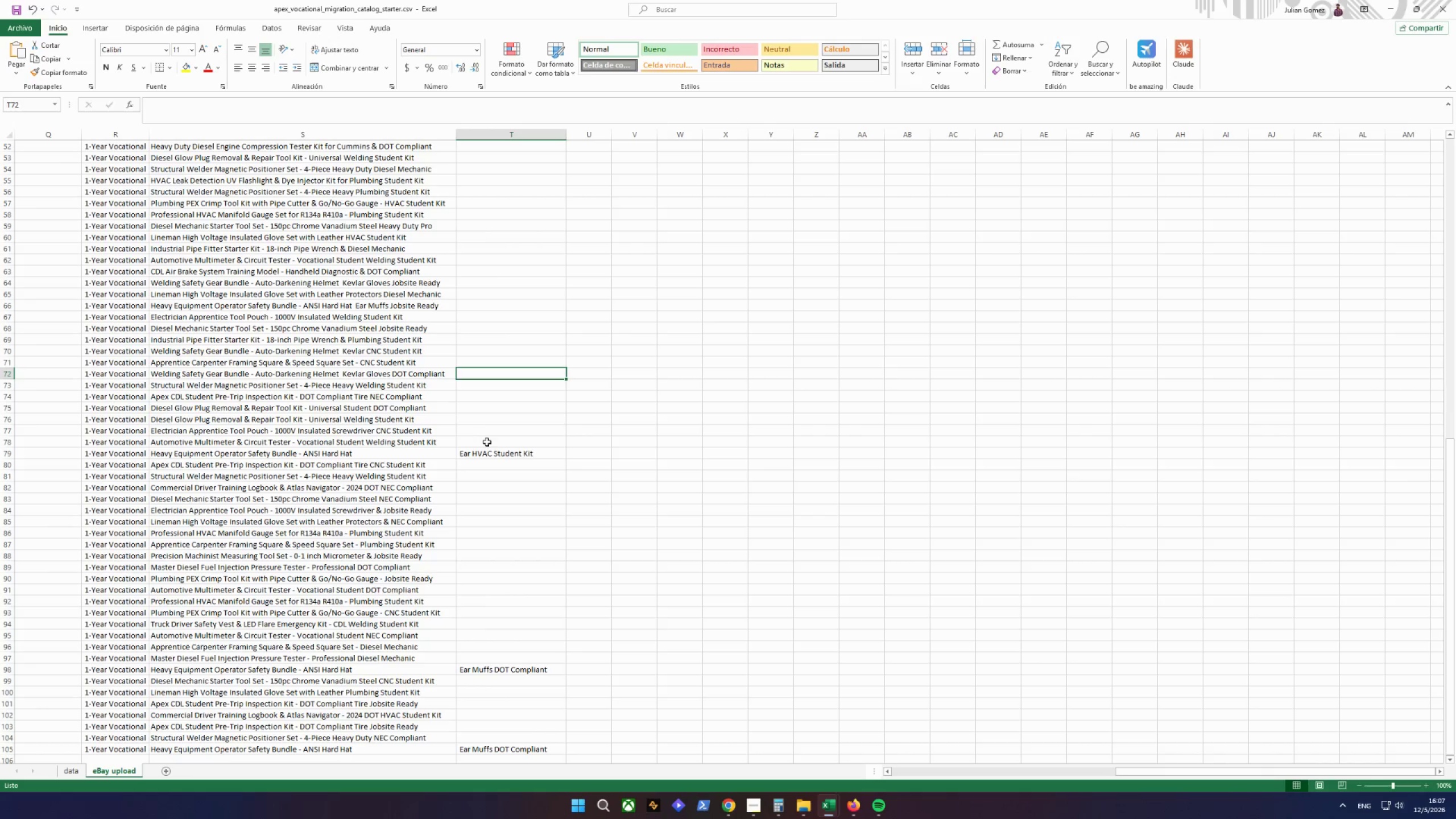 
left_click([483, 449])
 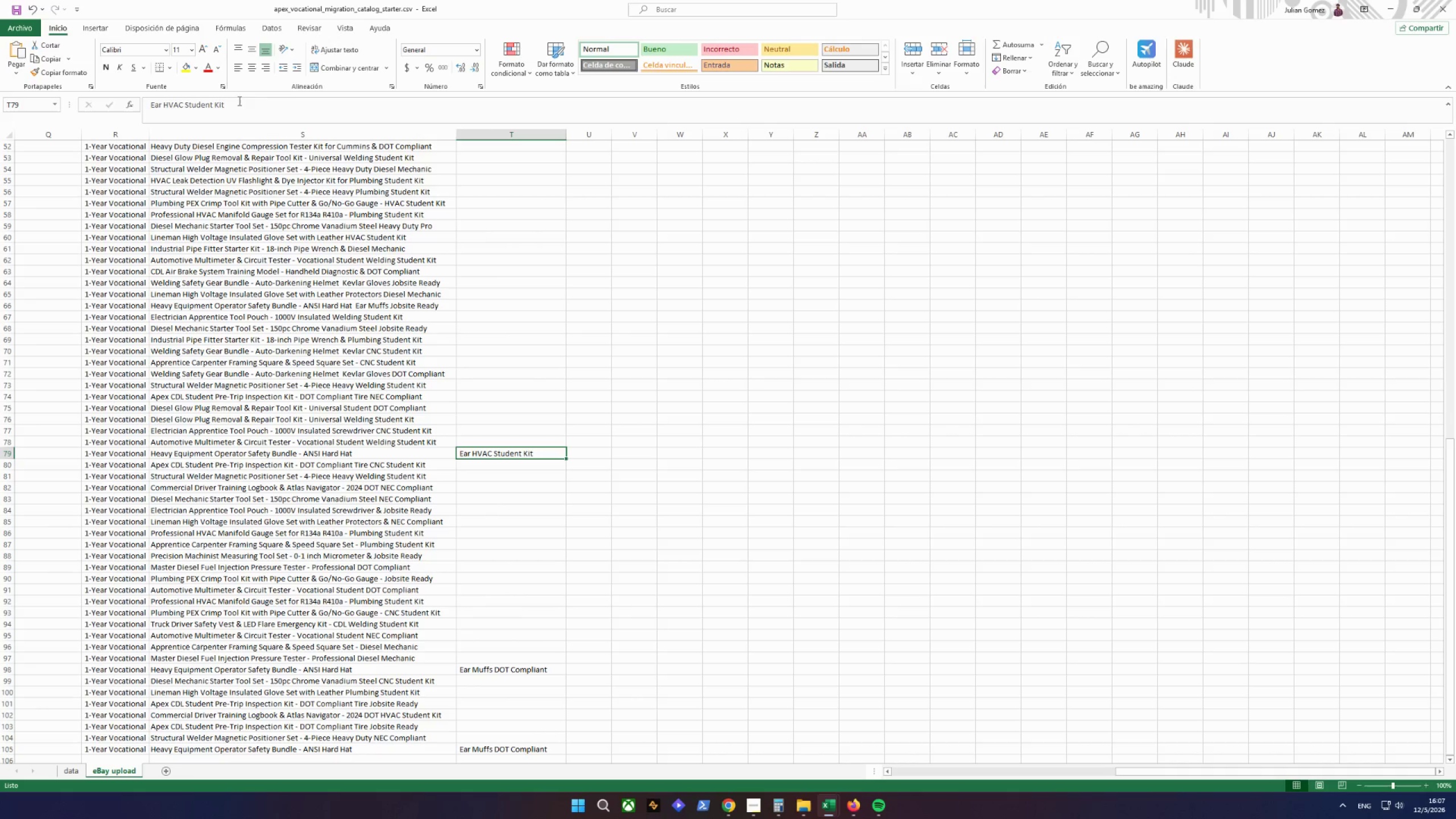 
left_click_drag(start_coordinate=[247, 106], to_coordinate=[0, 109])
 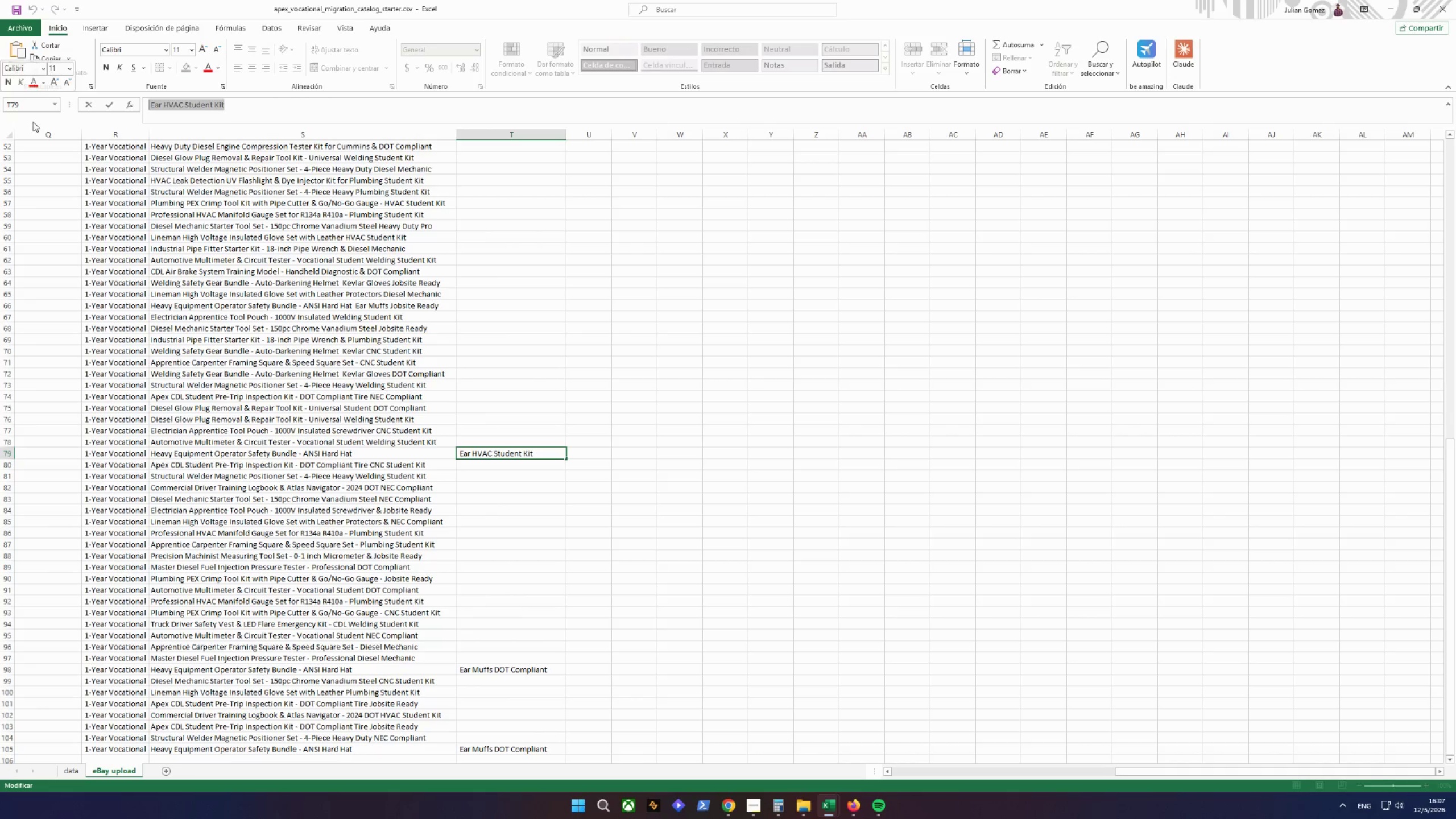 
key(Control+C)
 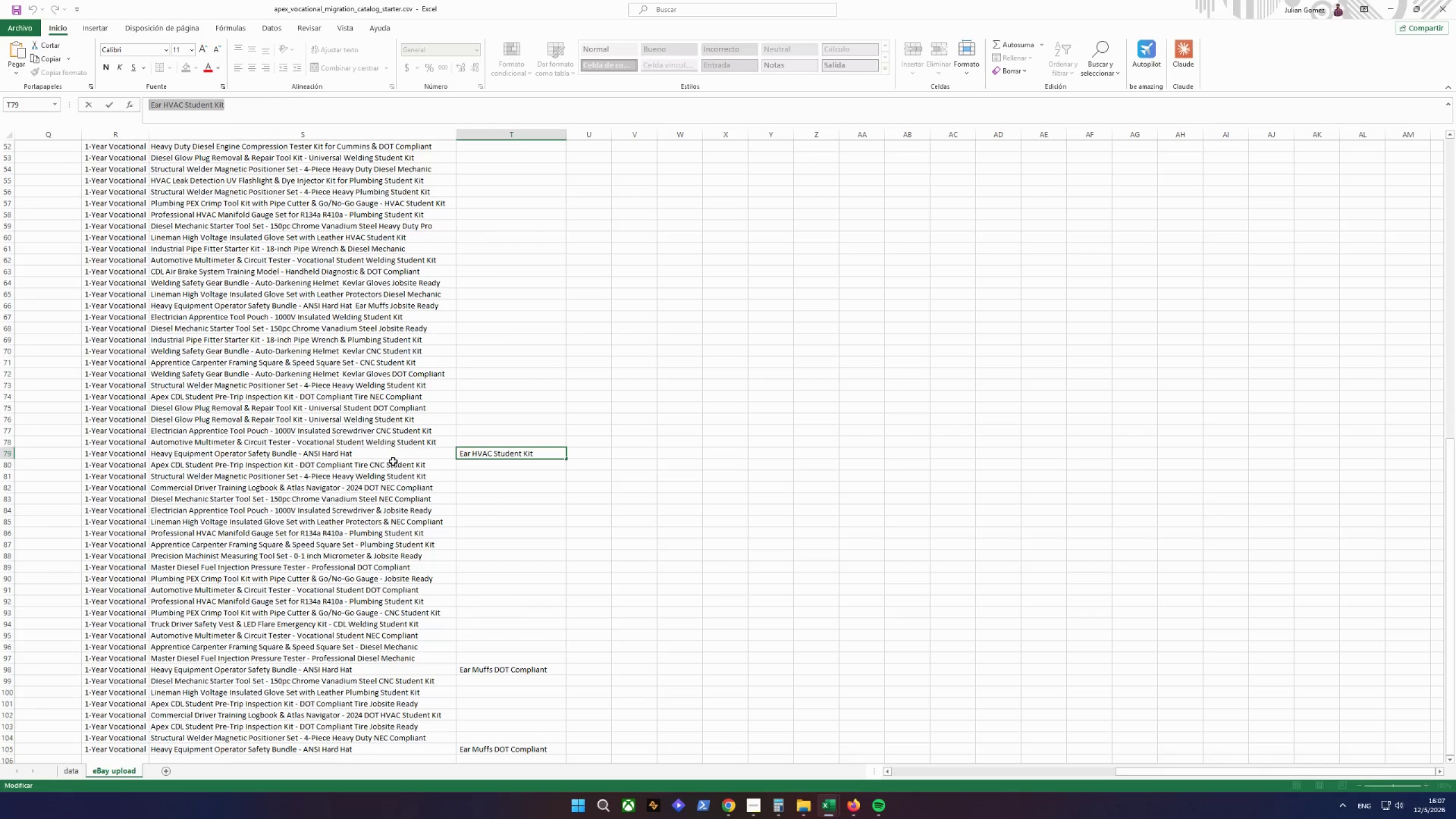 
left_click([381, 454])
 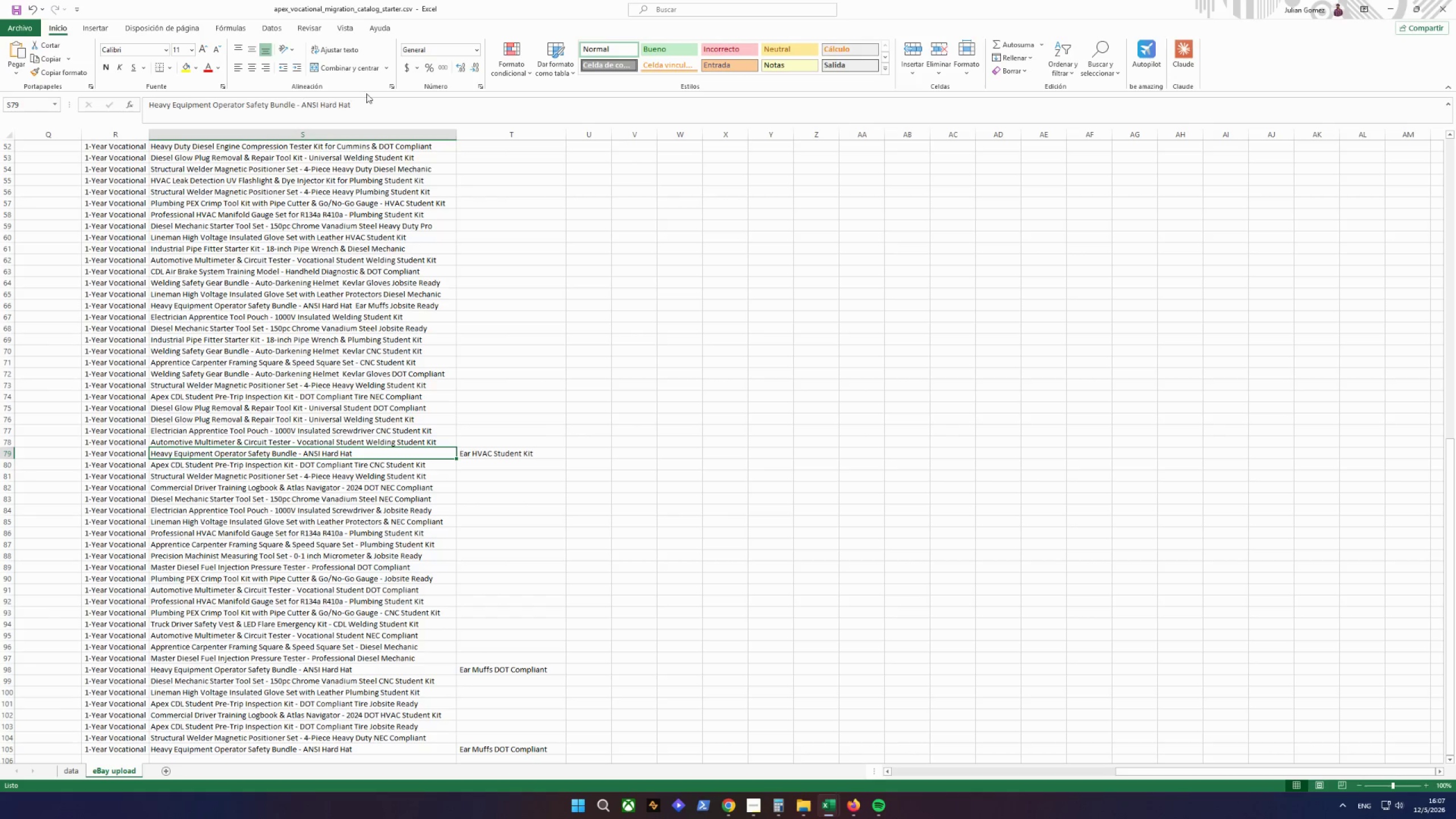 
left_click([388, 107])
 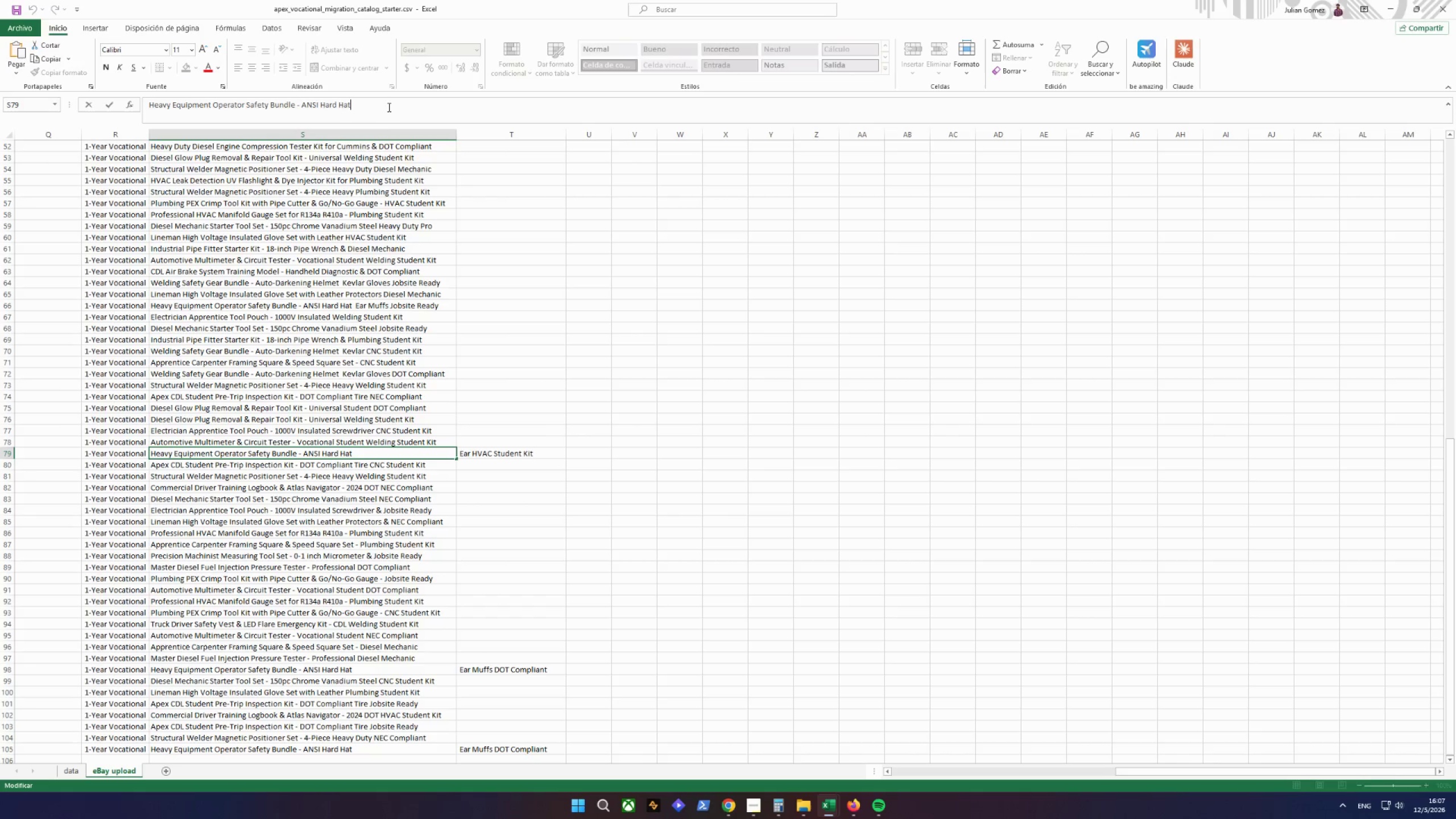 
hold_key(key=ControlLeft, duration=0.33)
 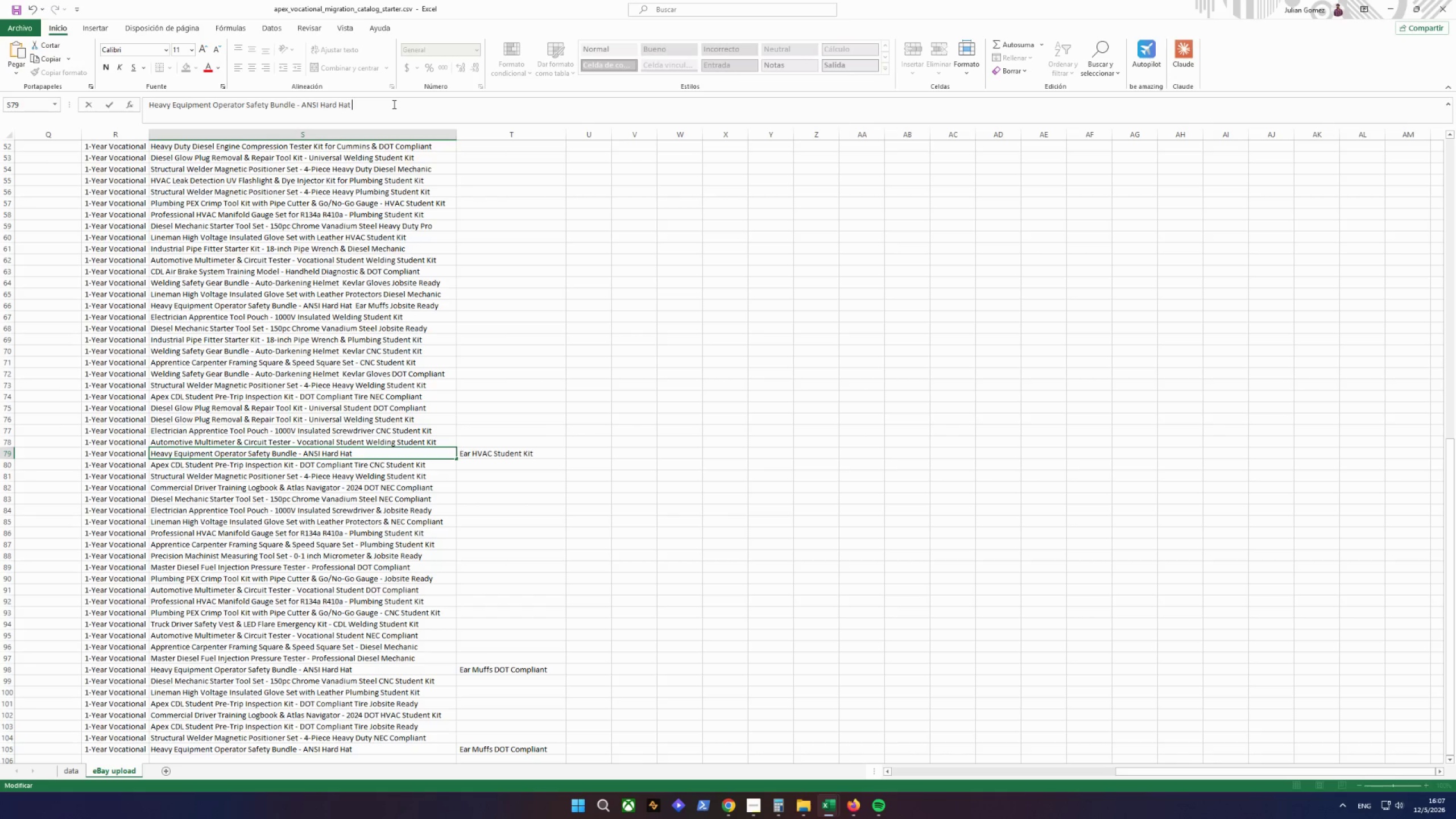 
key(Space)
 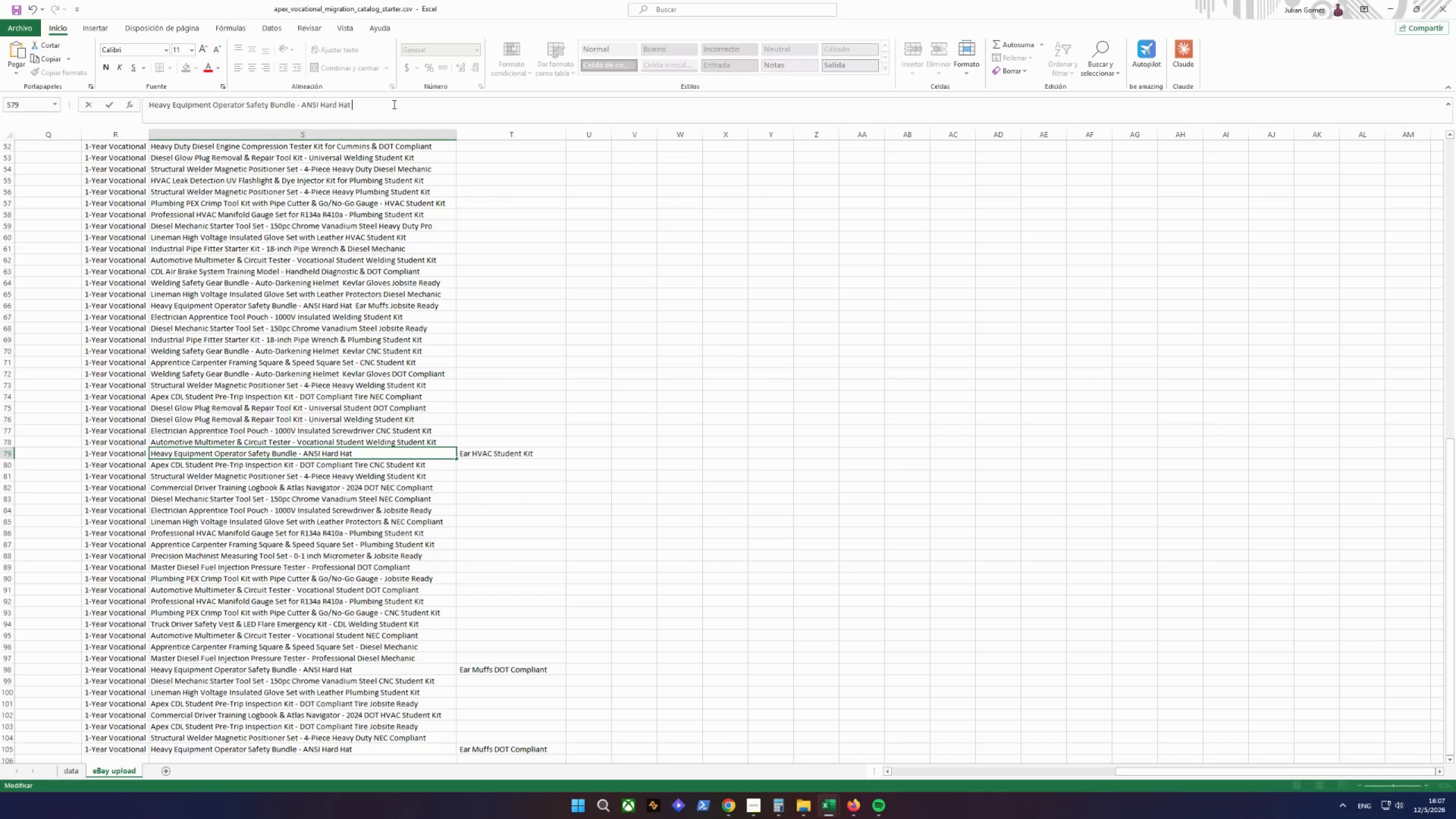 
key(Control+V)
 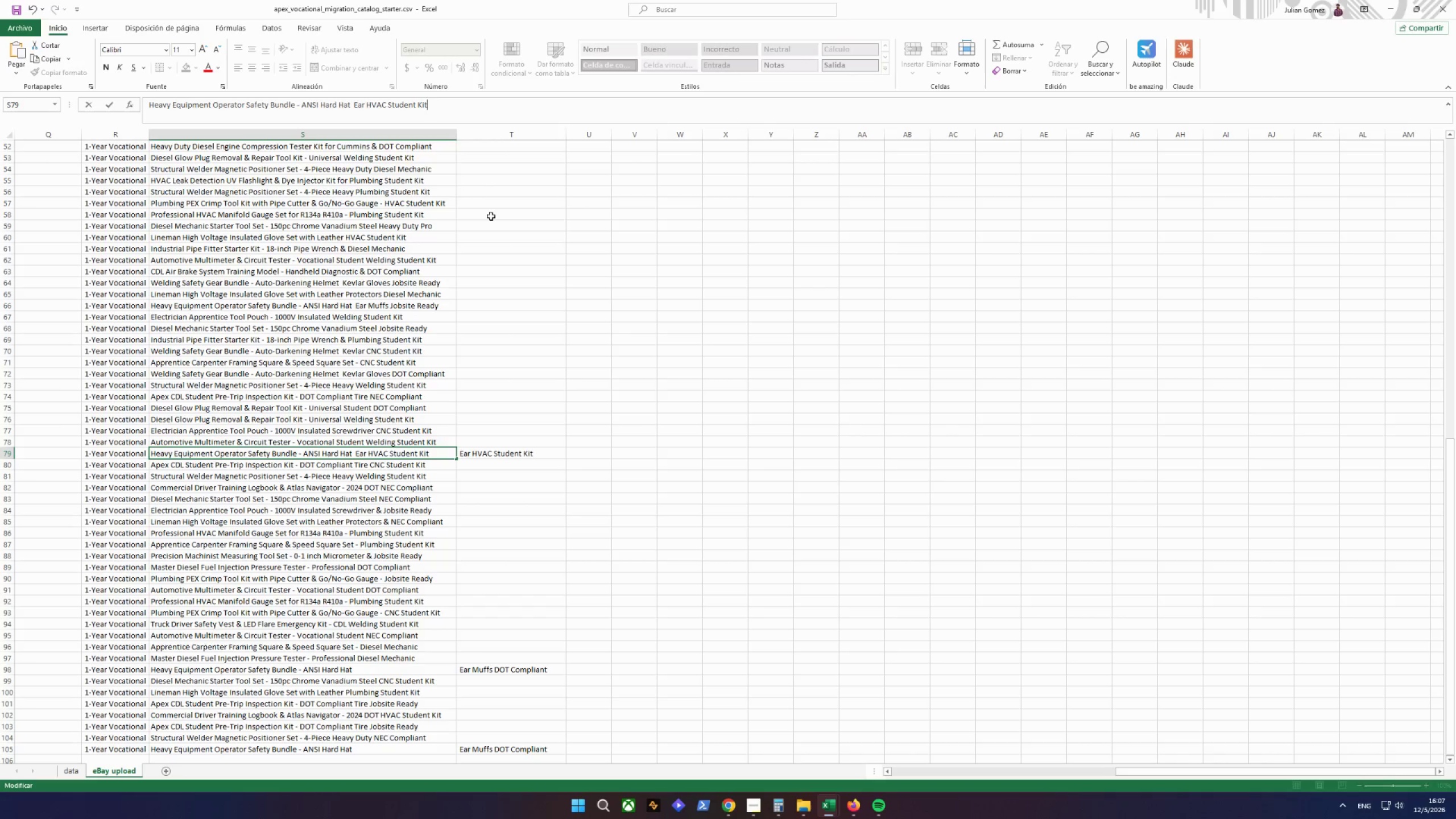 
left_click([491, 217])
 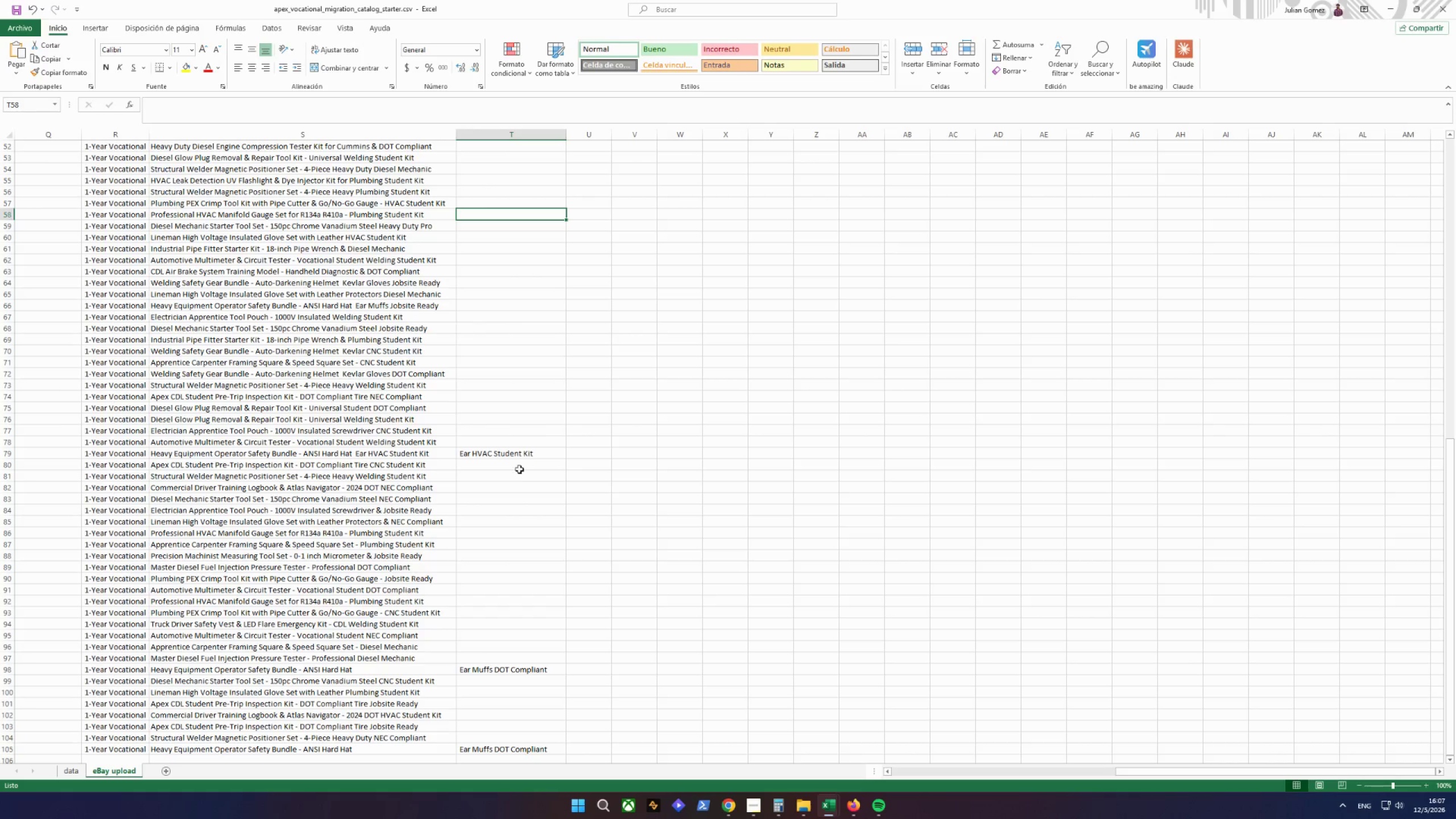 
left_click([506, 446])
 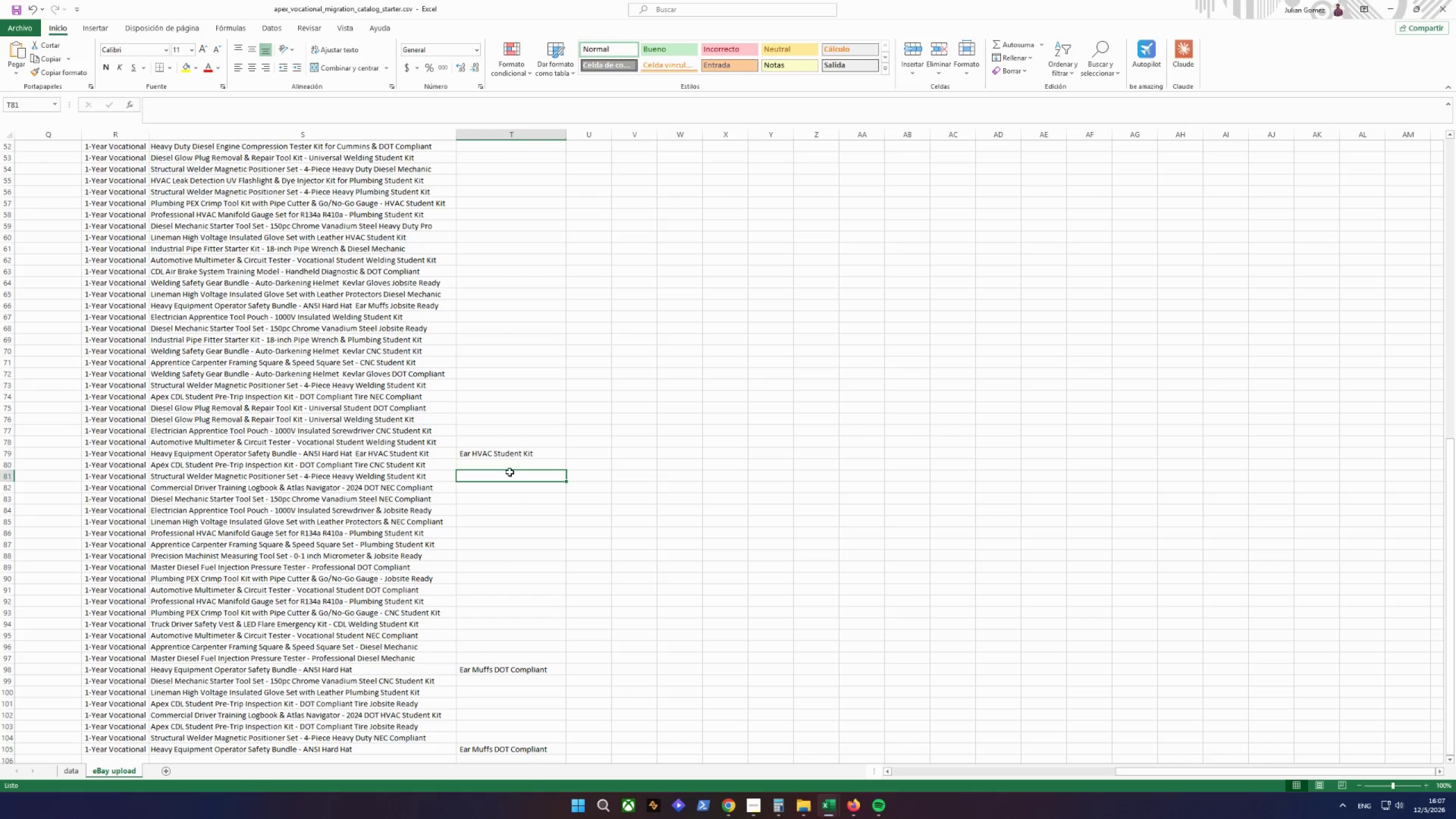 
left_click_drag(start_coordinate=[504, 457], to_coordinate=[518, 385])
 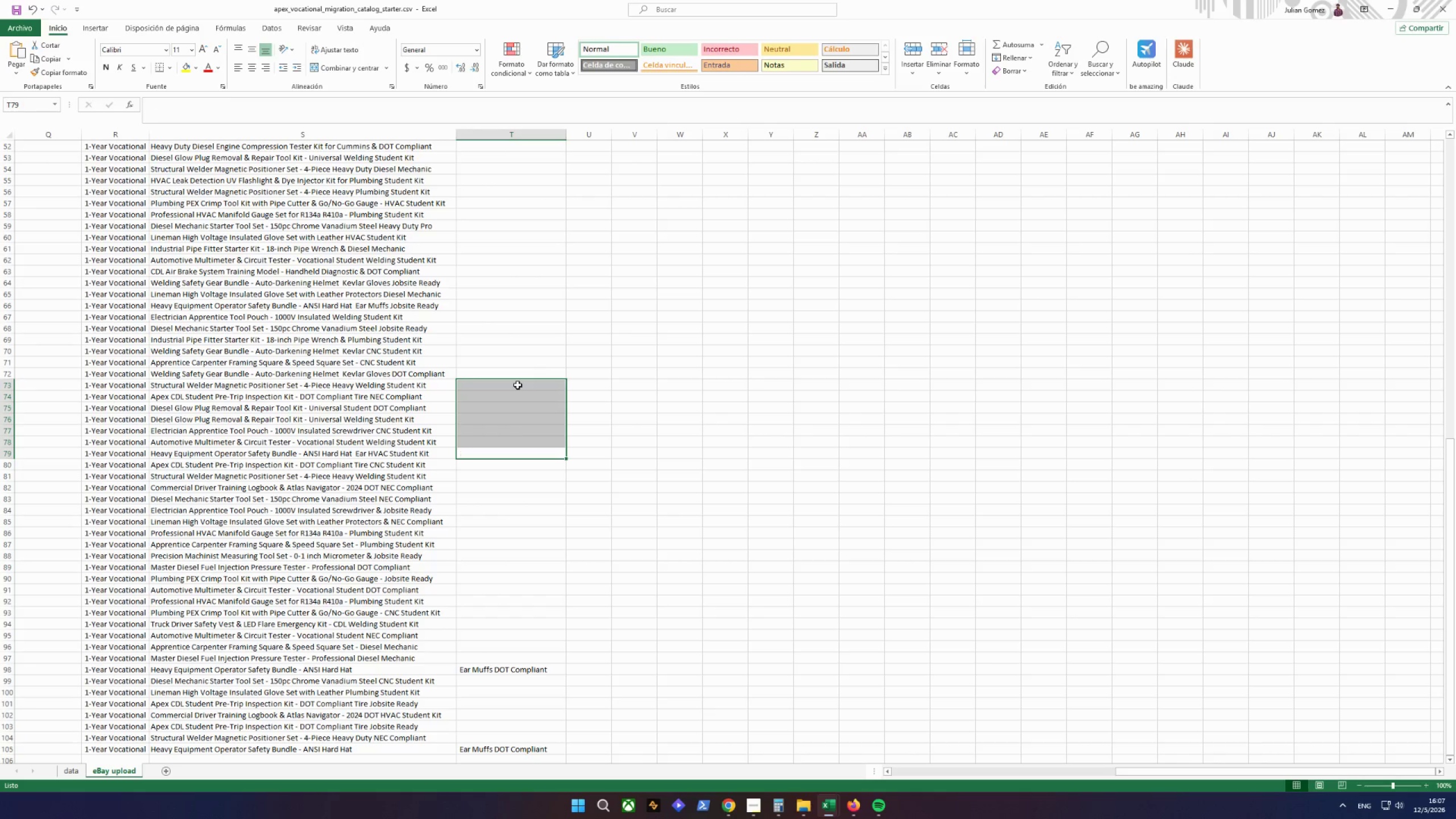 
key(Delete)
 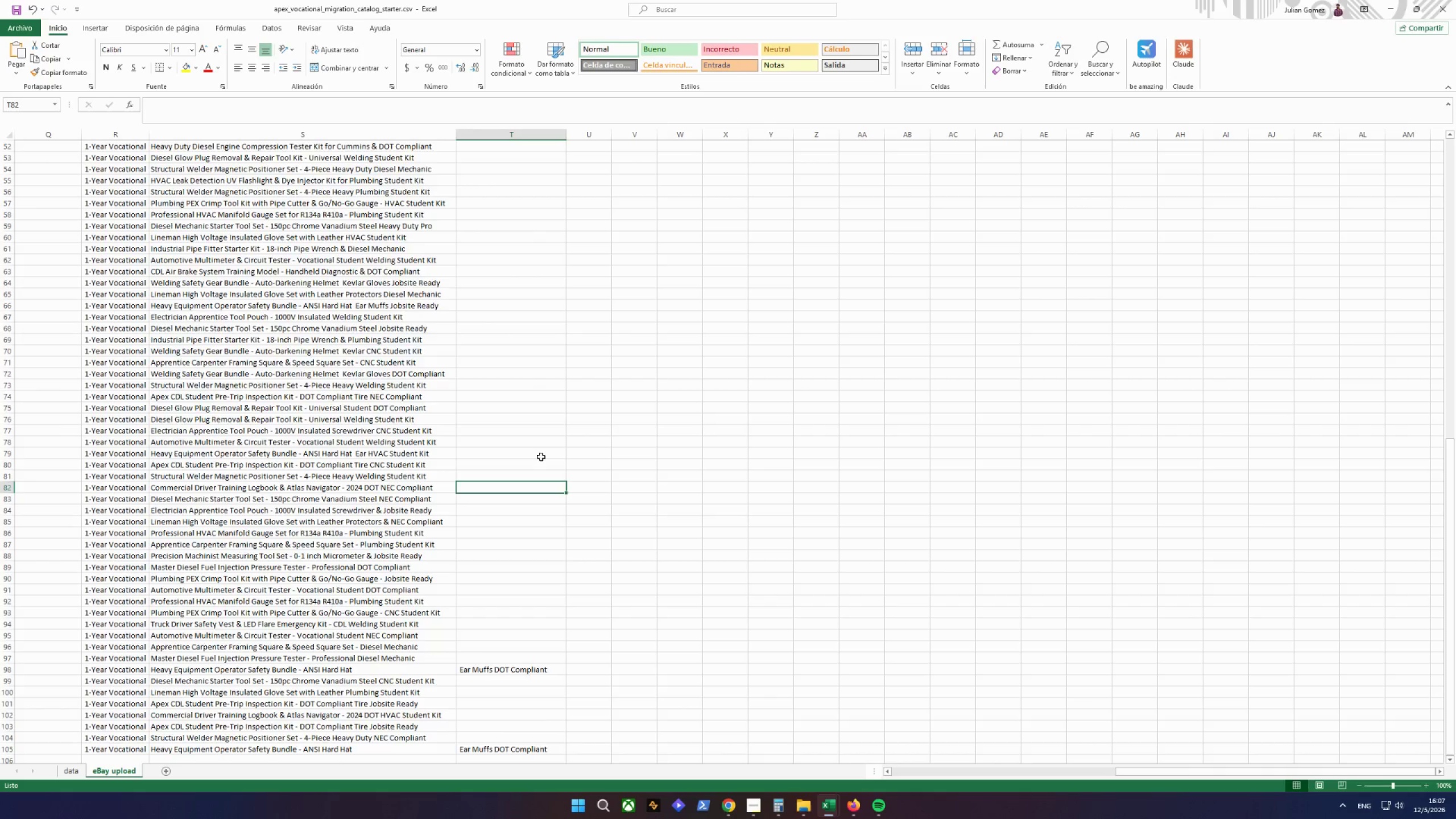 
left_click([506, 432])
 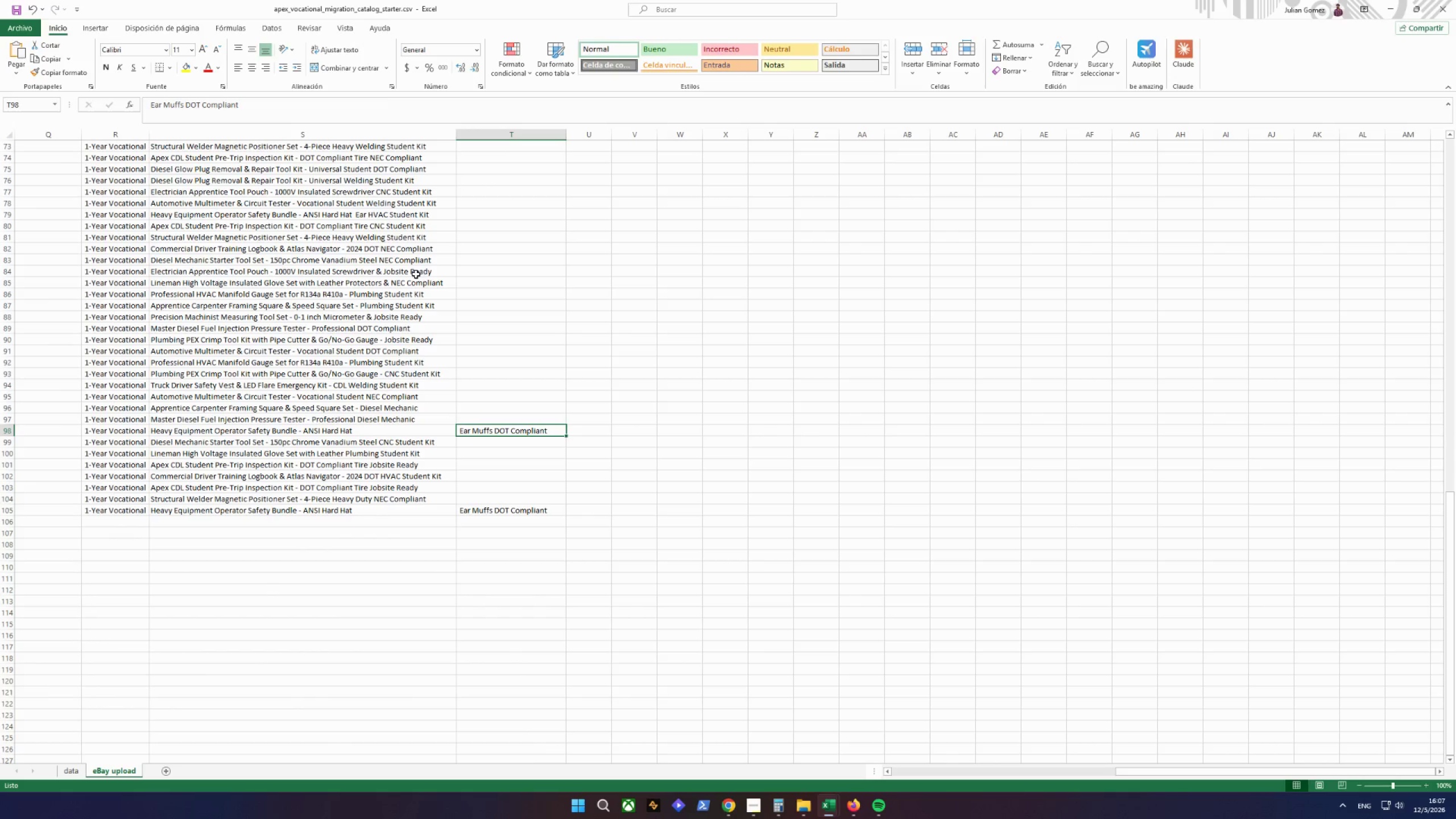 
scroll: coordinate [527, 445], scroll_direction: down, amount: 7.0
 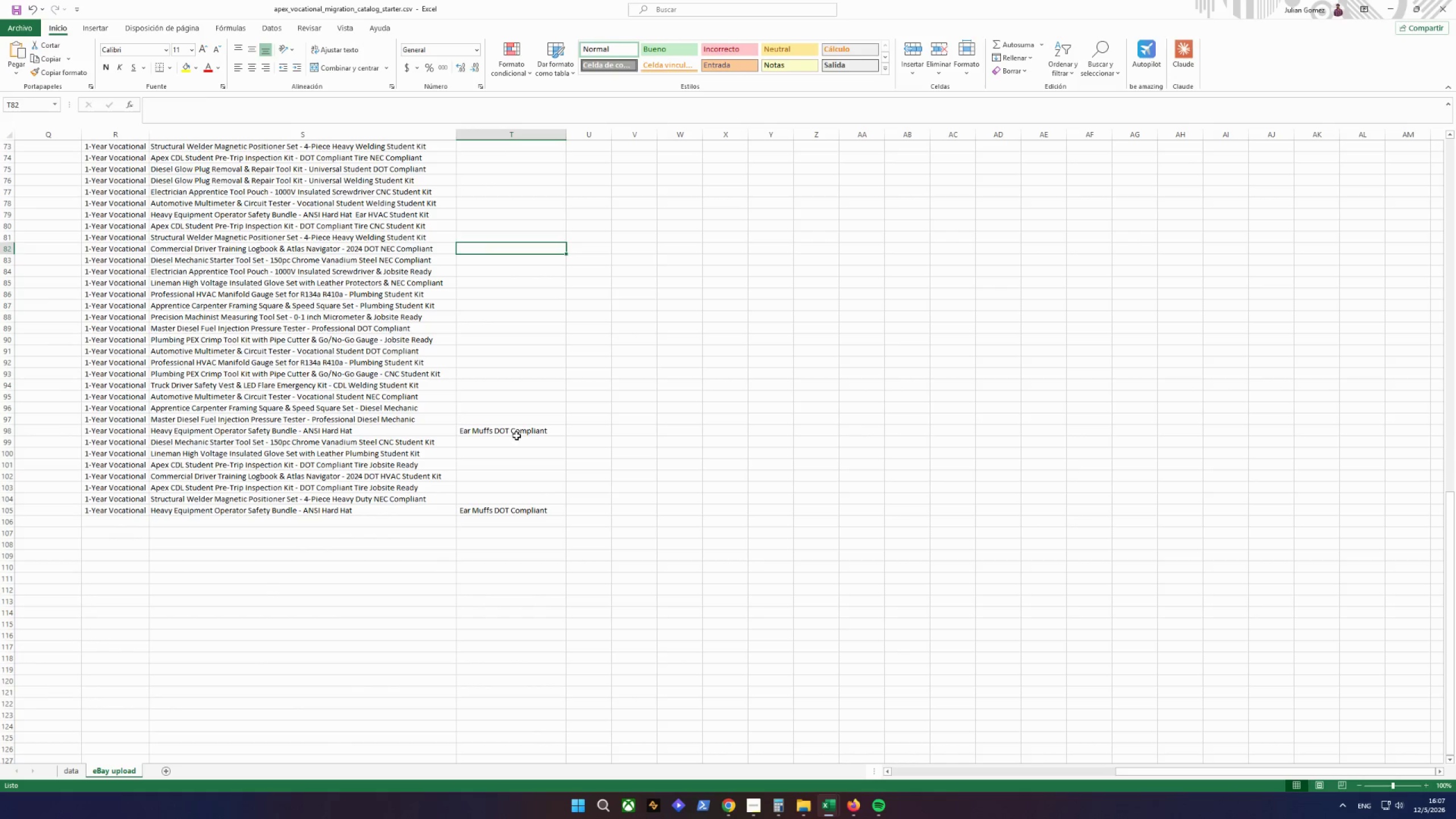 
key(Control+ControlLeft)
 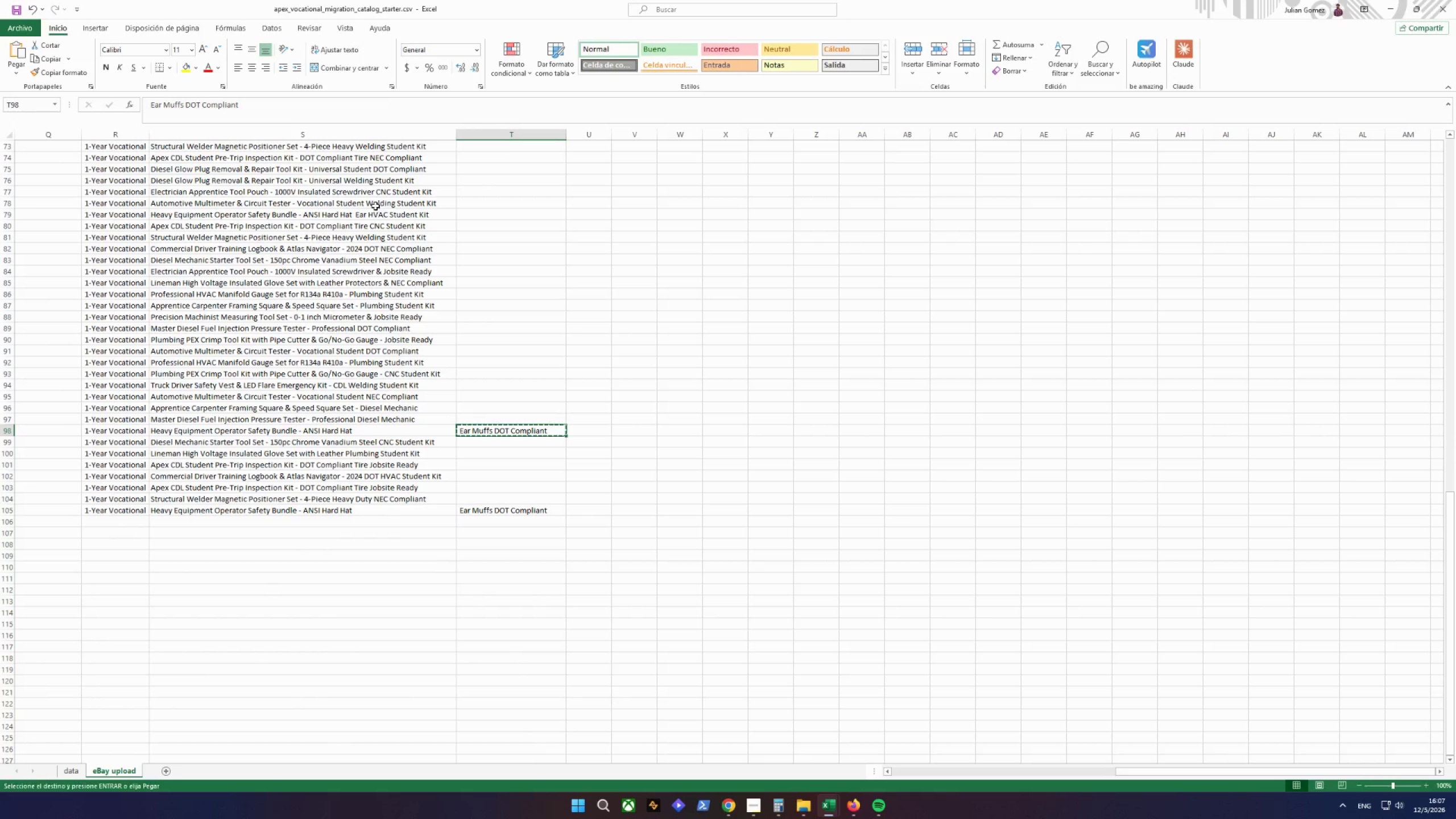 
key(Control+C)
 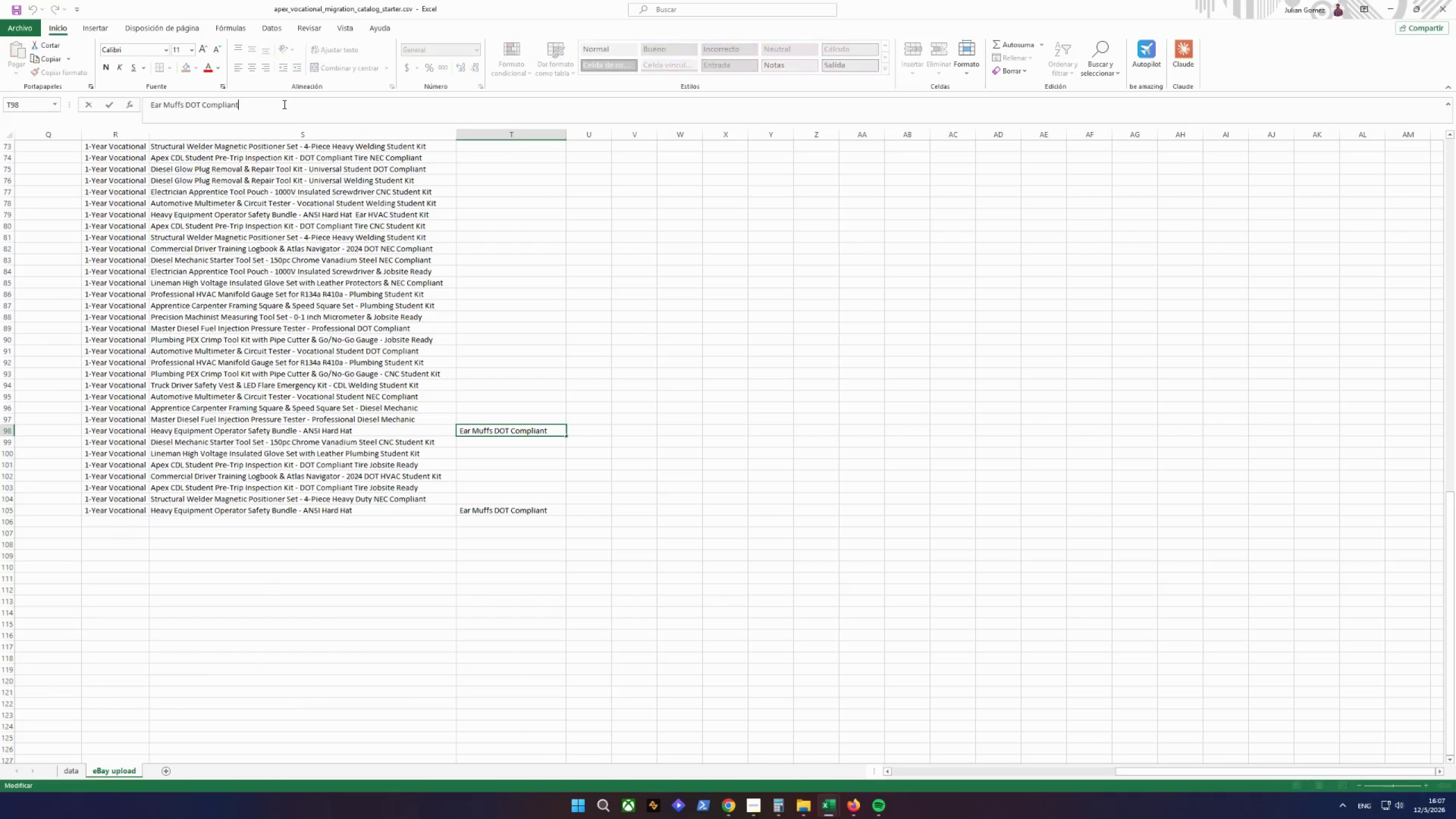 
key(Space)
 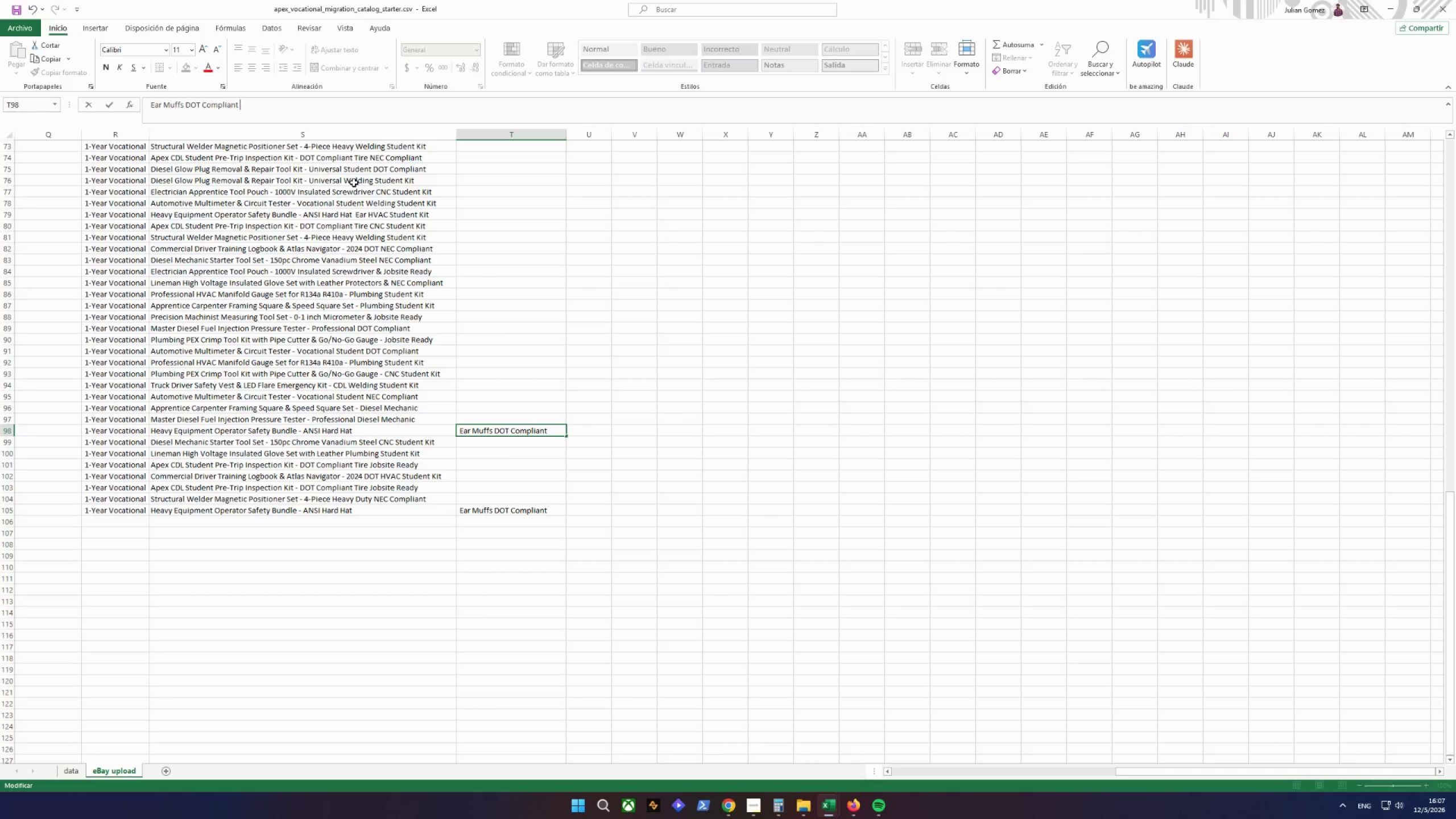 
left_click_drag(start_coordinate=[260, 109], to_coordinate=[0, 106])
 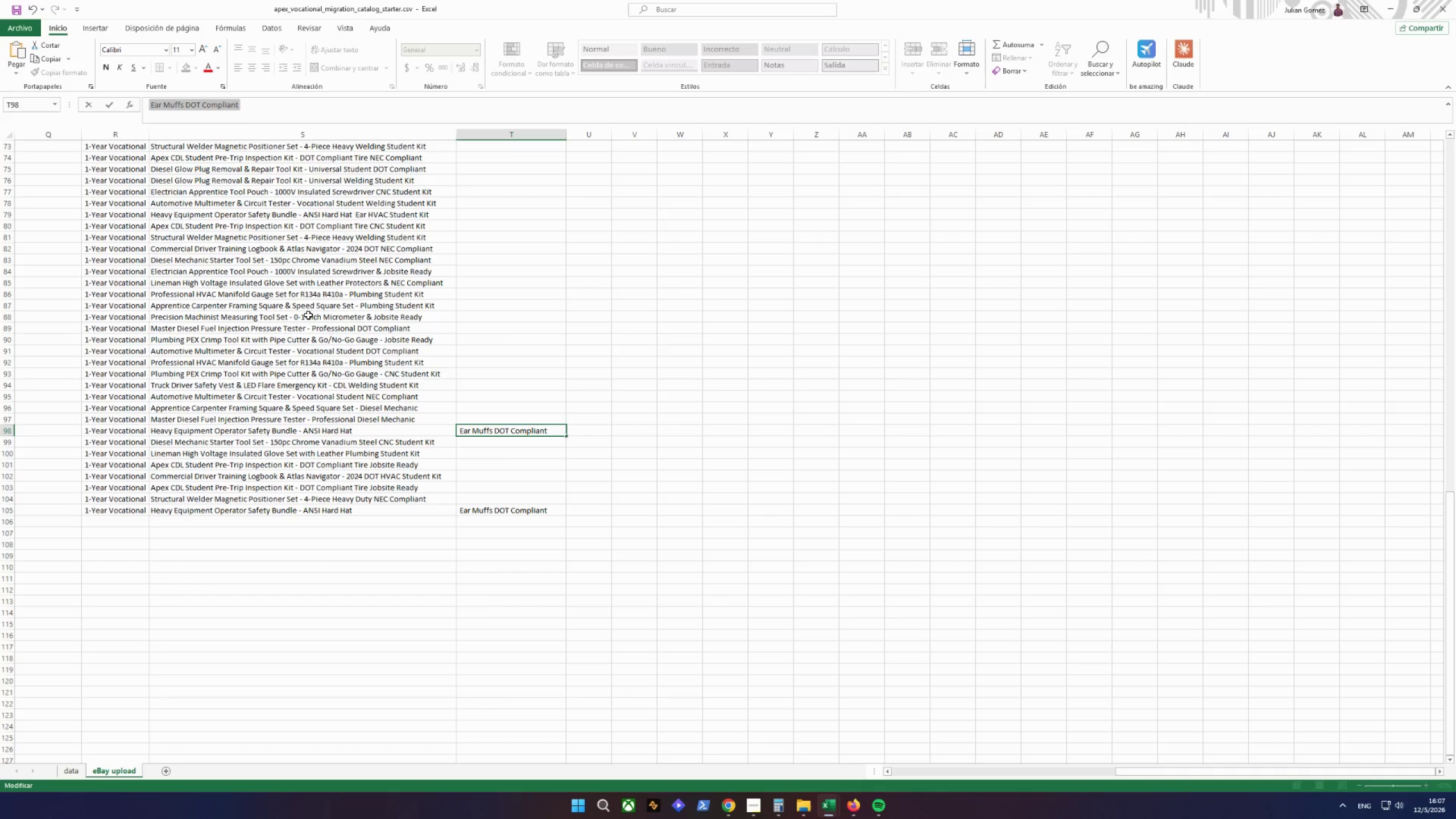 
key(Control+C)
 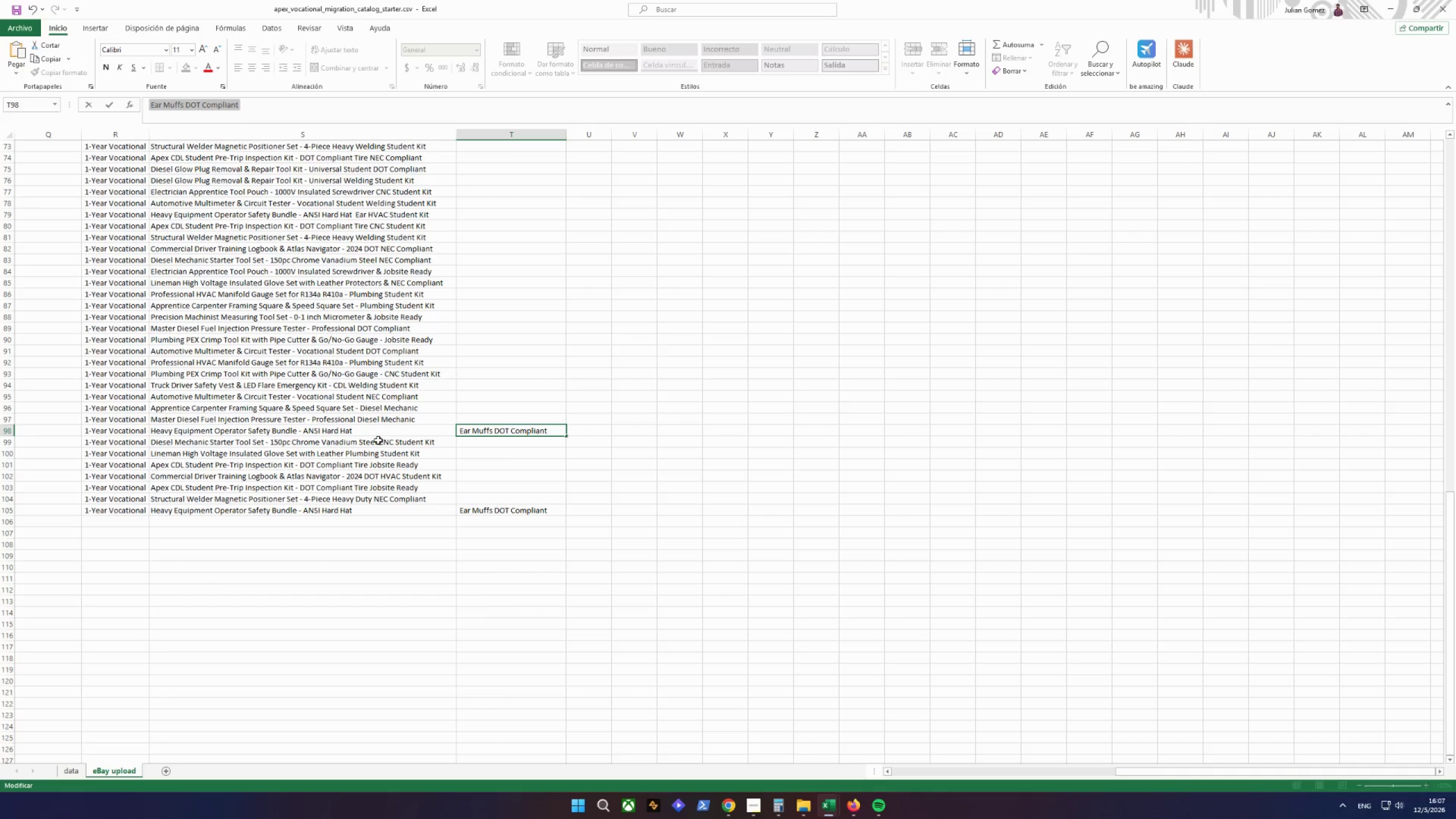 
left_click([373, 432])
 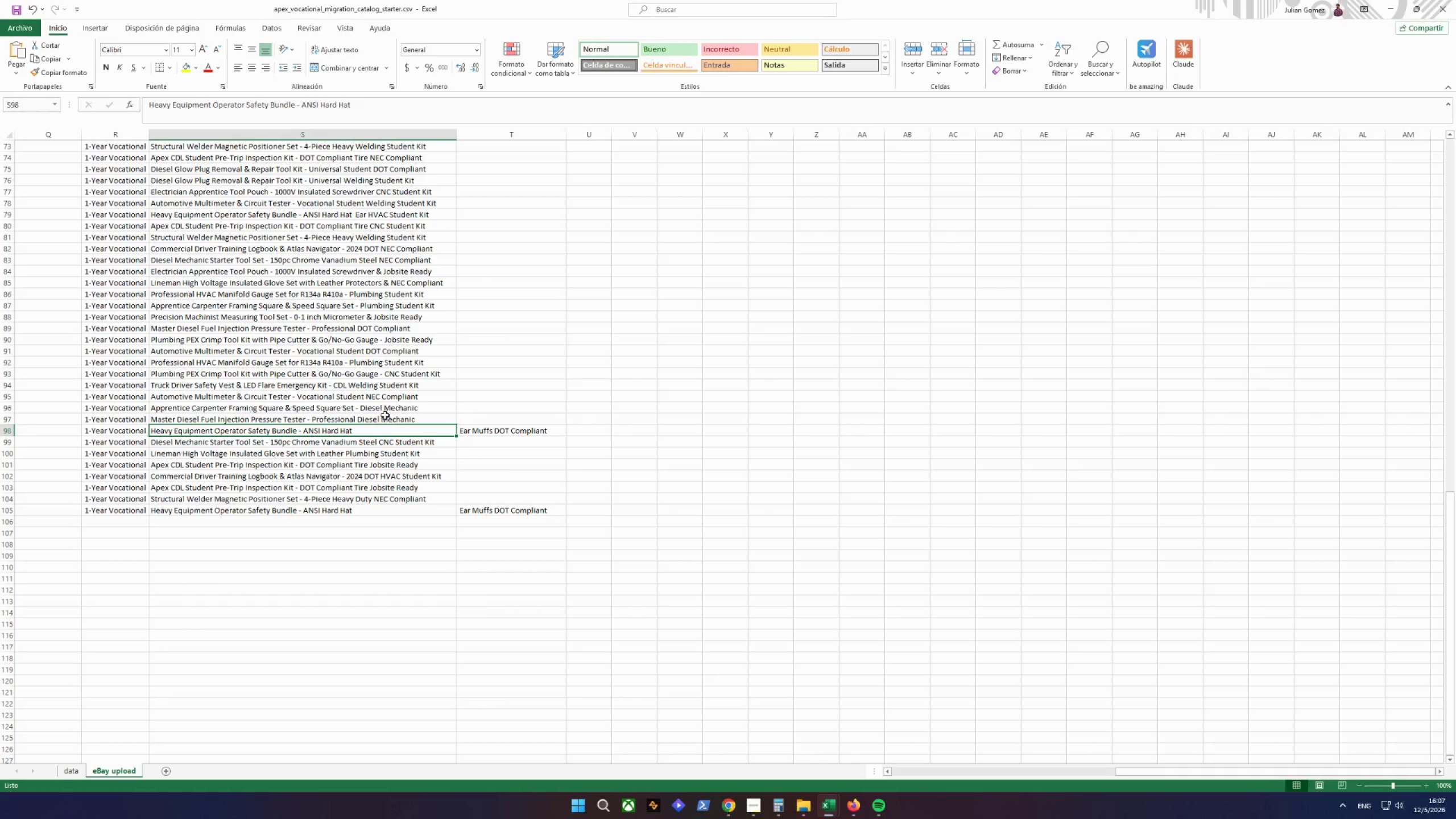 
key(Control+ControlLeft)
 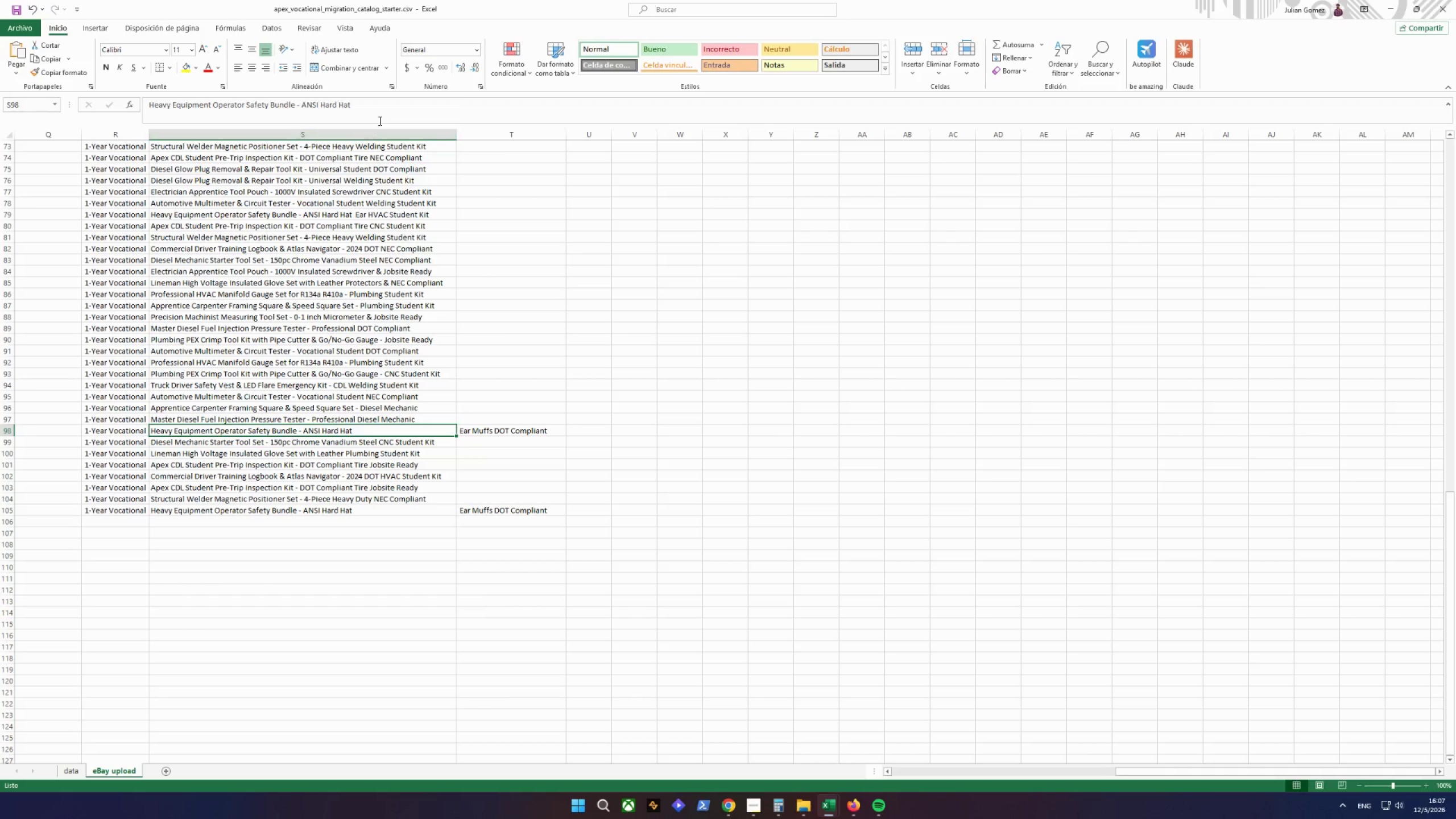 
left_click([381, 104])
 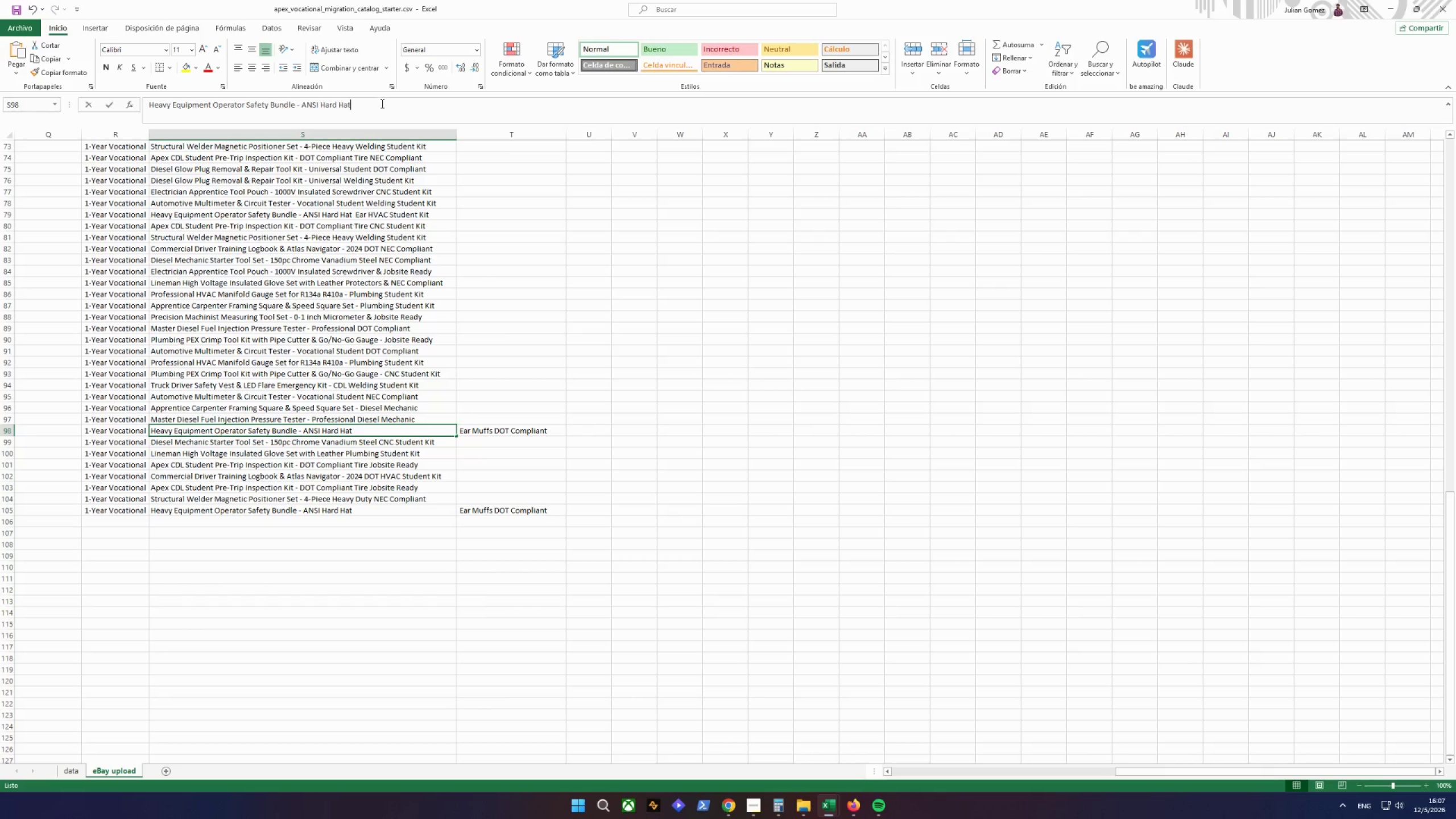 
key(Space)
 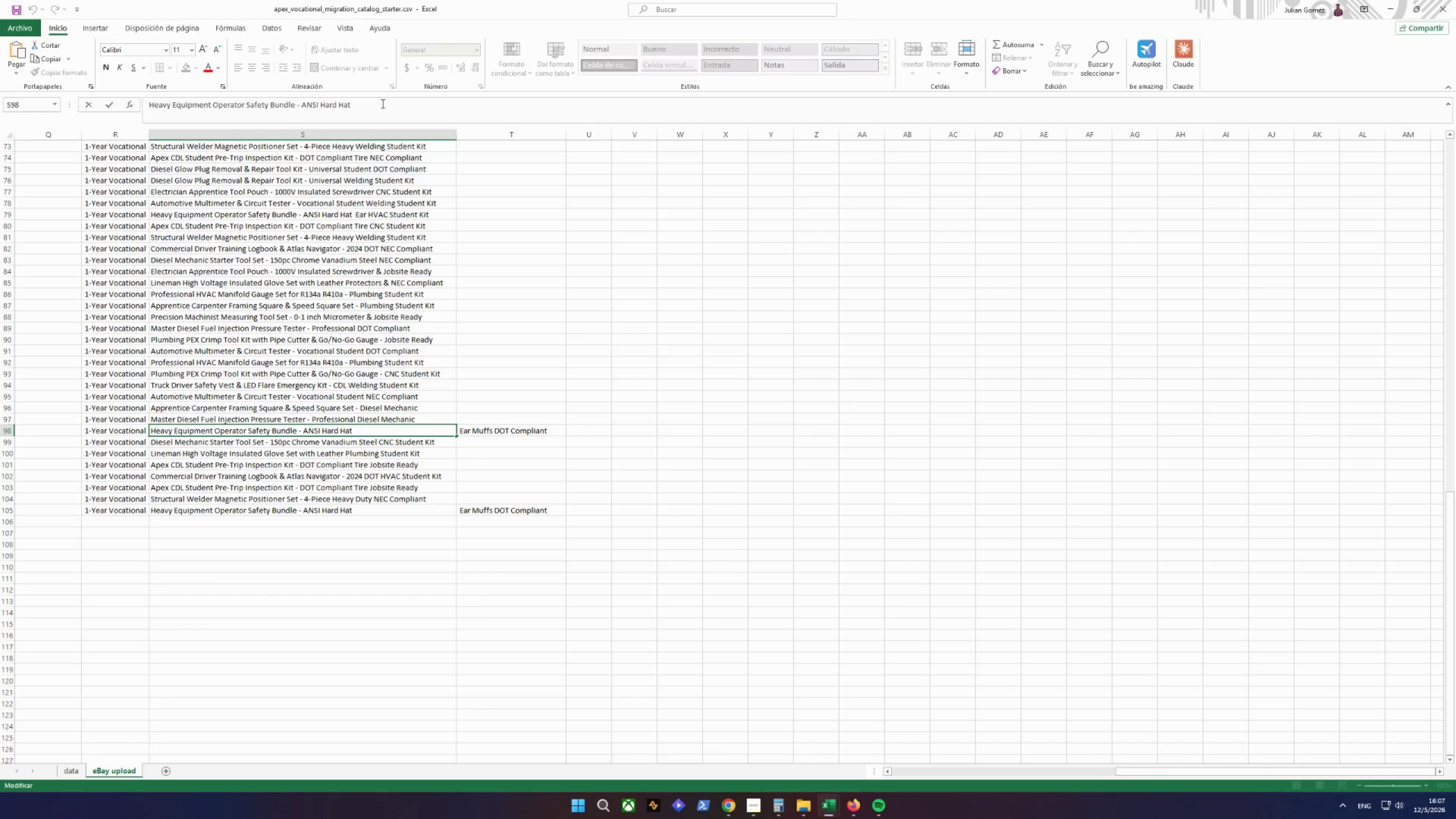 
key(Space)
 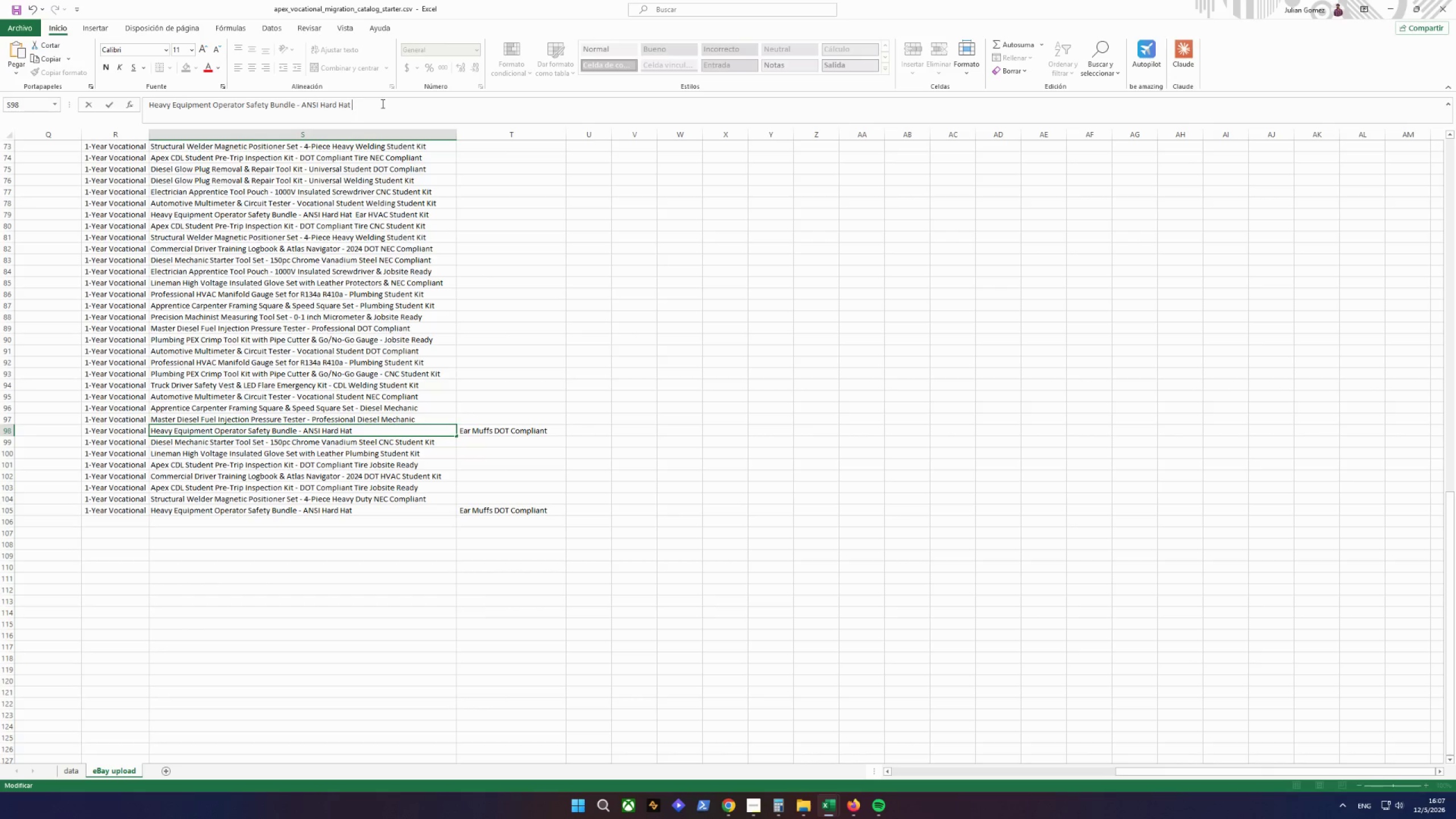 
key(Control+ControlLeft)
 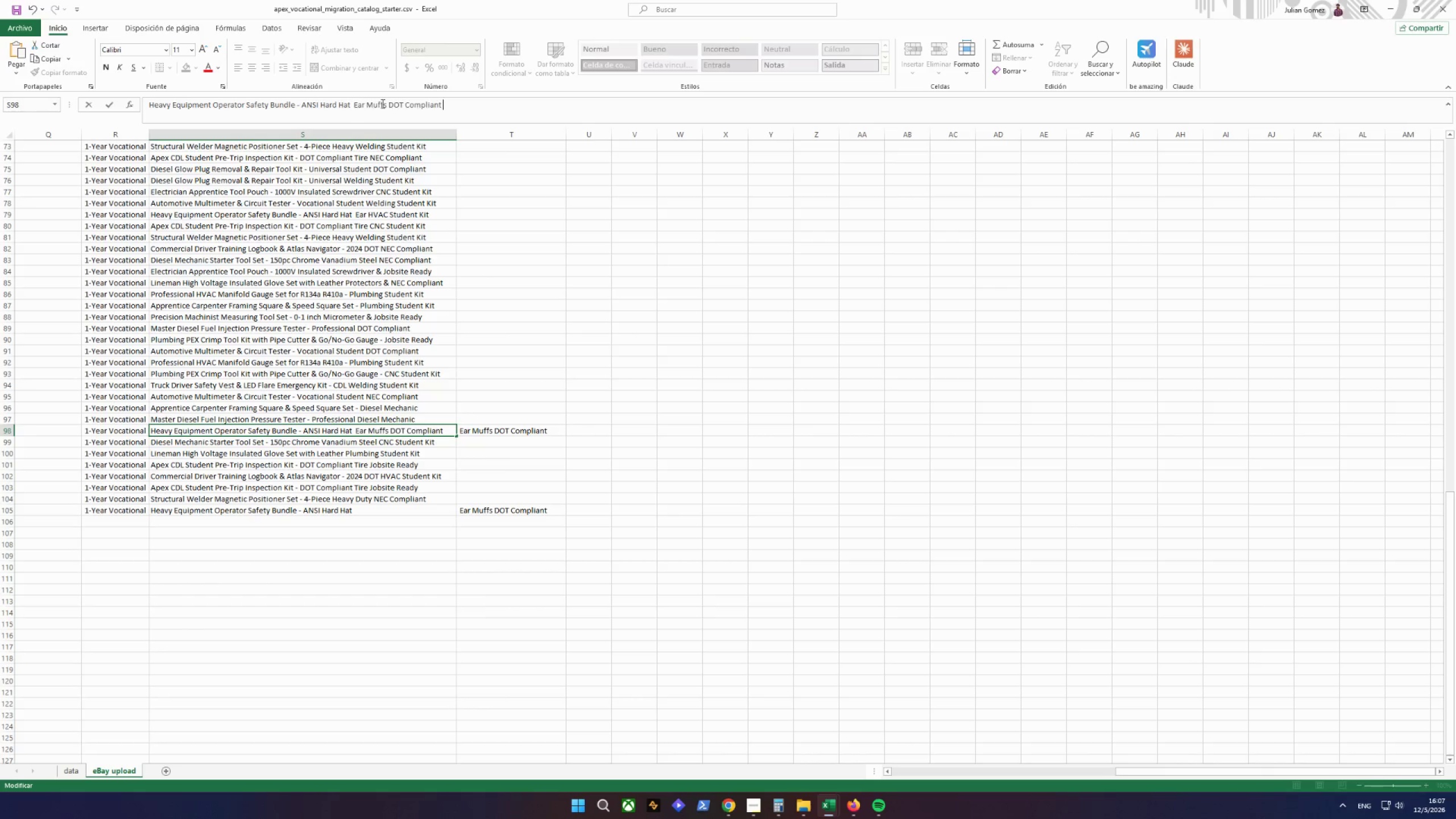 
key(Control+V)
 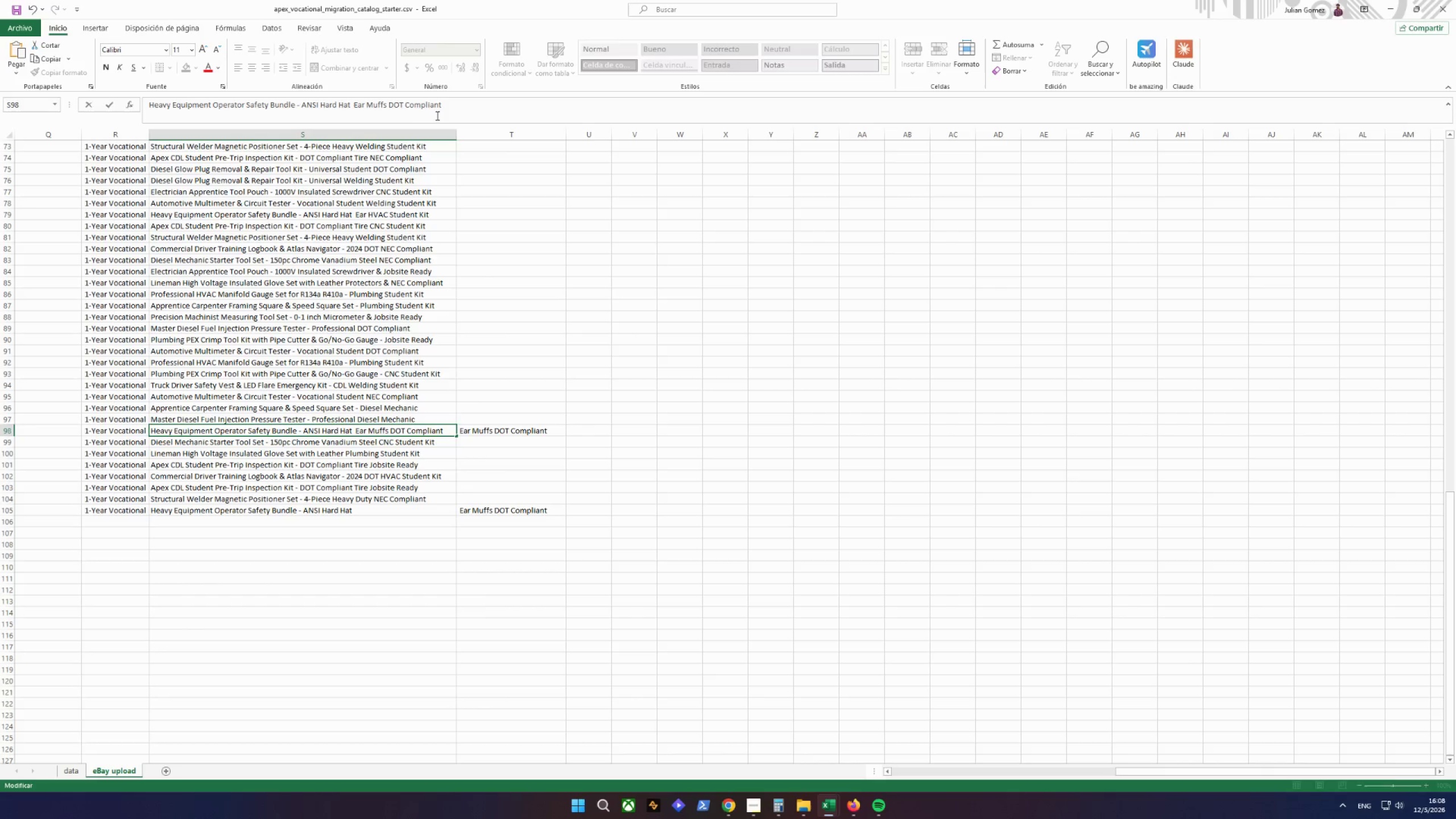 
key(Enter)
 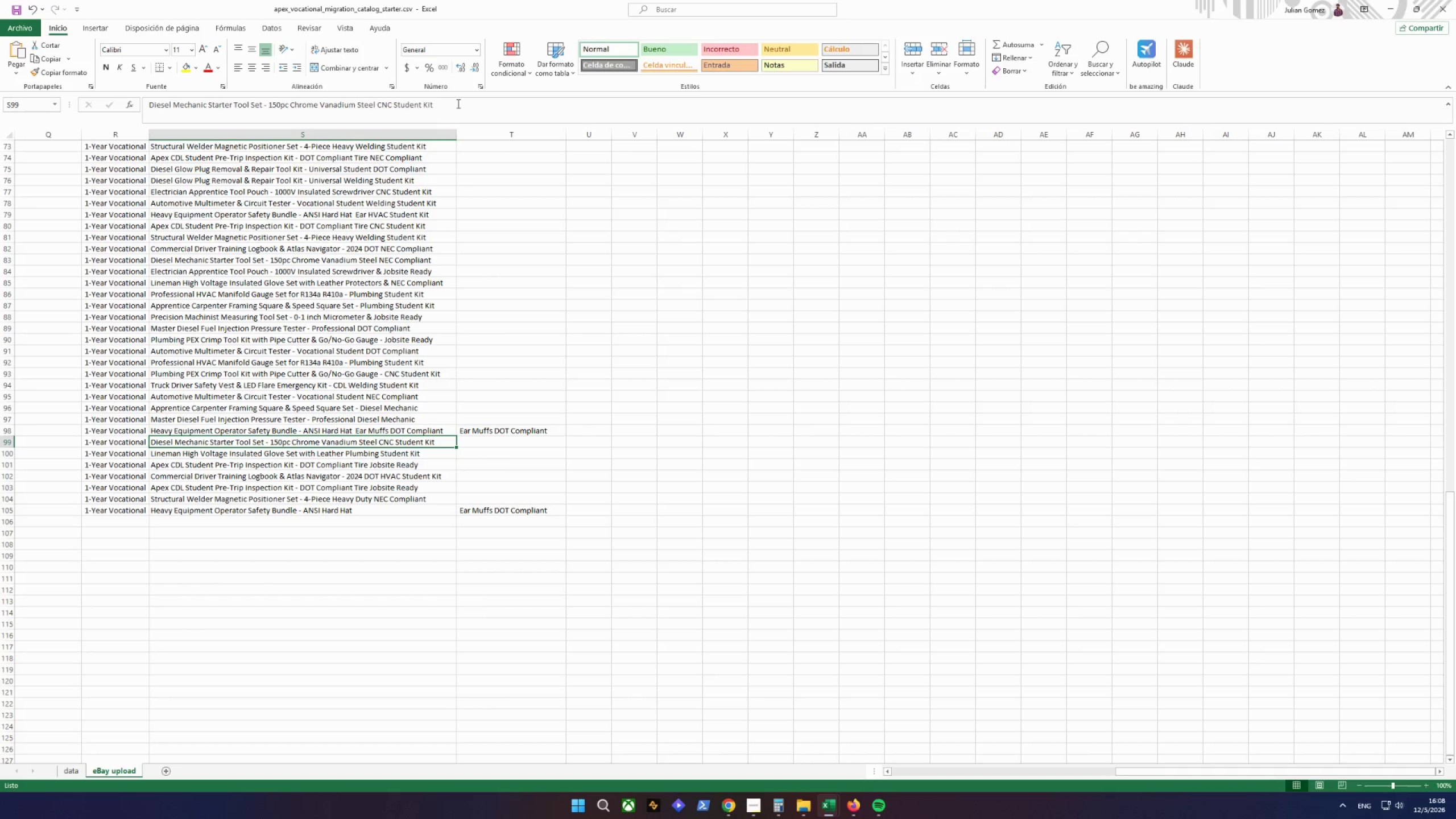 
left_click([457, 104])
 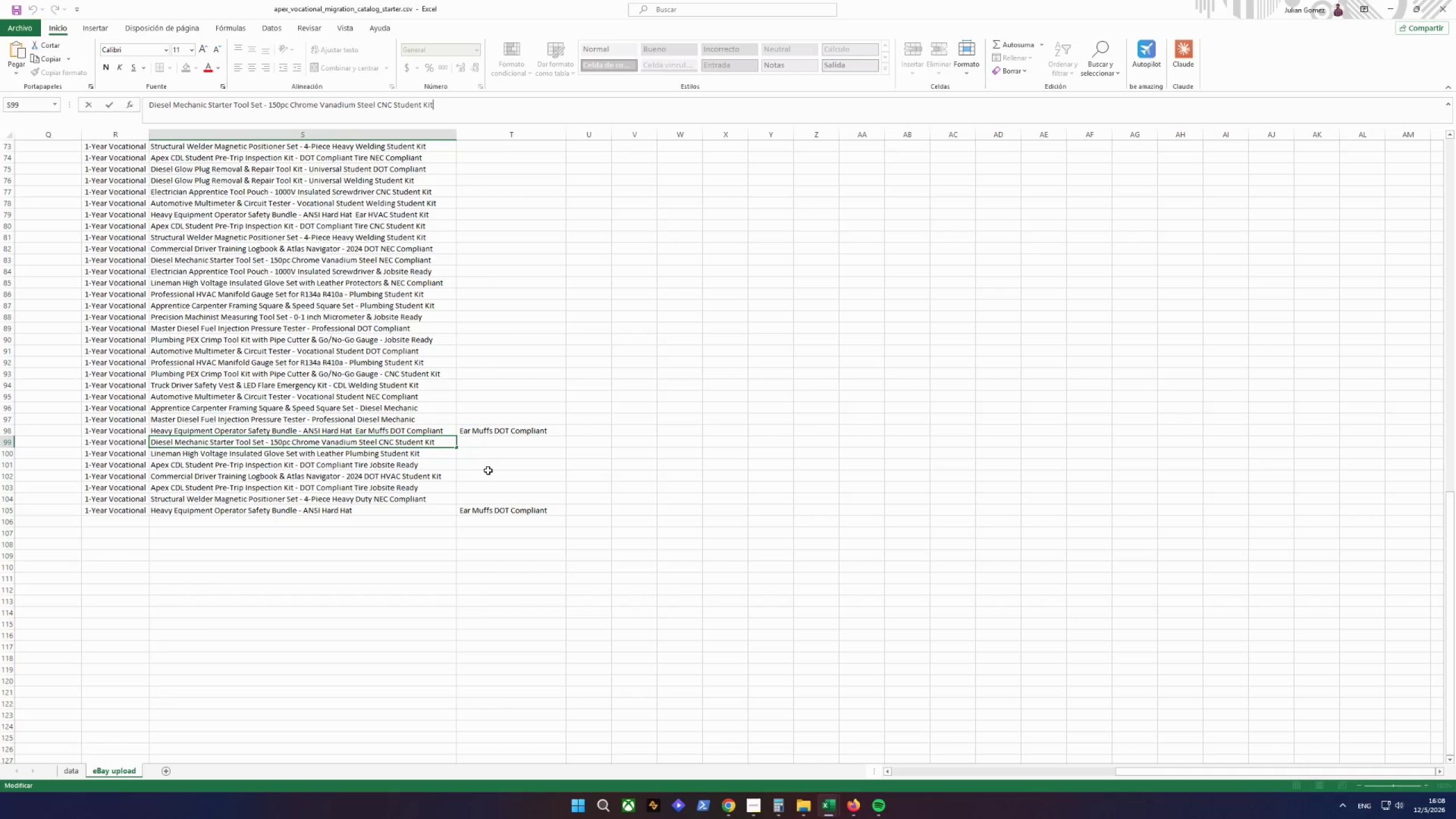 
left_click([490, 432])
 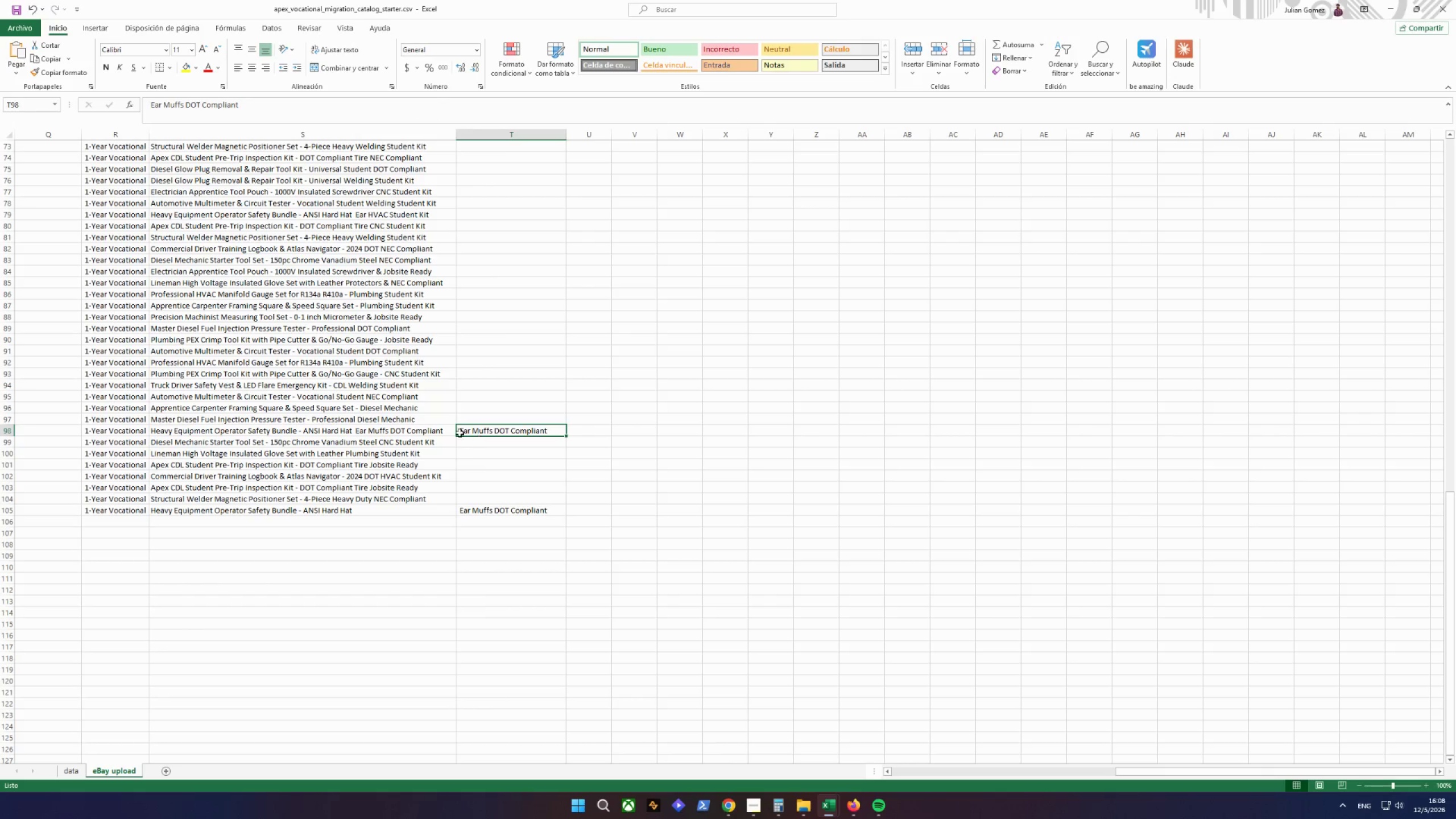 
left_click([450, 425])
 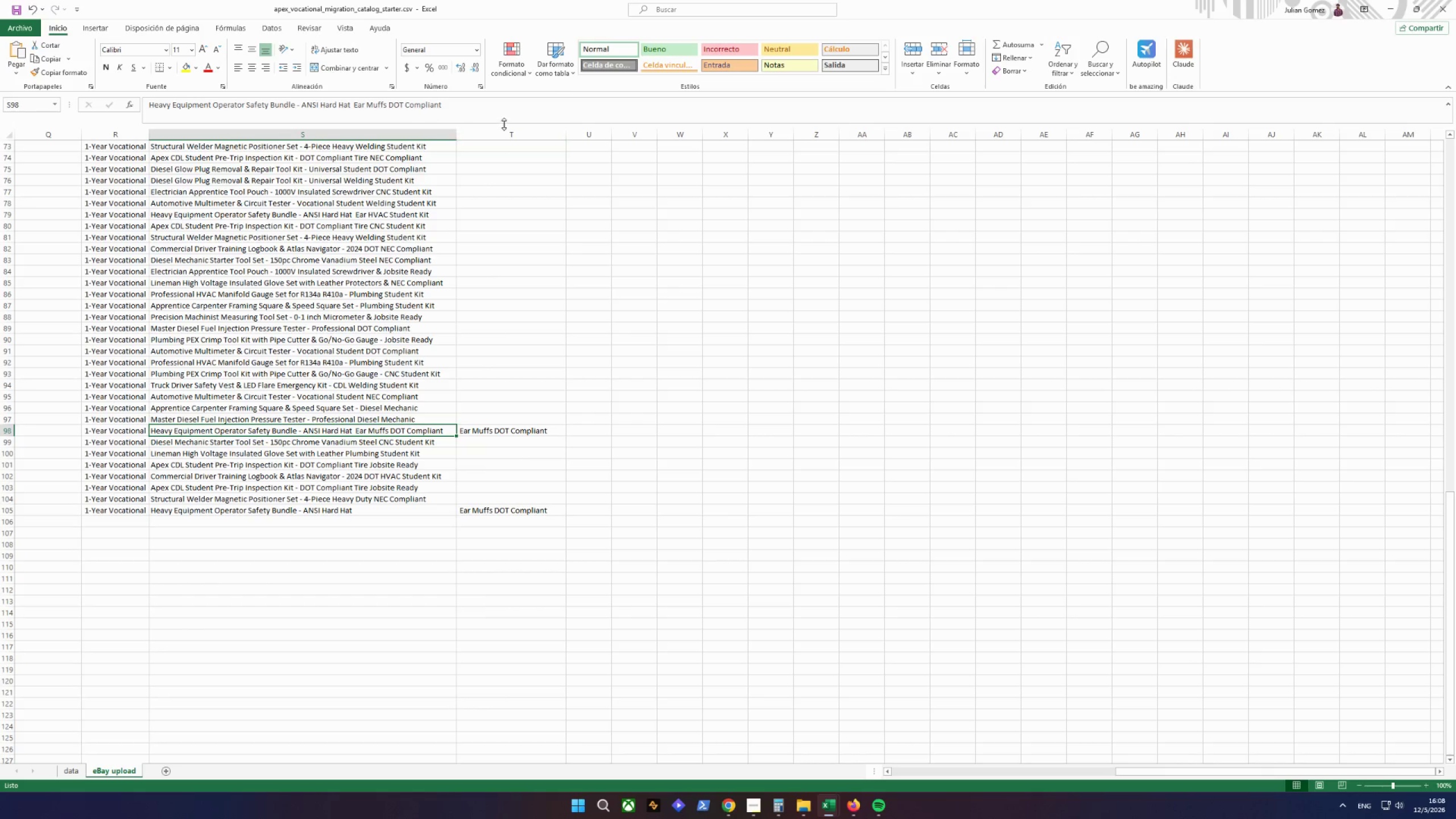 
left_click([518, 113])
 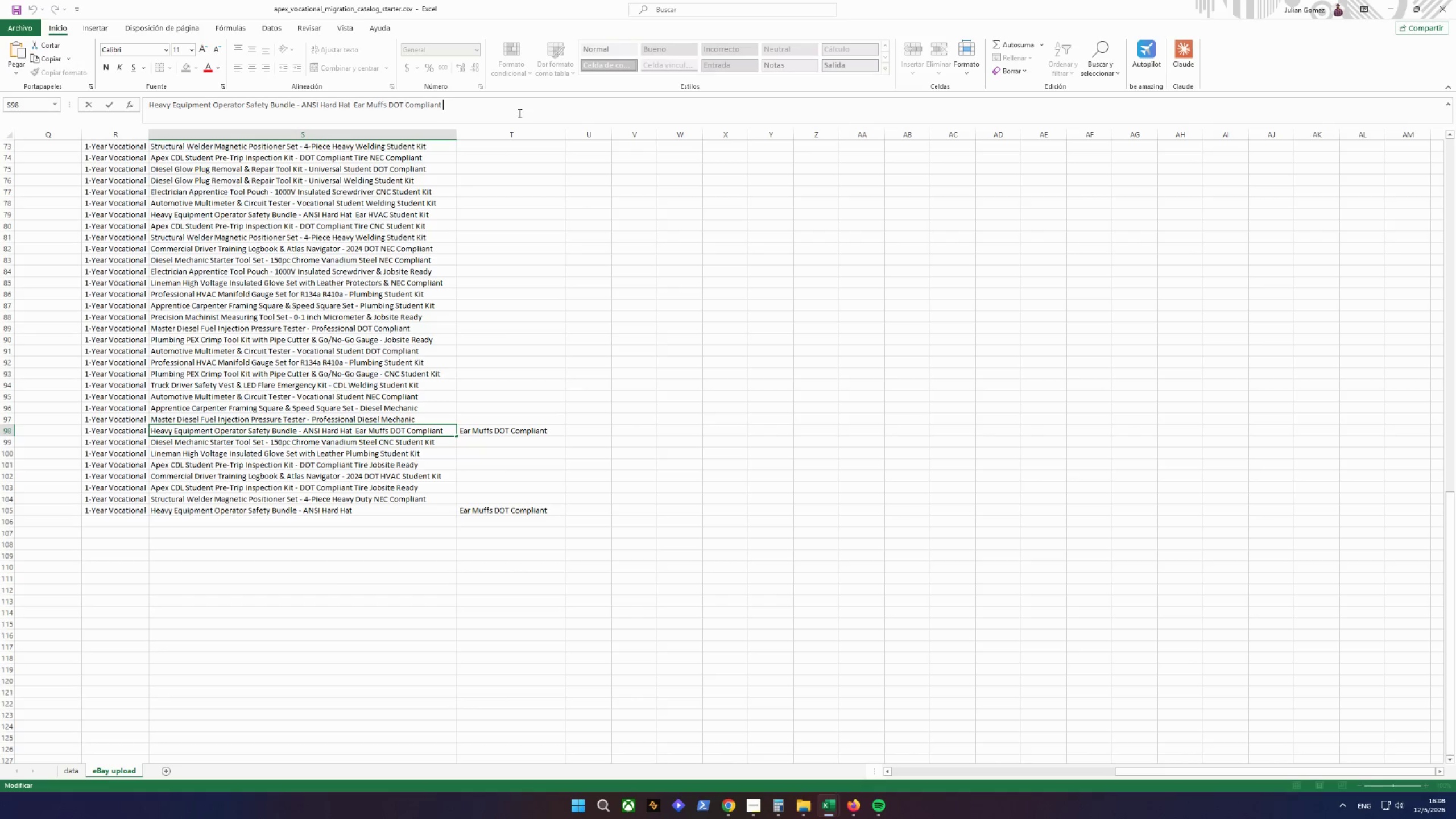 
key(Backspace)
 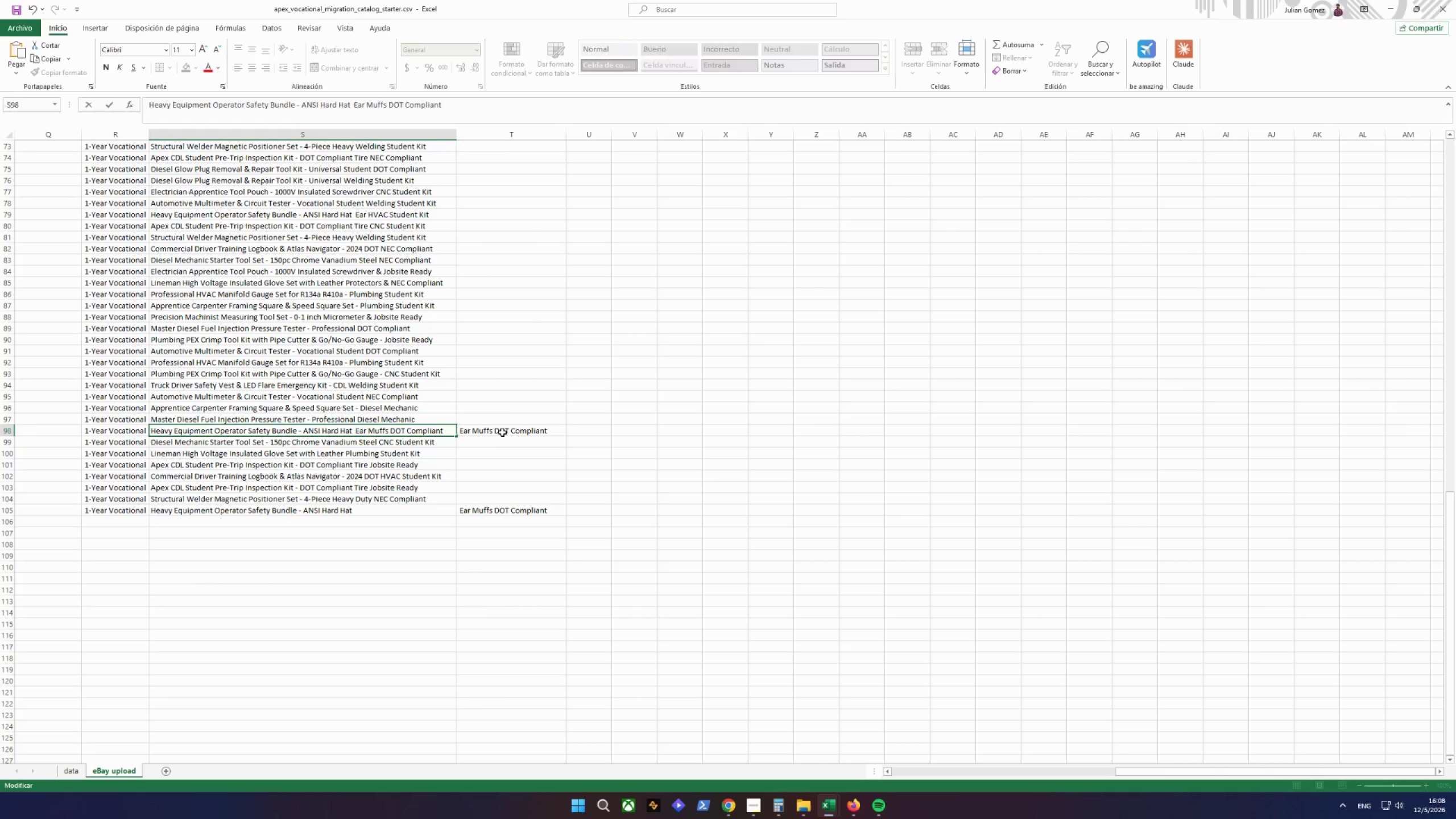 
left_click([503, 435])
 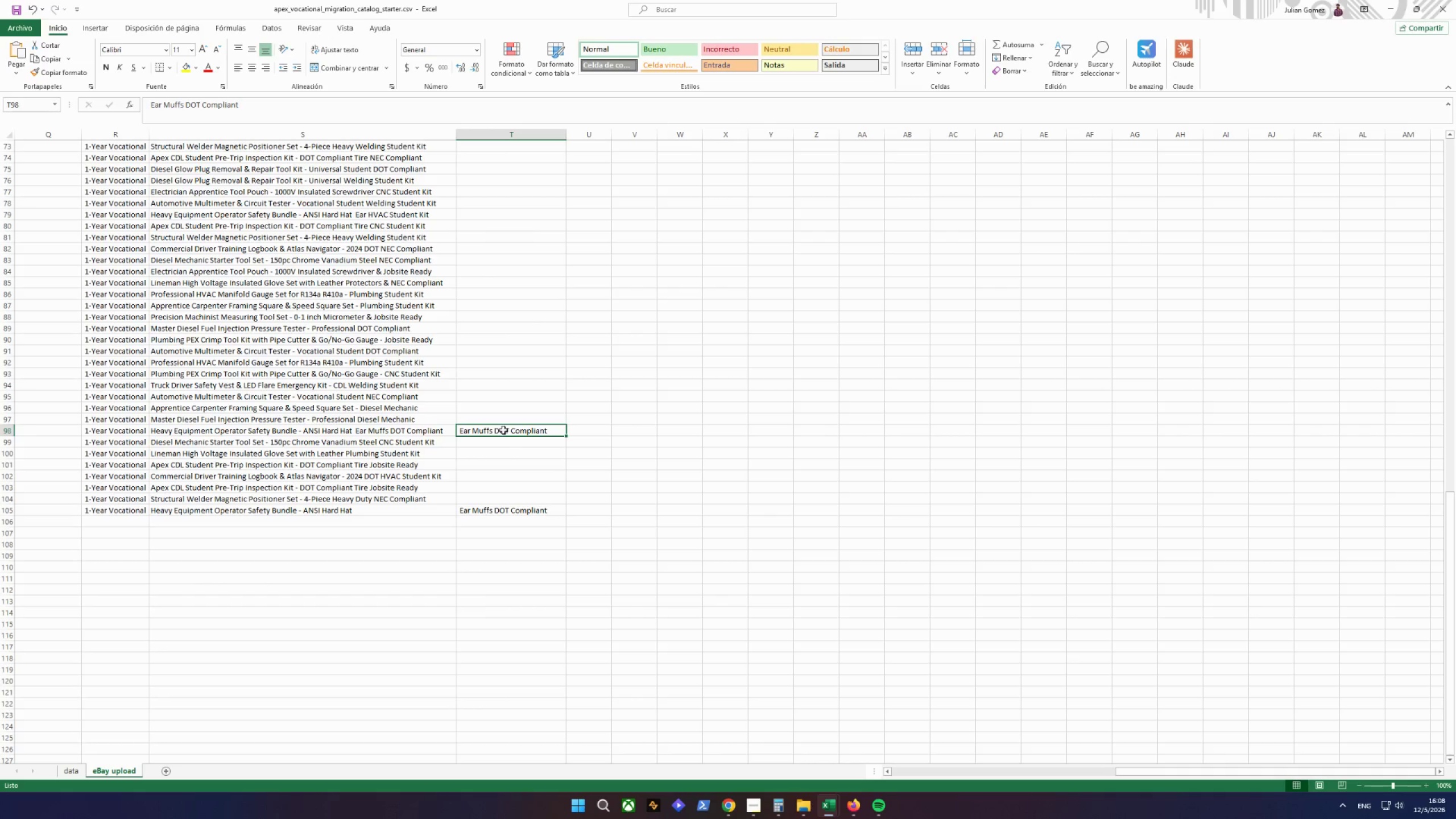 
key(Delete)
 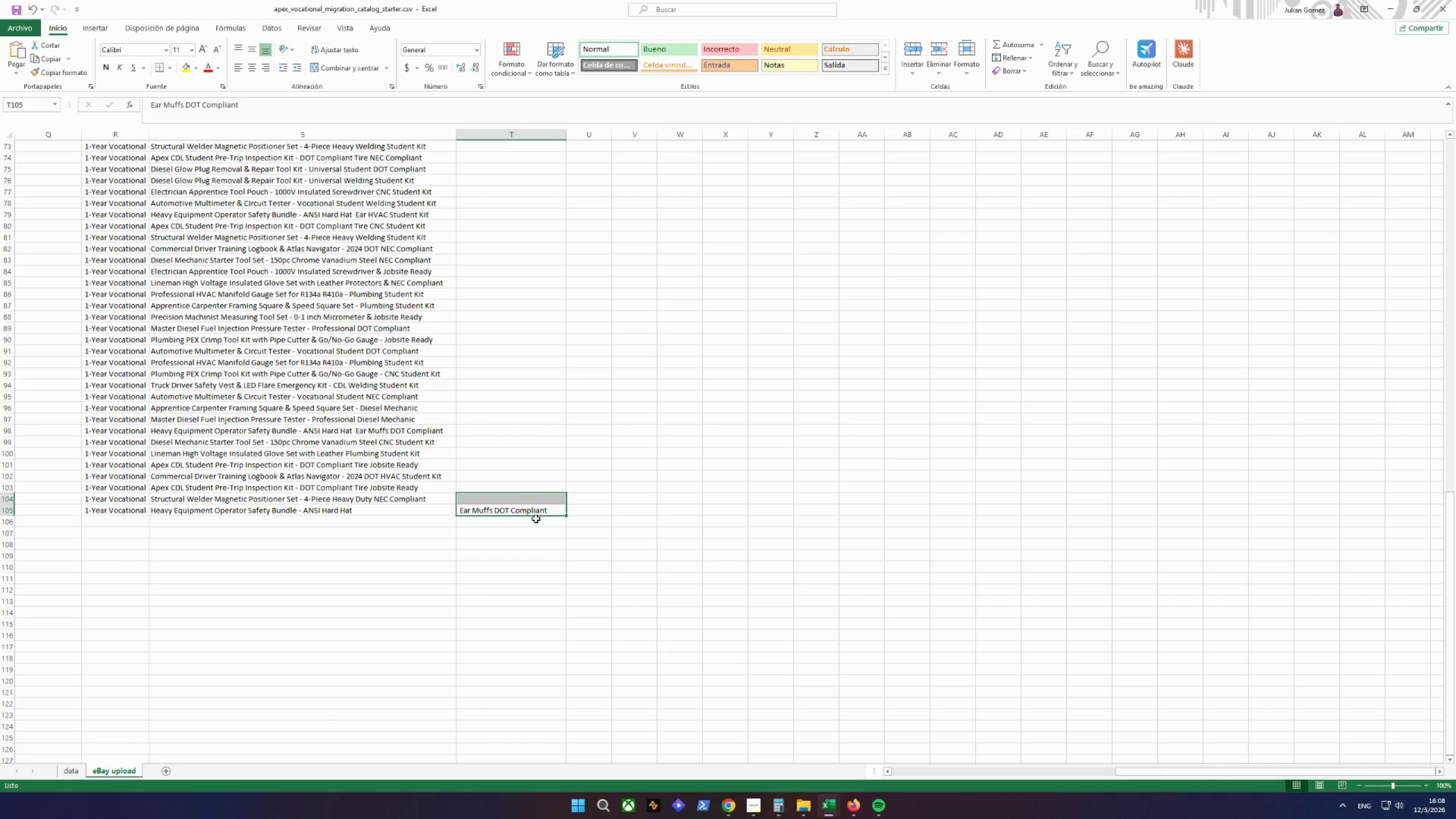 
left_click([531, 513])
 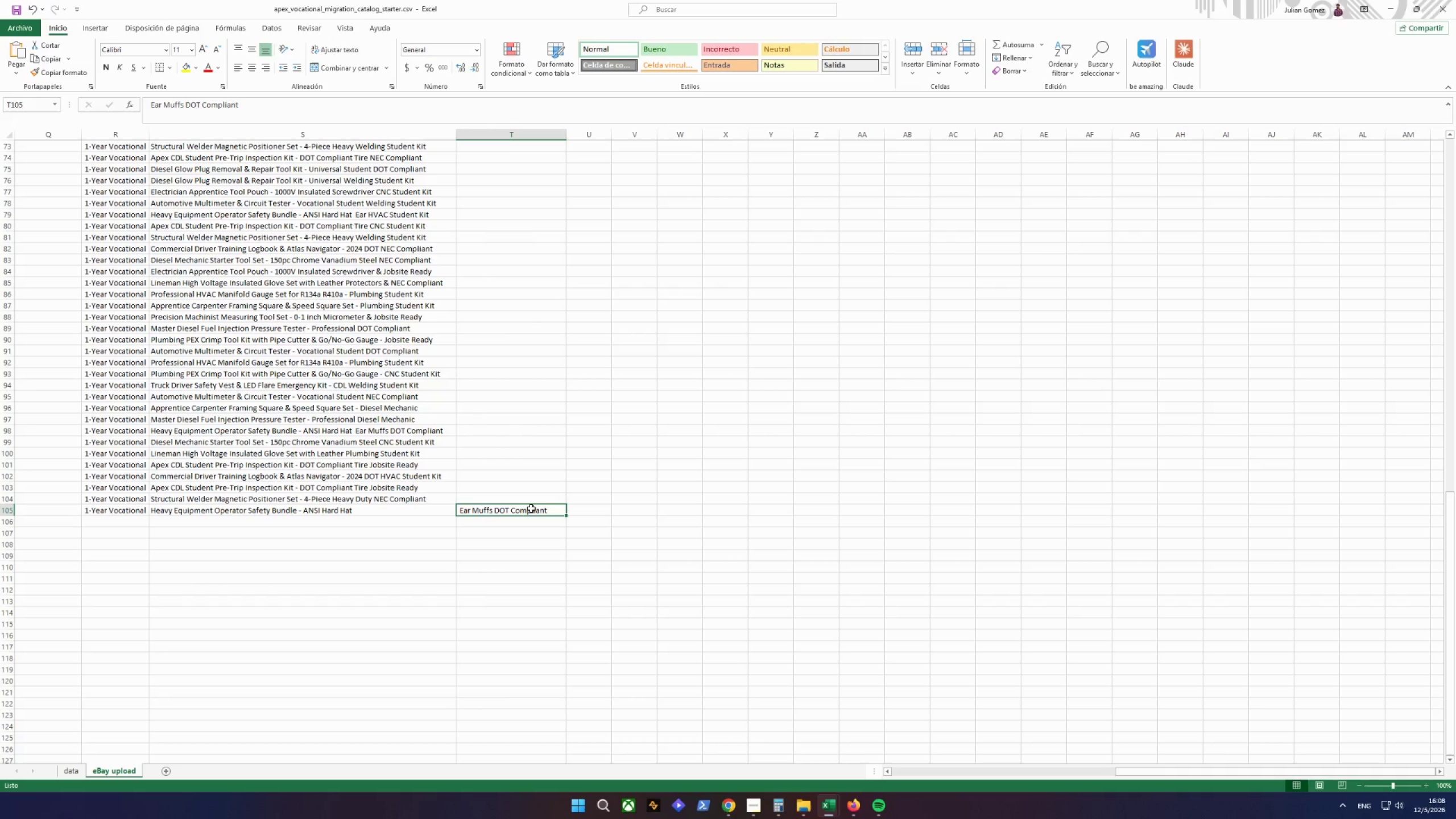 
key(Control+C)
 